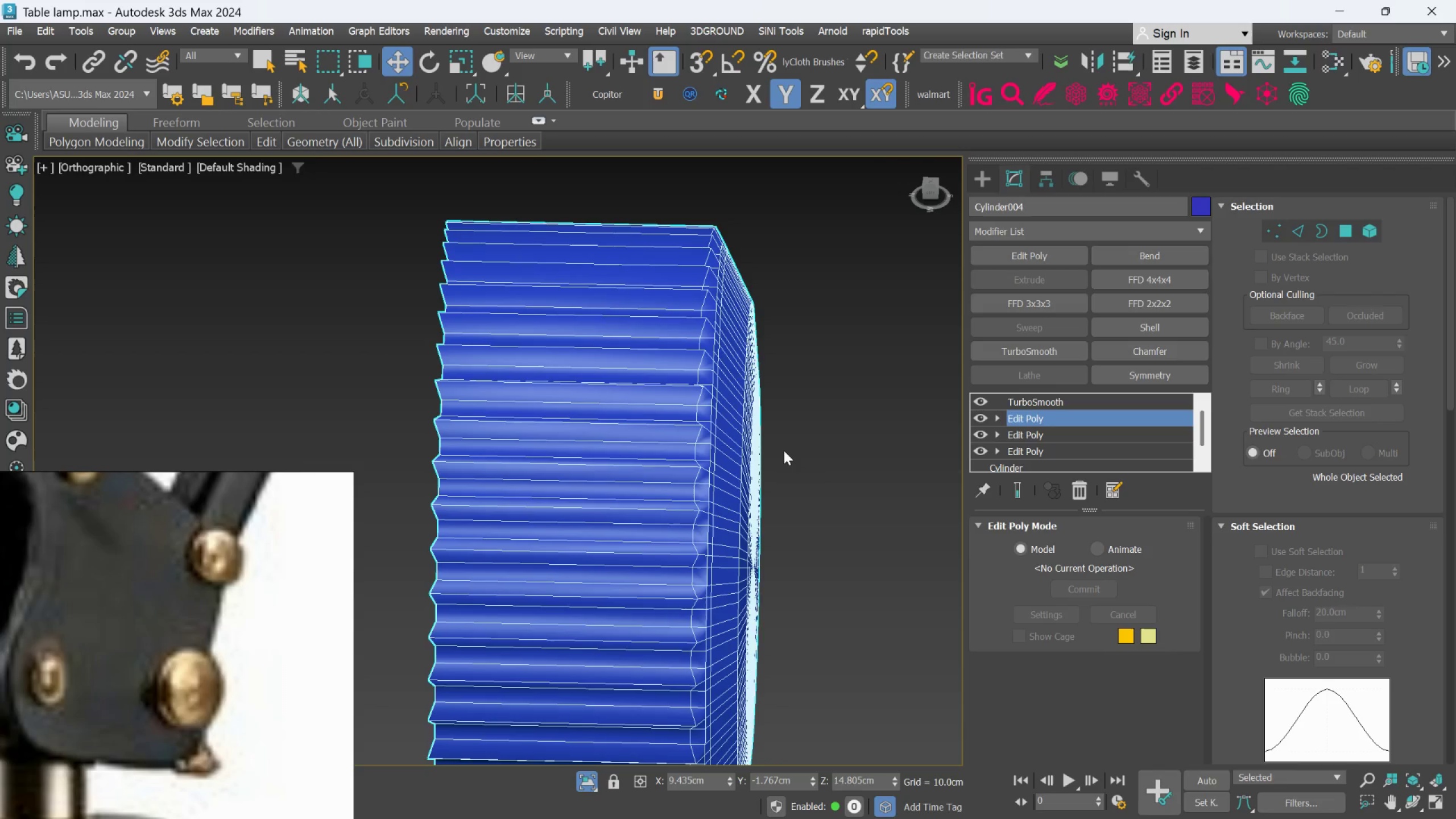 
scroll: coordinate [601, 494], scroll_direction: up, amount: 1.0
 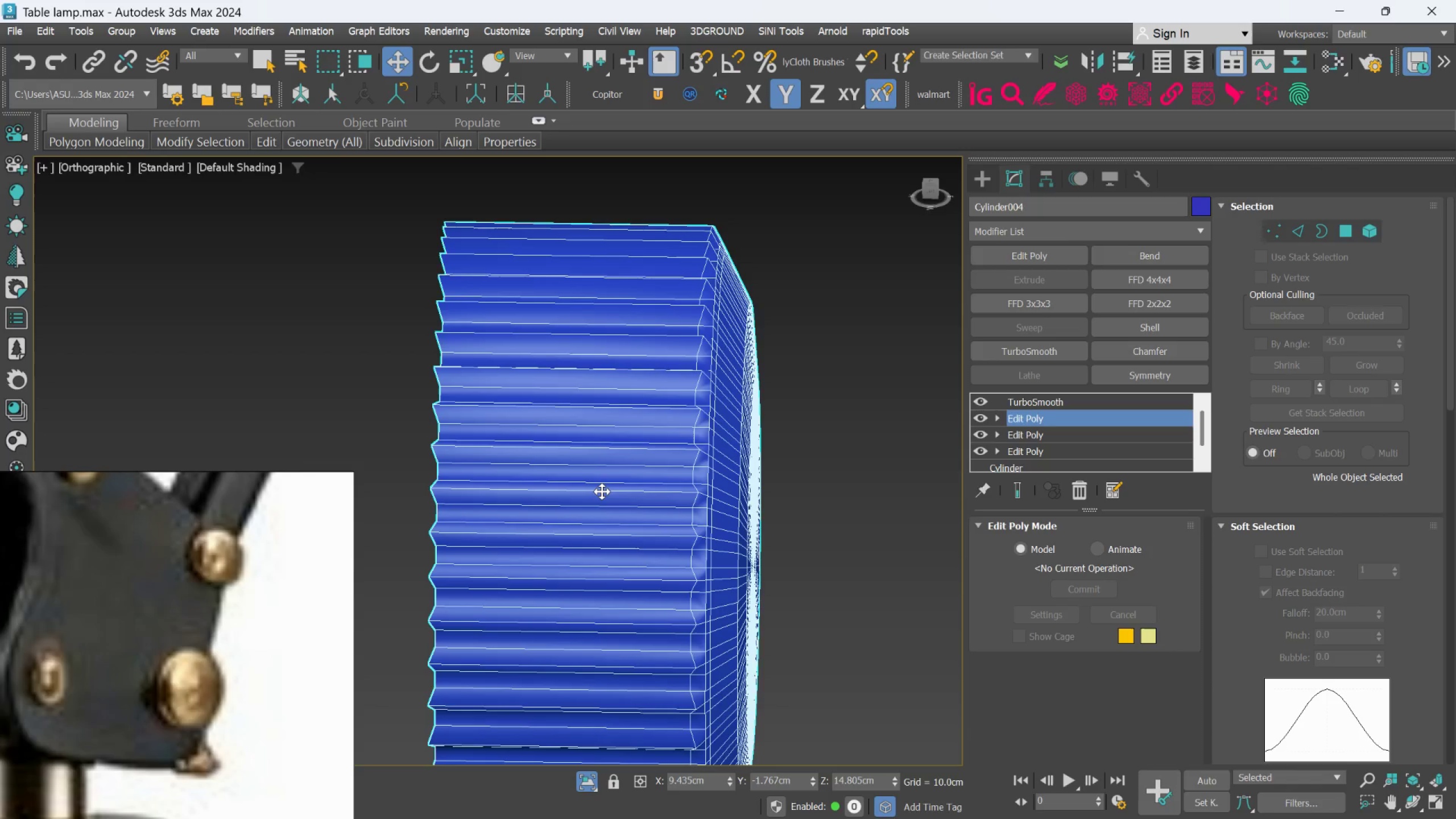 
hold_key(key=AltLeft, duration=0.41)
 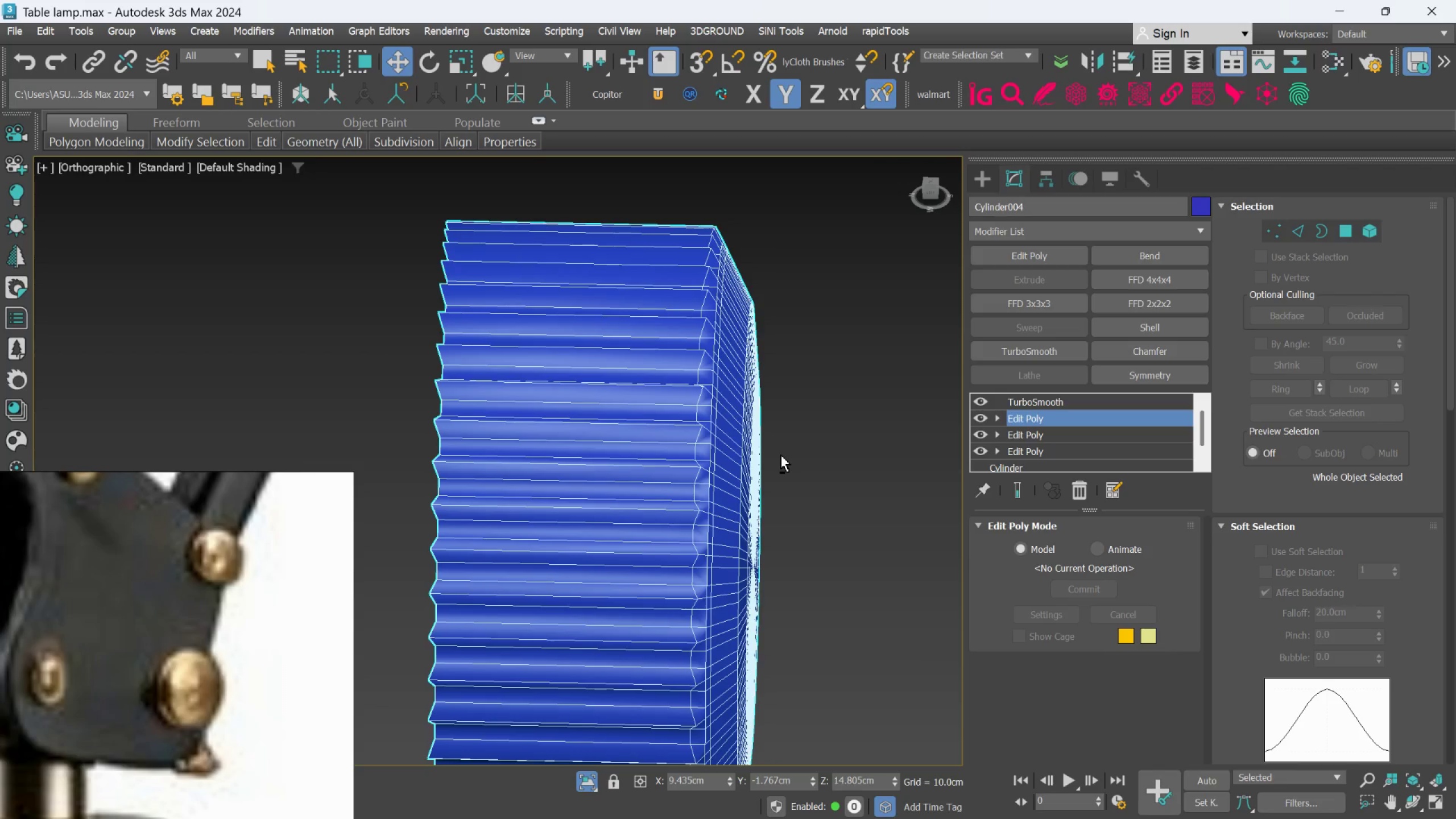 
key(Alt+1)
 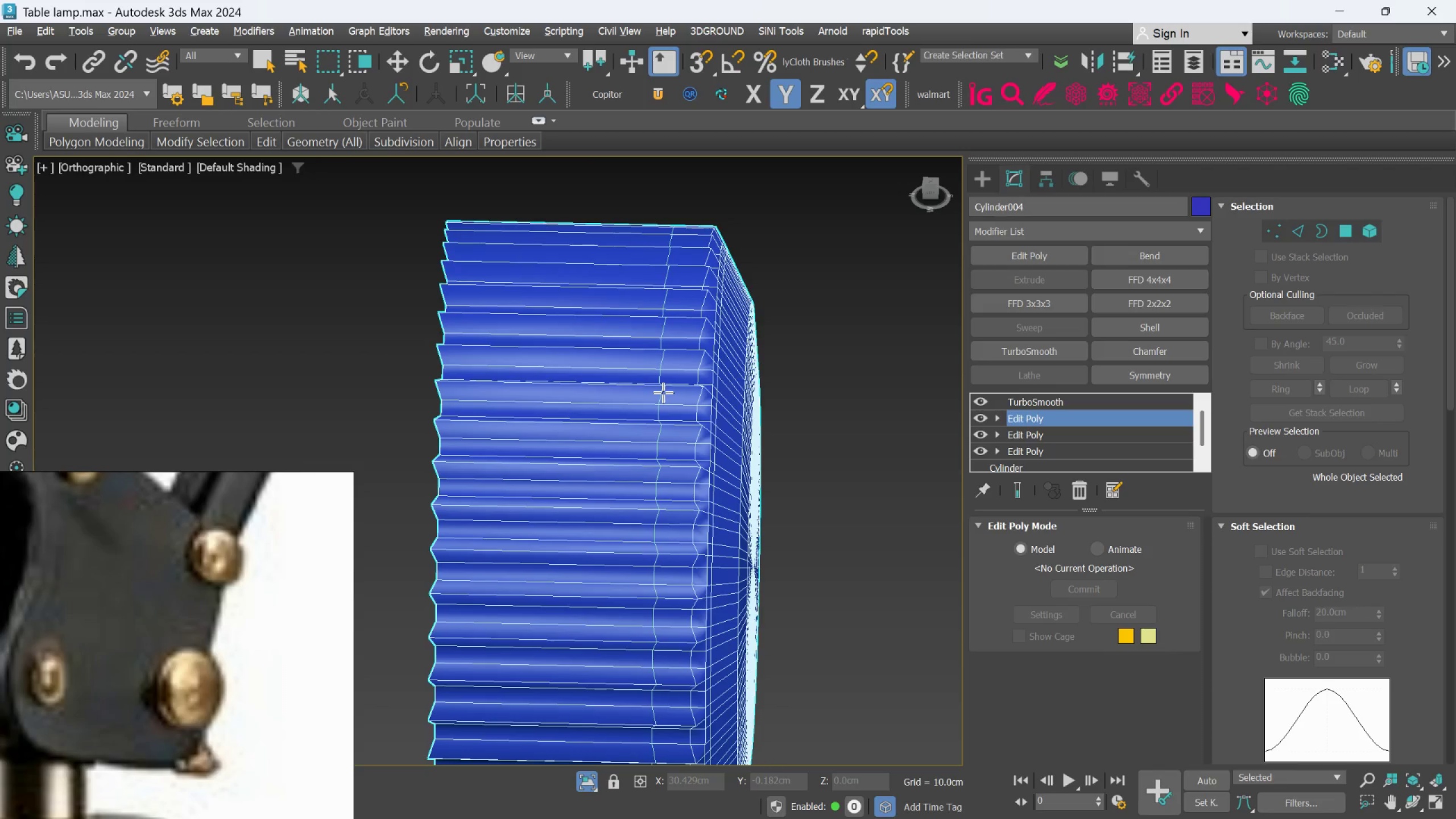 
left_click([663, 392])
 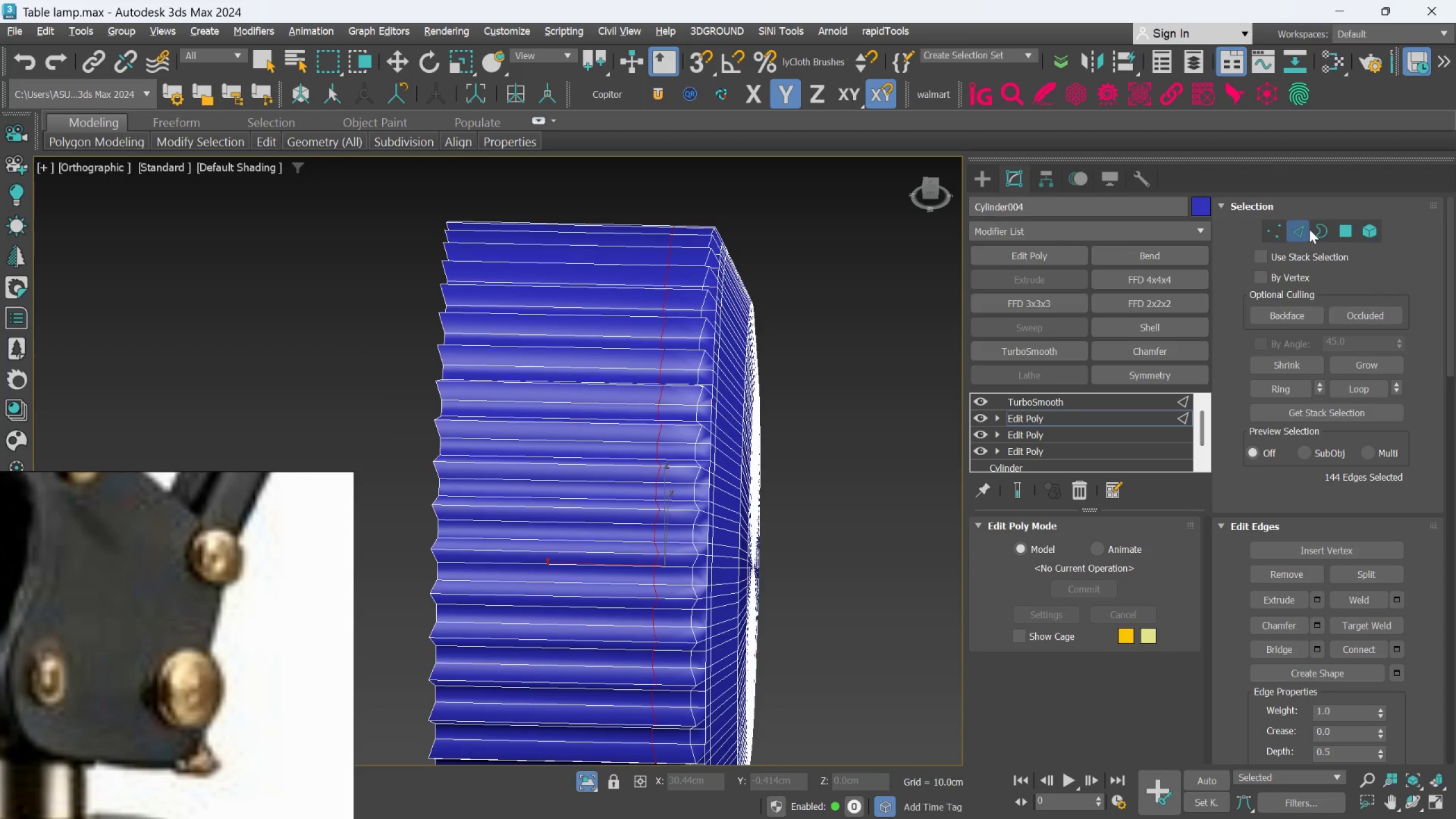 
scroll: coordinate [912, 379], scroll_direction: down, amount: 1.0
 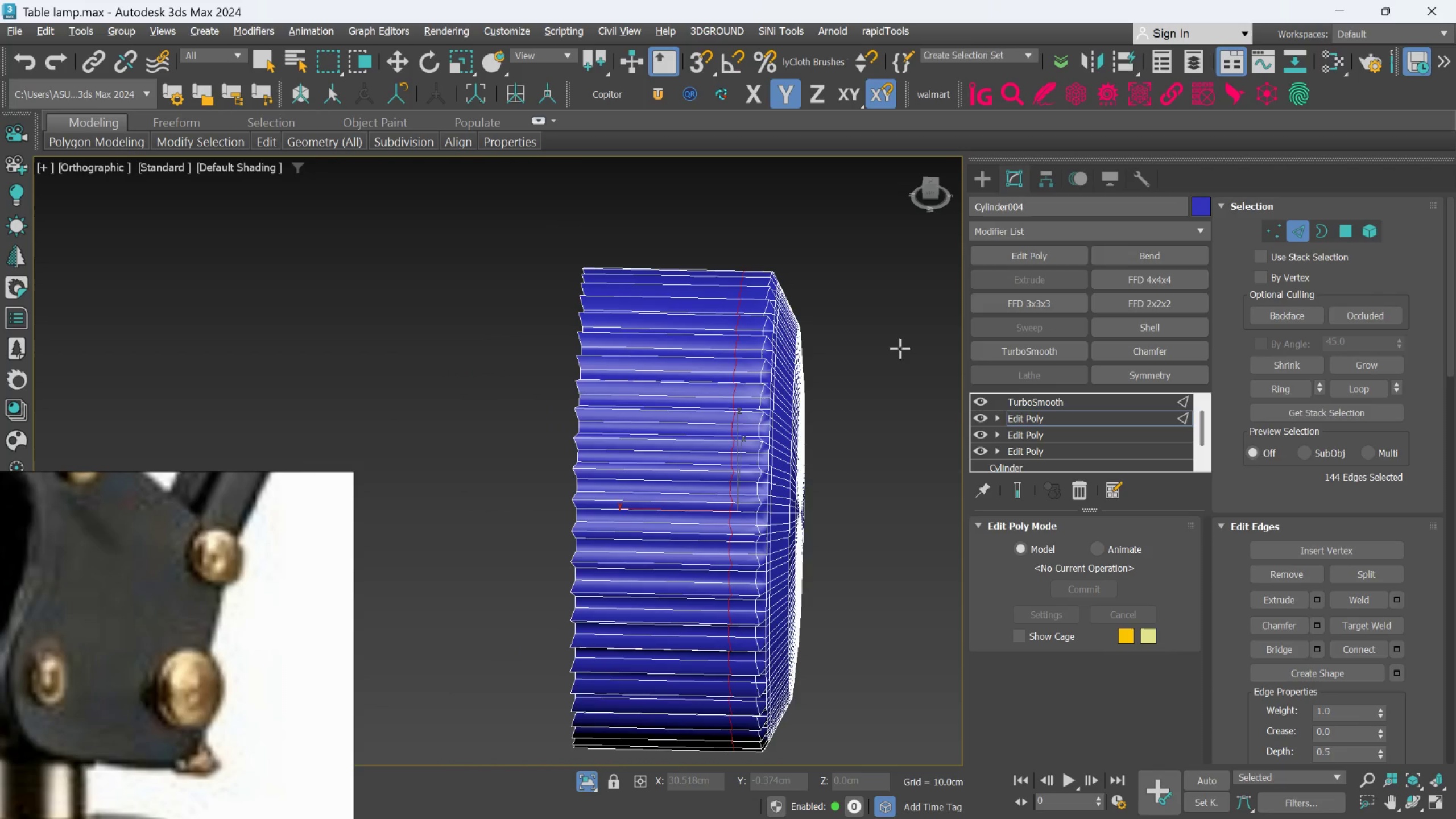 
key(L)
 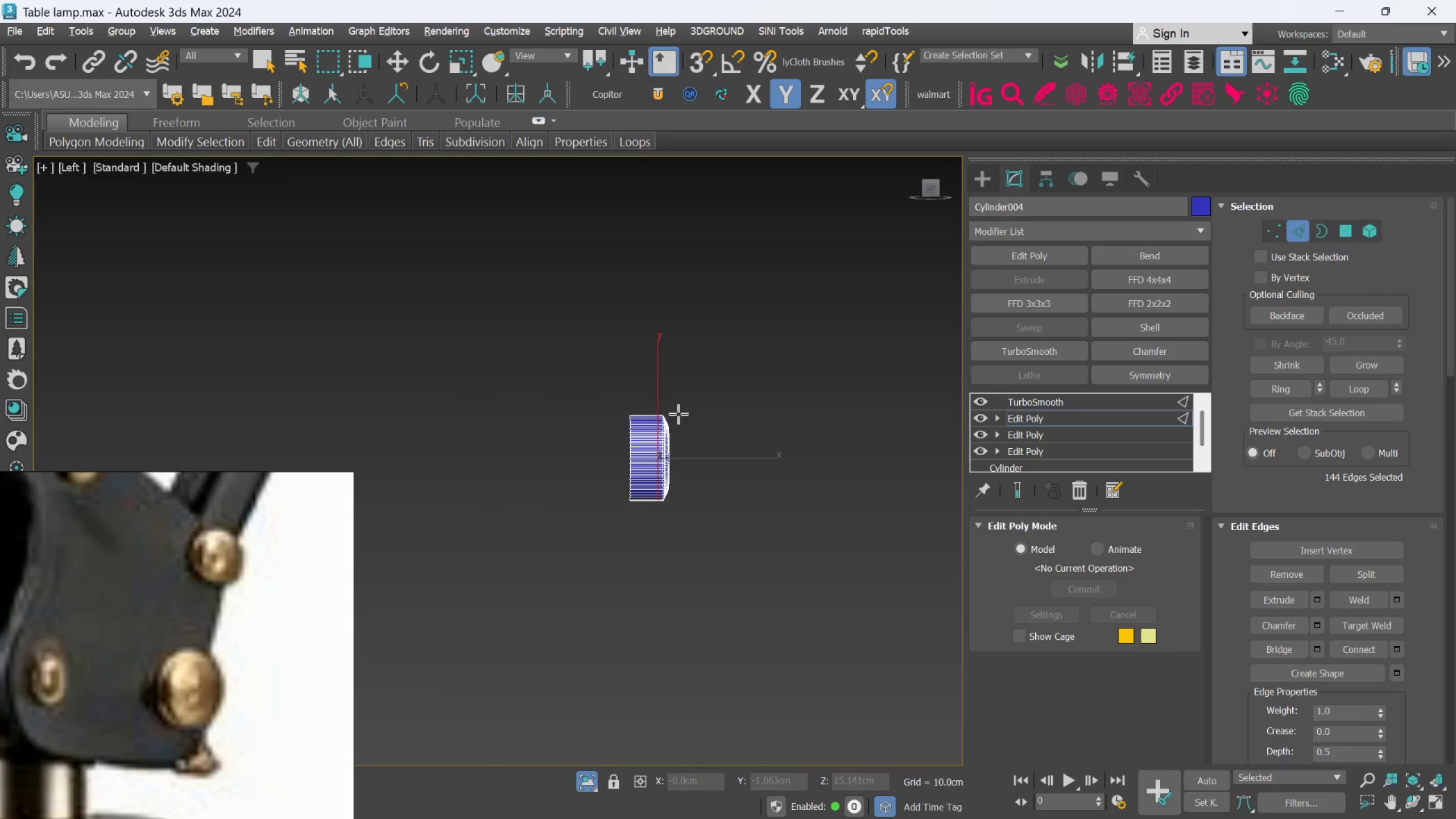 
scroll: coordinate [687, 452], scroll_direction: up, amount: 4.0
 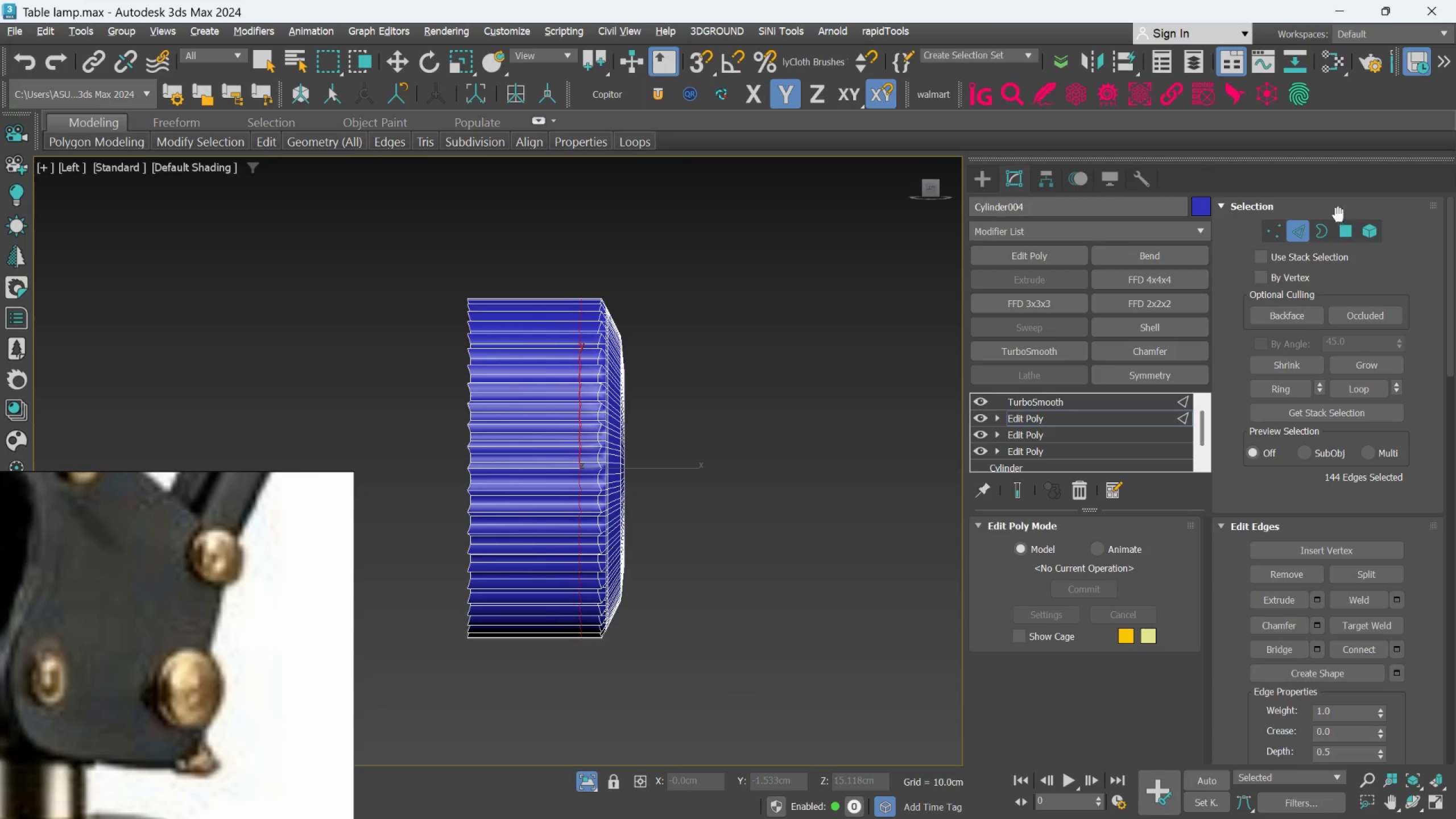 
left_click_drag(start_coordinate=[1336, 226], to_coordinate=[1336, 229])
 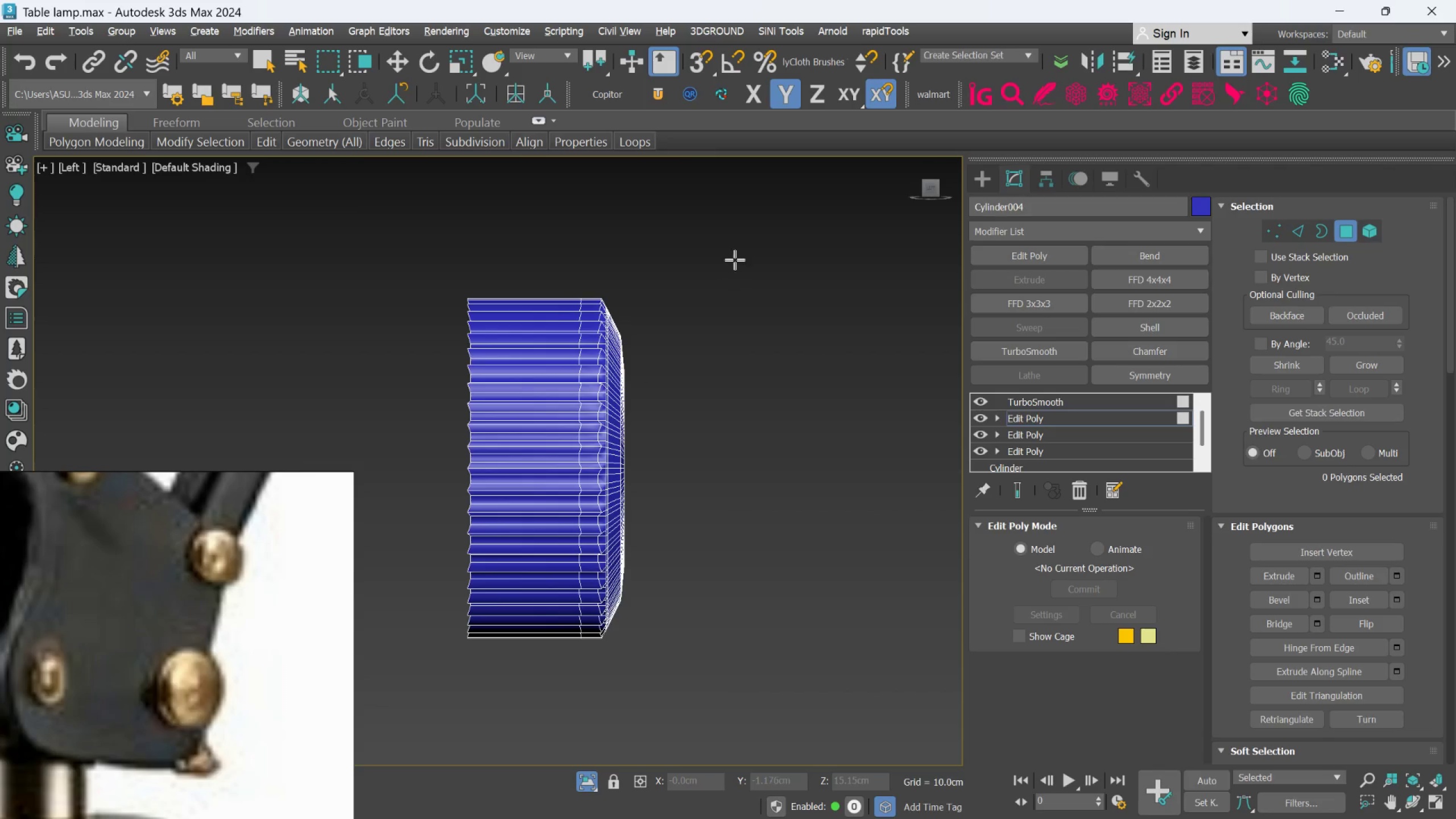 
left_click_drag(start_coordinate=[737, 252], to_coordinate=[654, 540])
 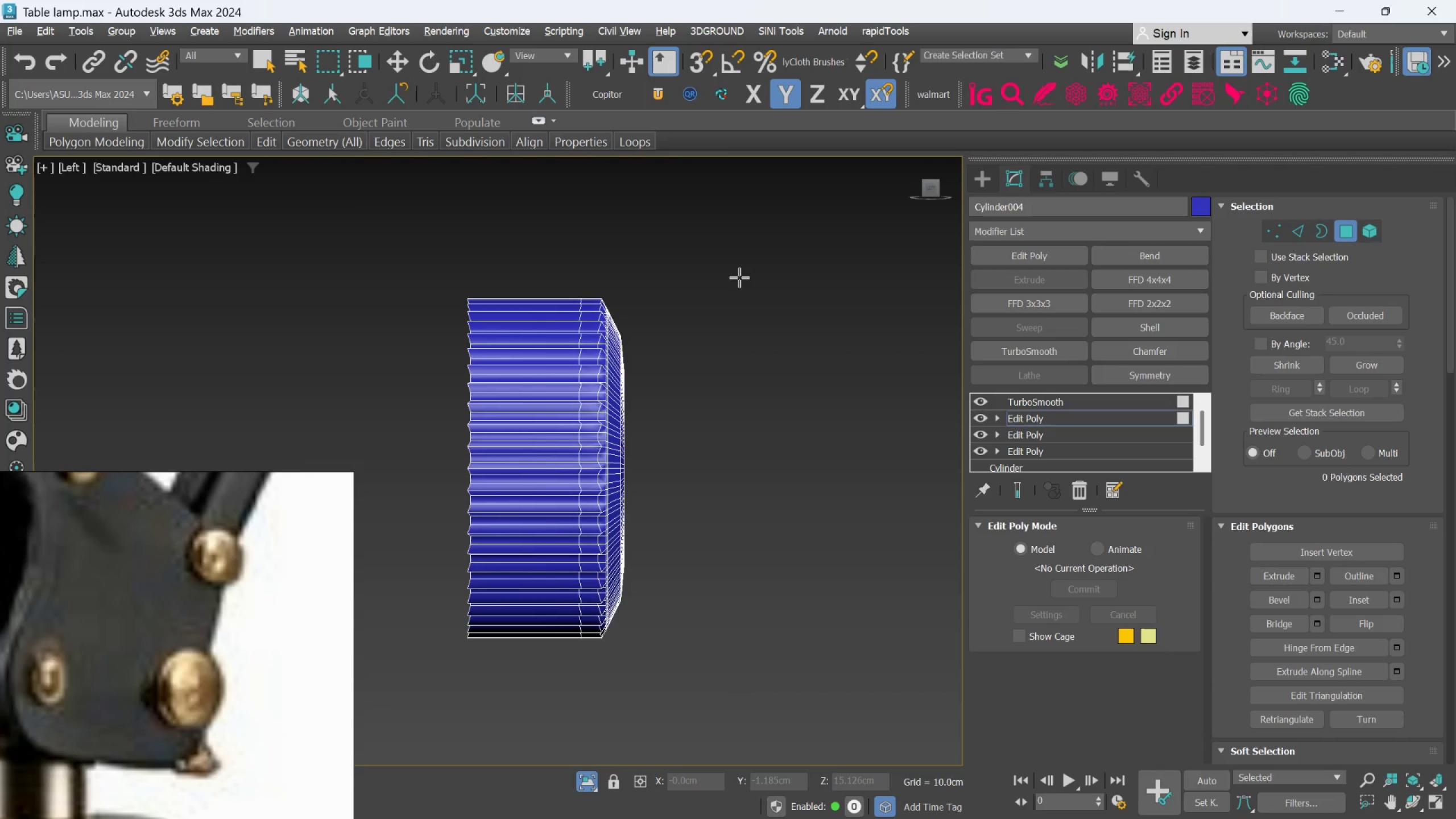 
left_click_drag(start_coordinate=[739, 278], to_coordinate=[672, 481])
 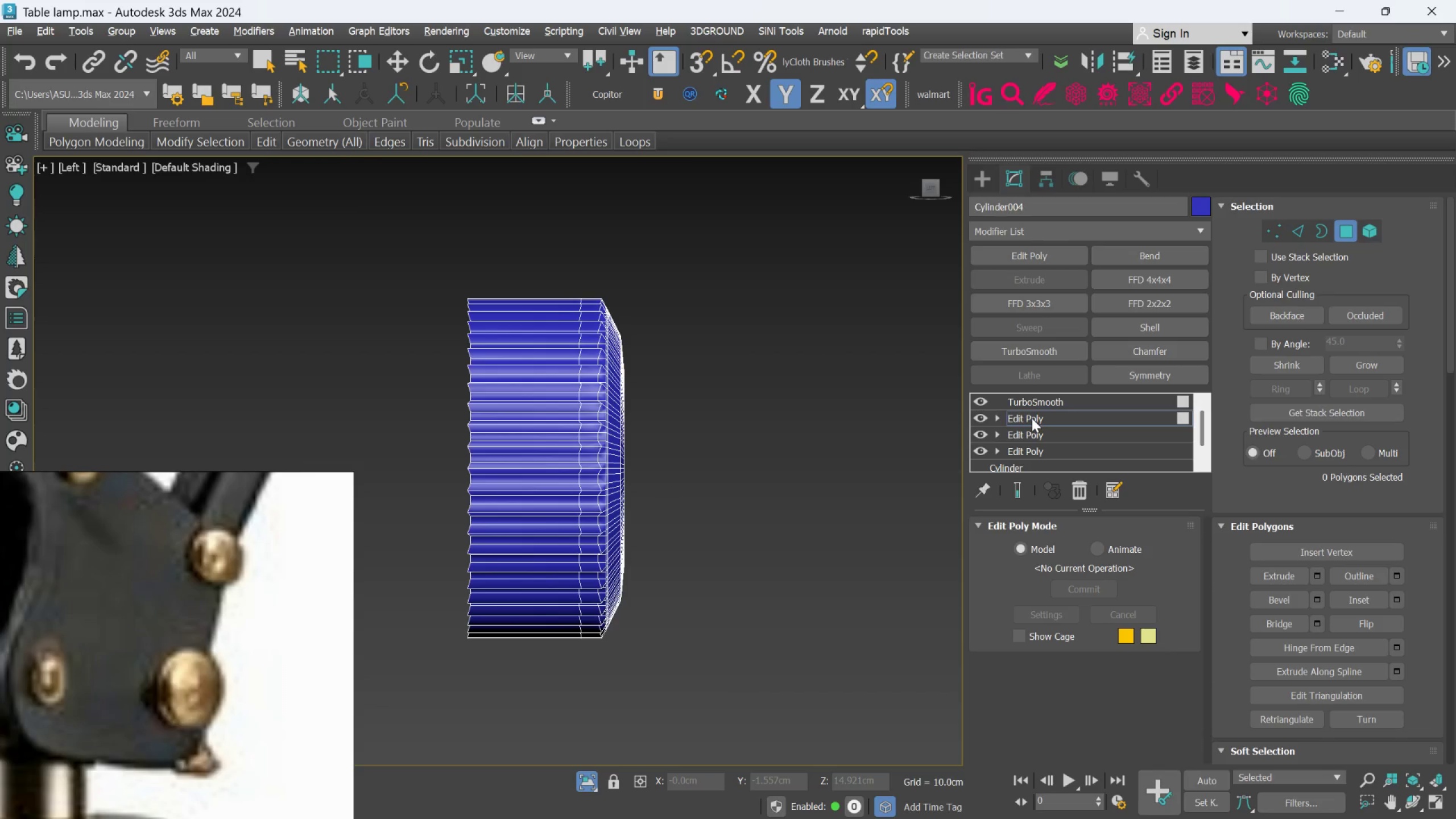 
left_click([1031, 416])
 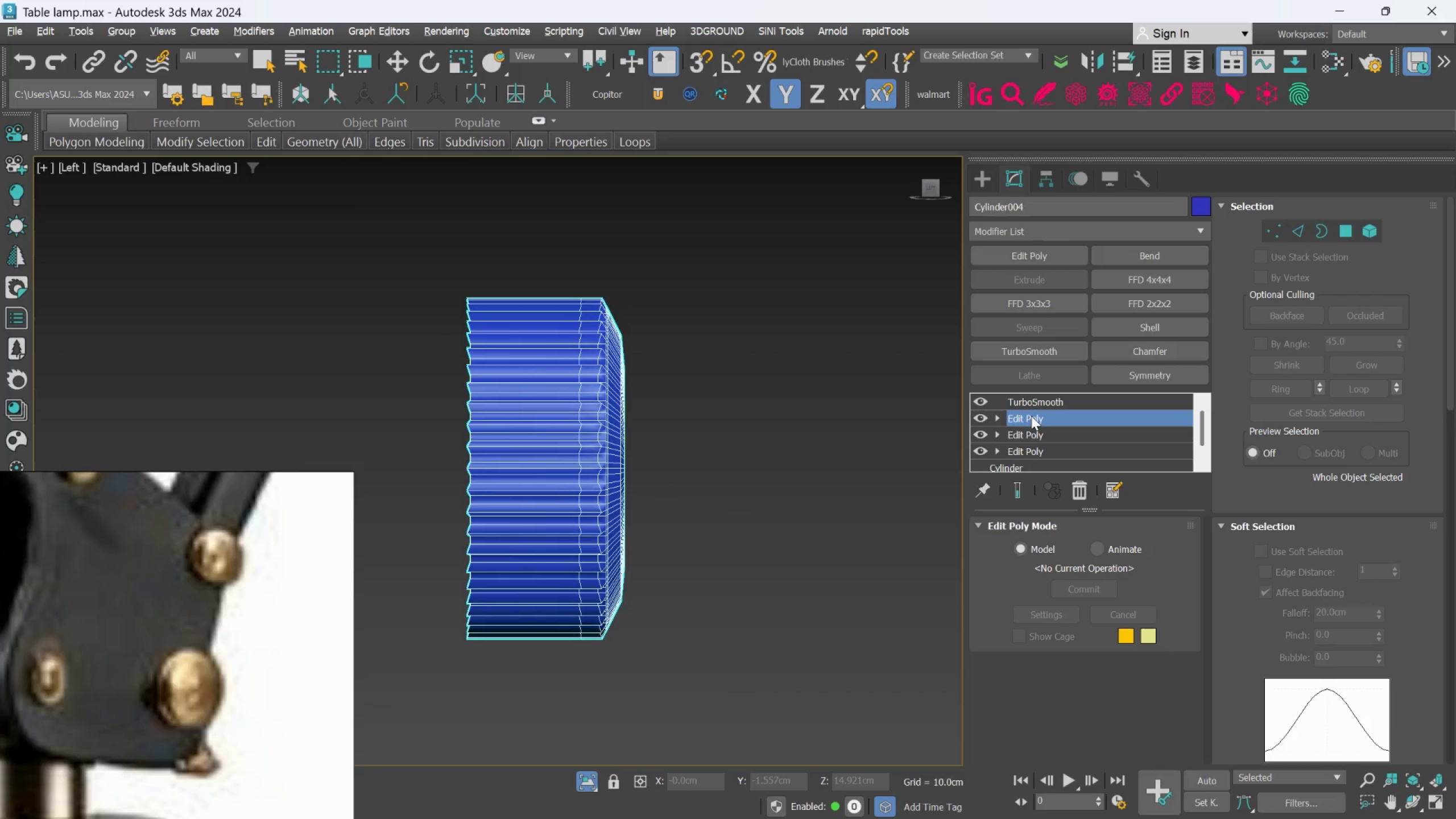 
left_click([1031, 416])
 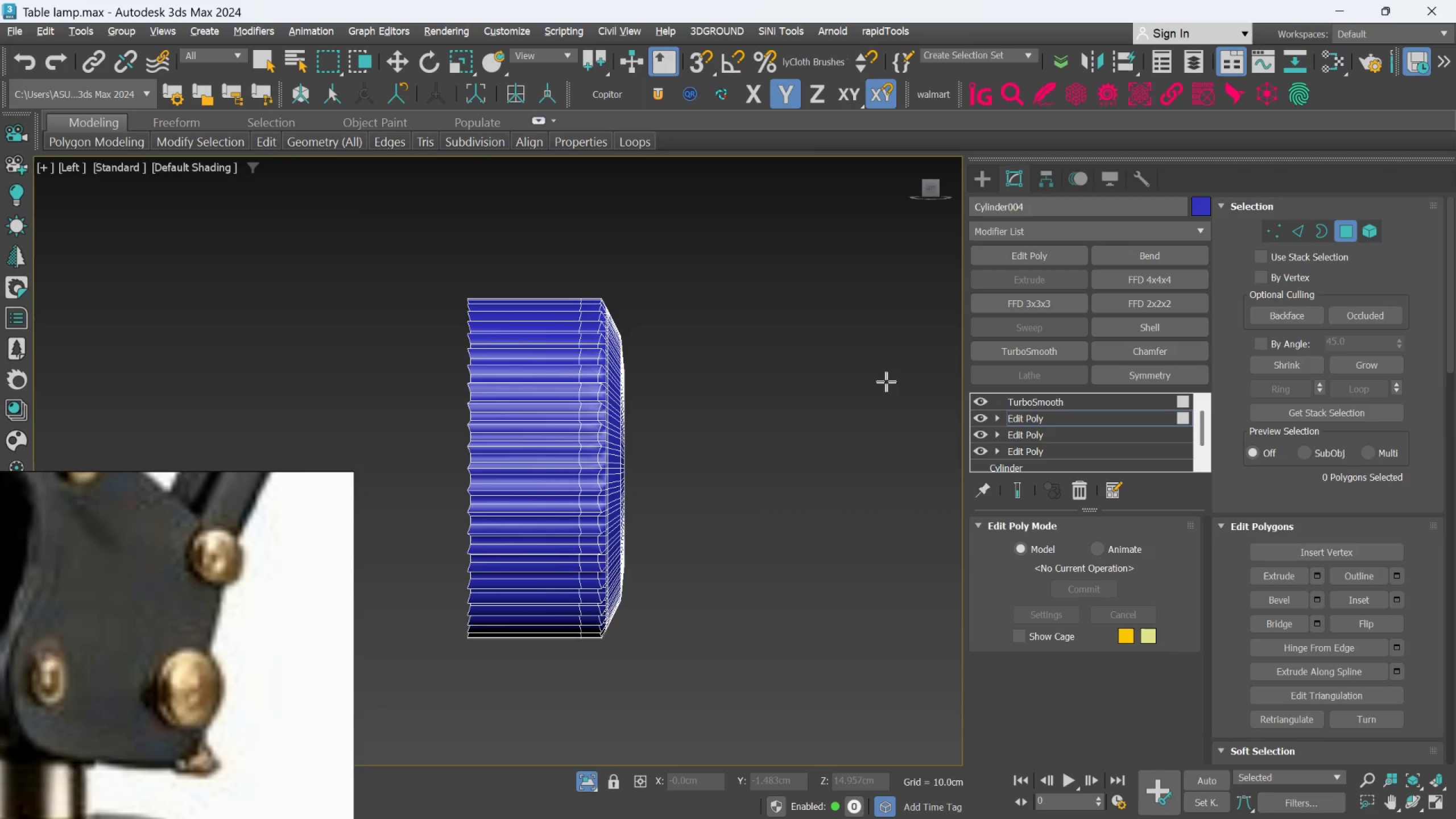 
left_click_drag(start_coordinate=[791, 294], to_coordinate=[684, 474])
 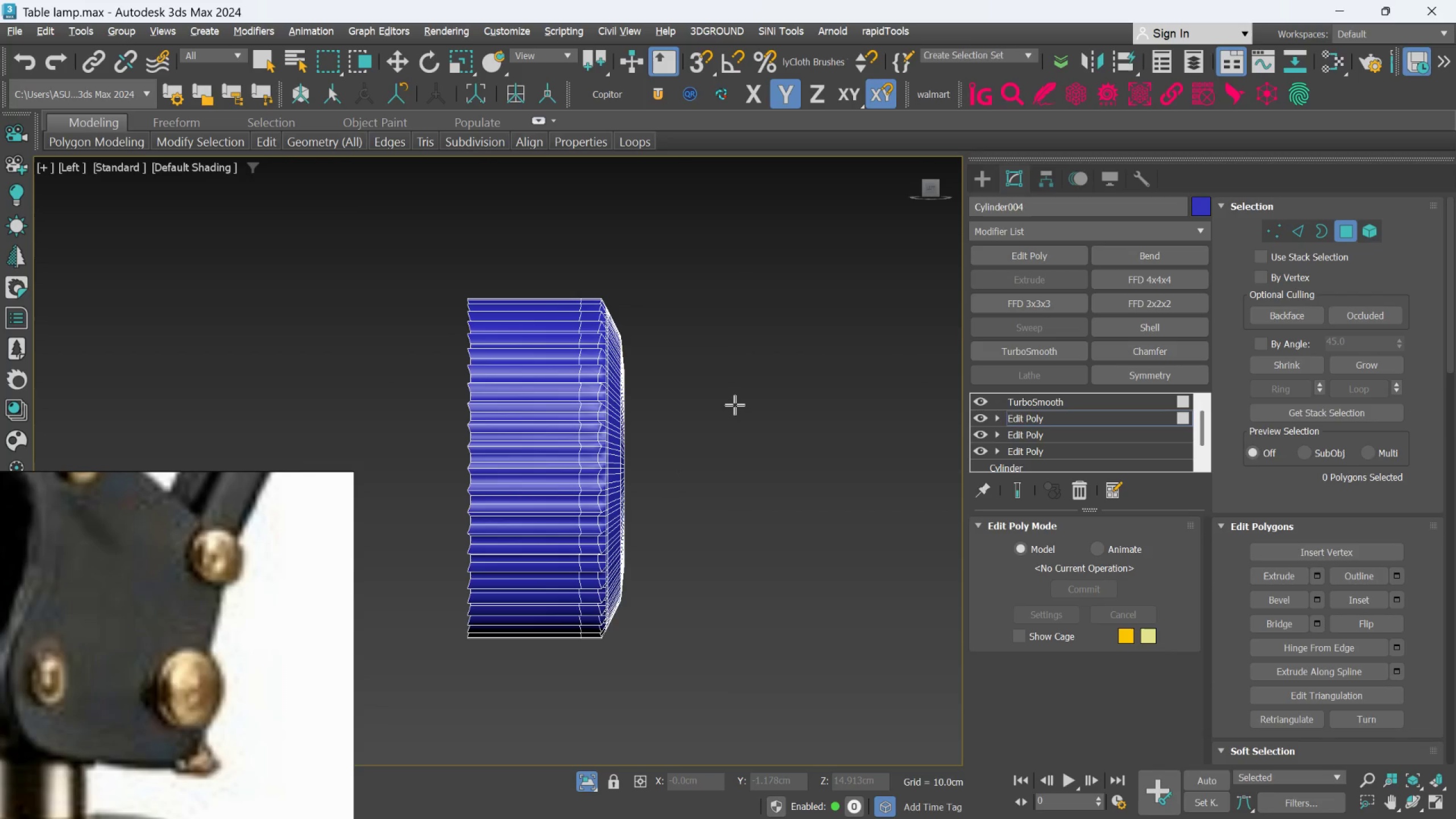 
left_click([735, 405])
 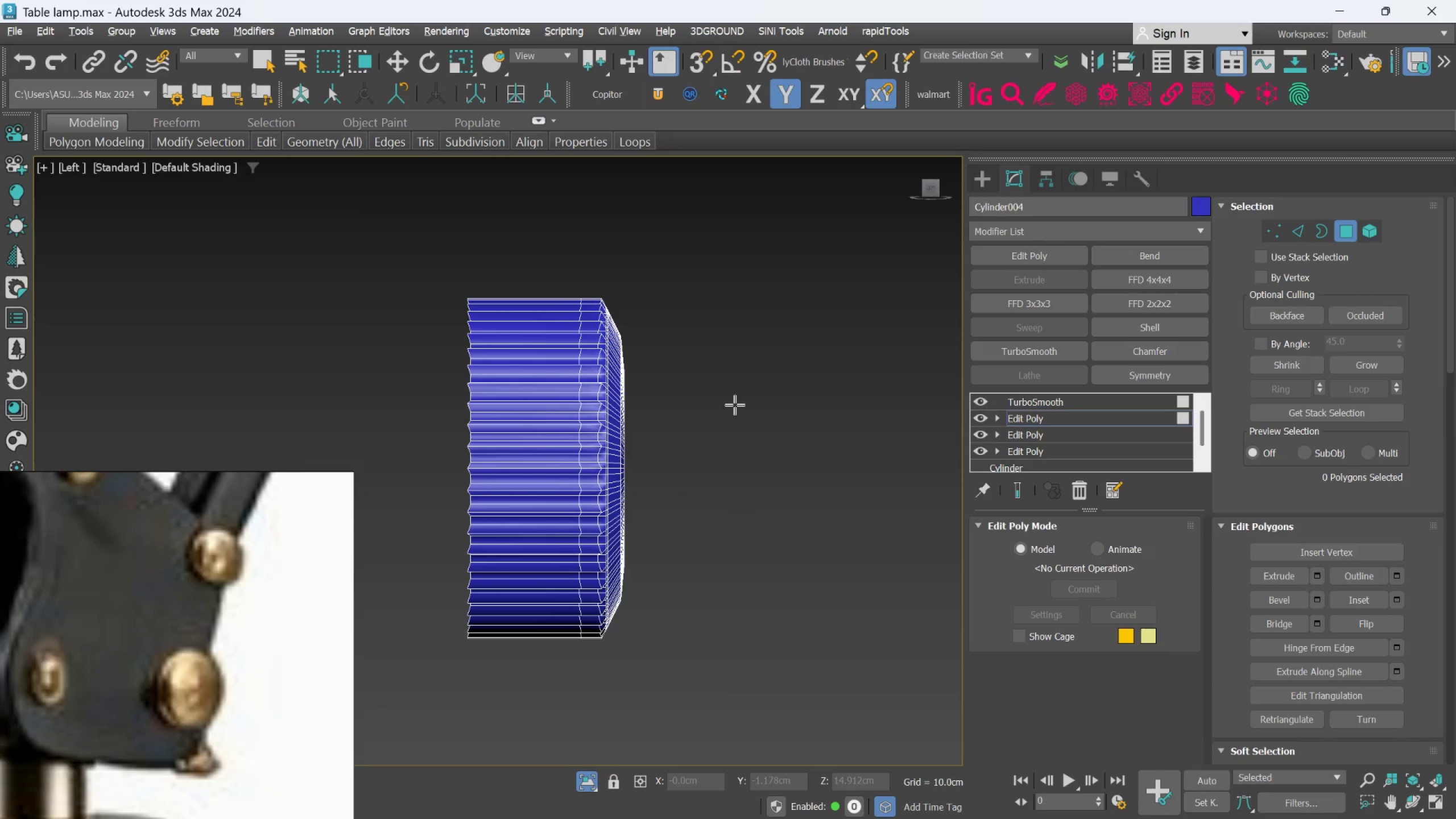 
key(Control+S)
 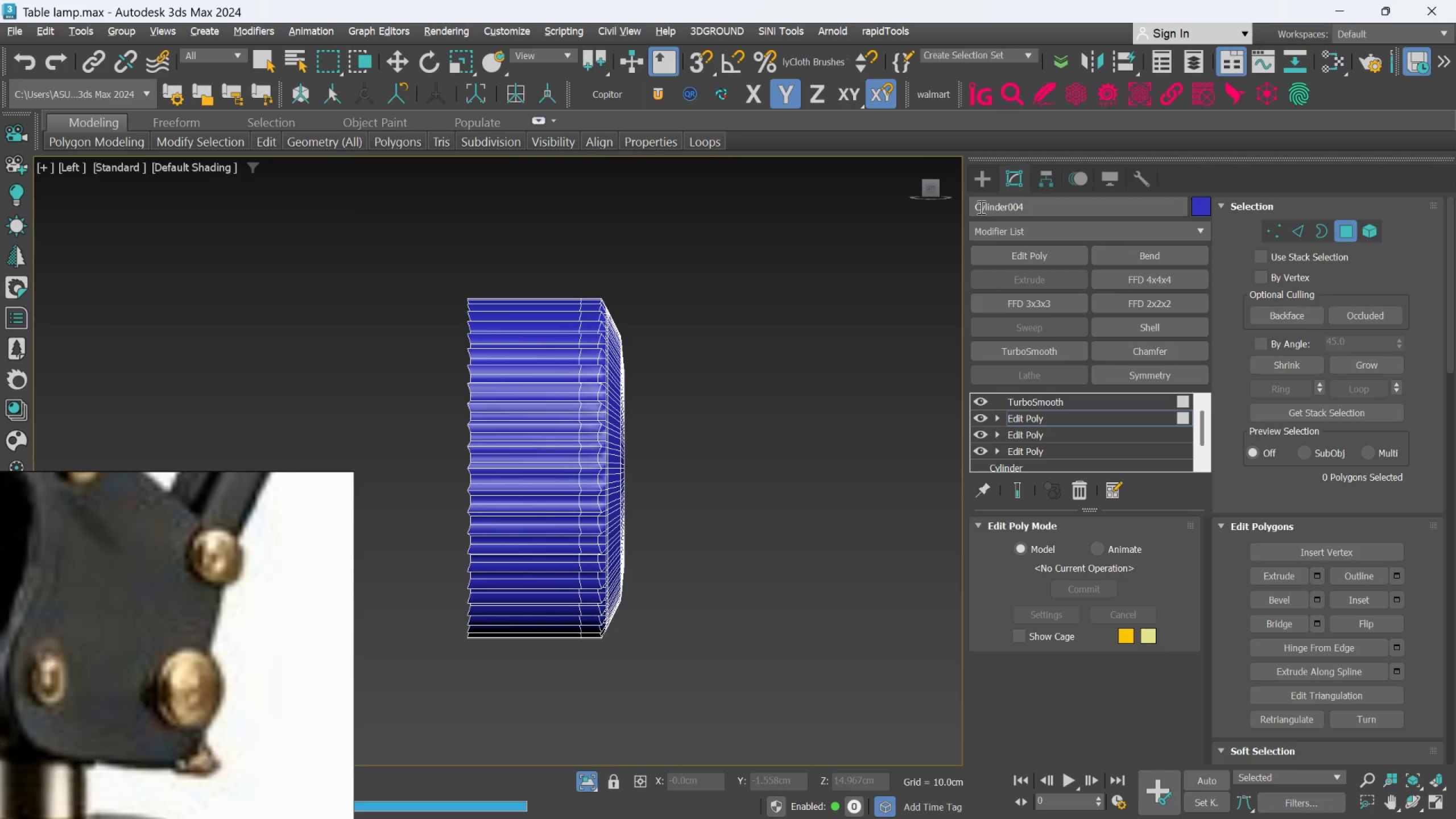 
left_click([985, 180])
 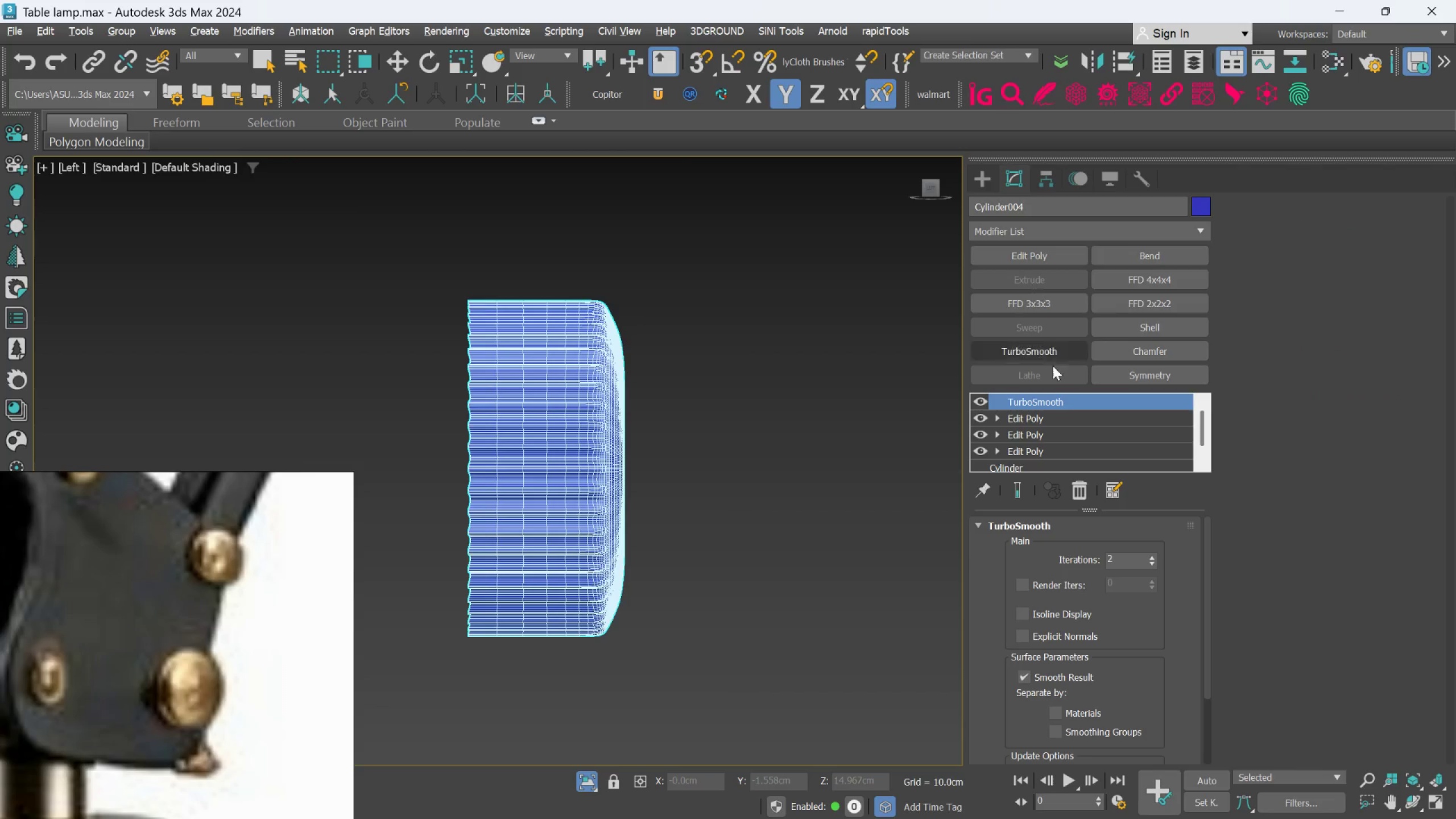 
left_click([1049, 415])
 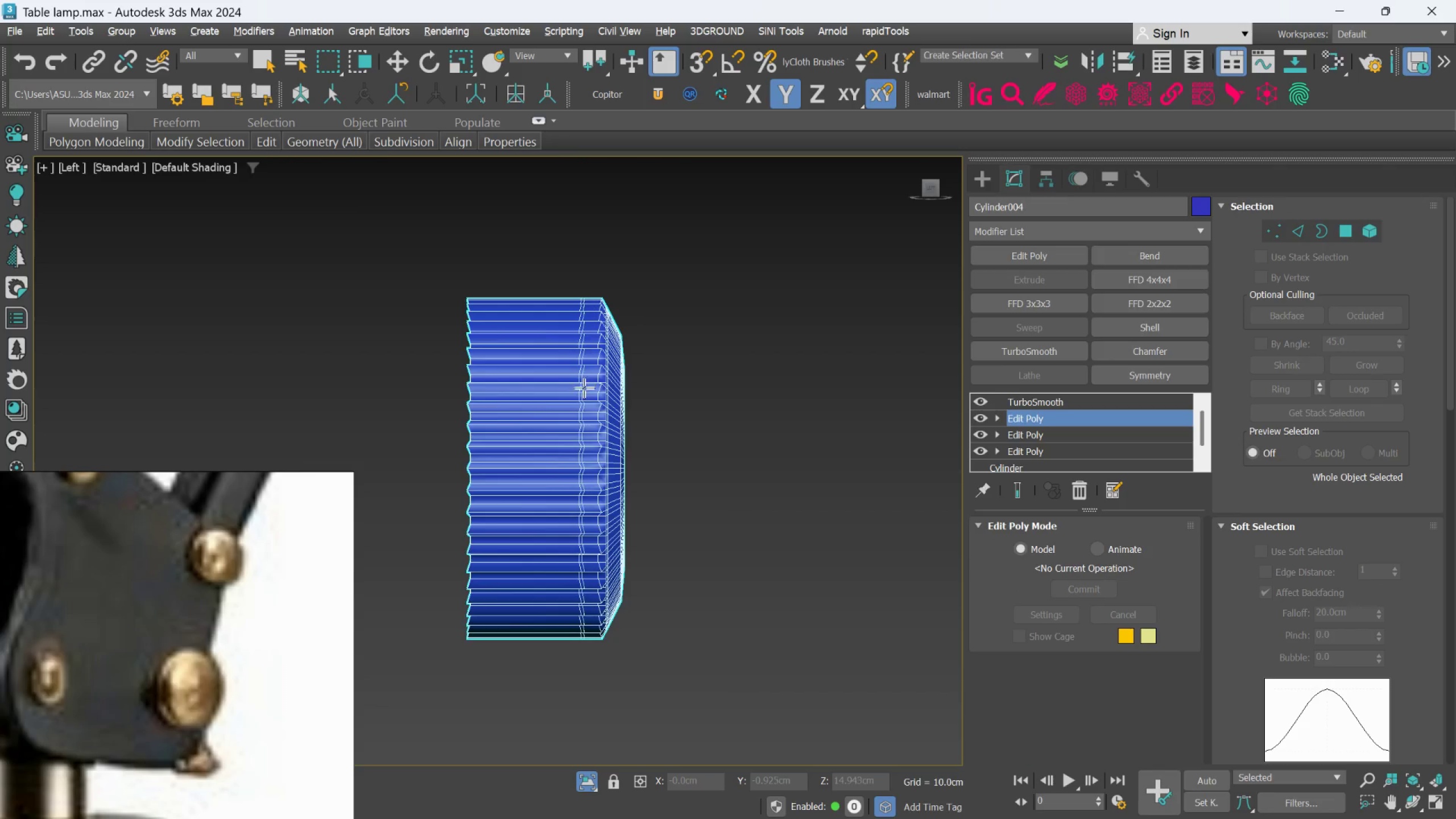 
key(Alt+1)
 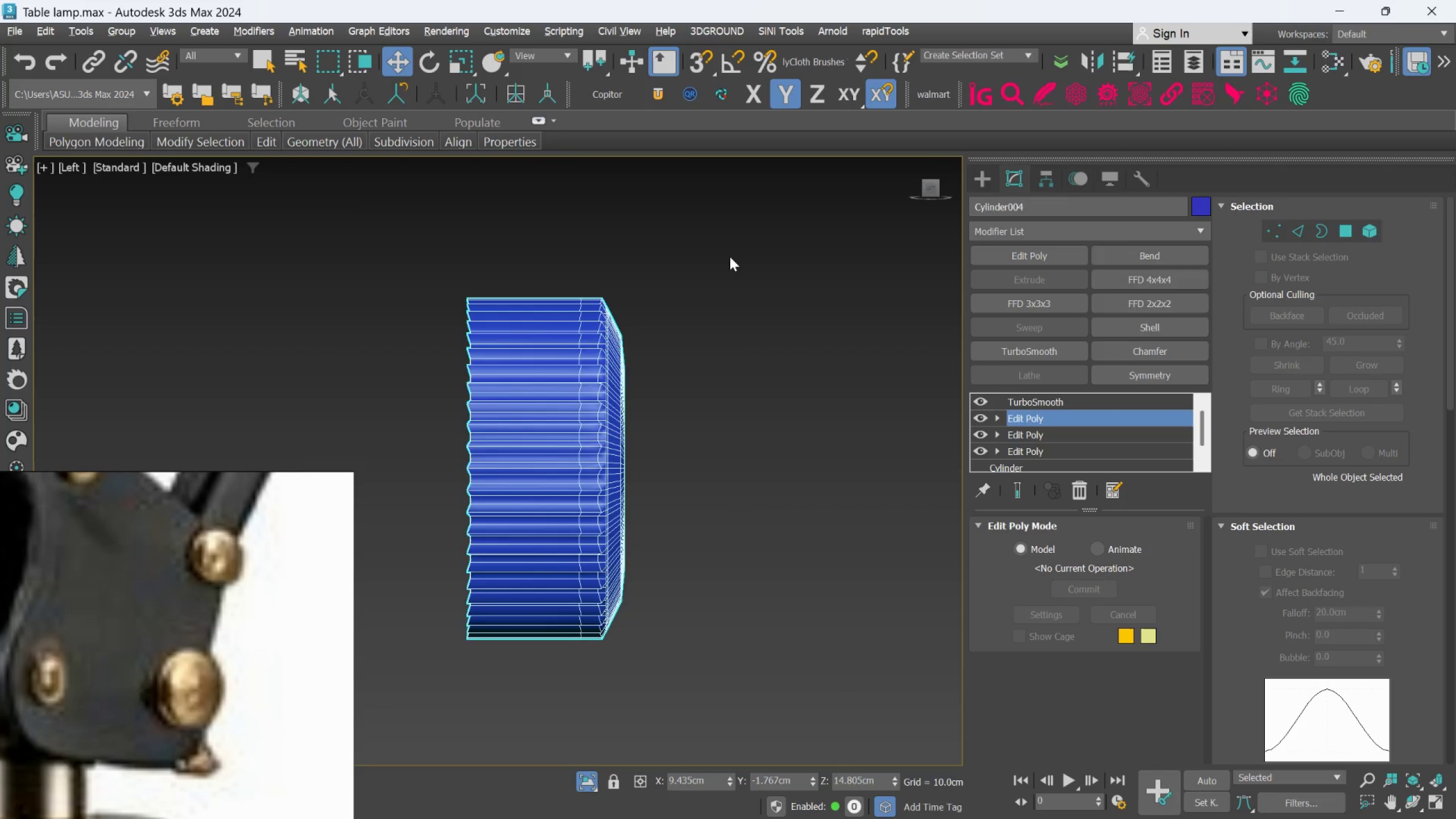 
left_click_drag(start_coordinate=[730, 260], to_coordinate=[585, 637])
 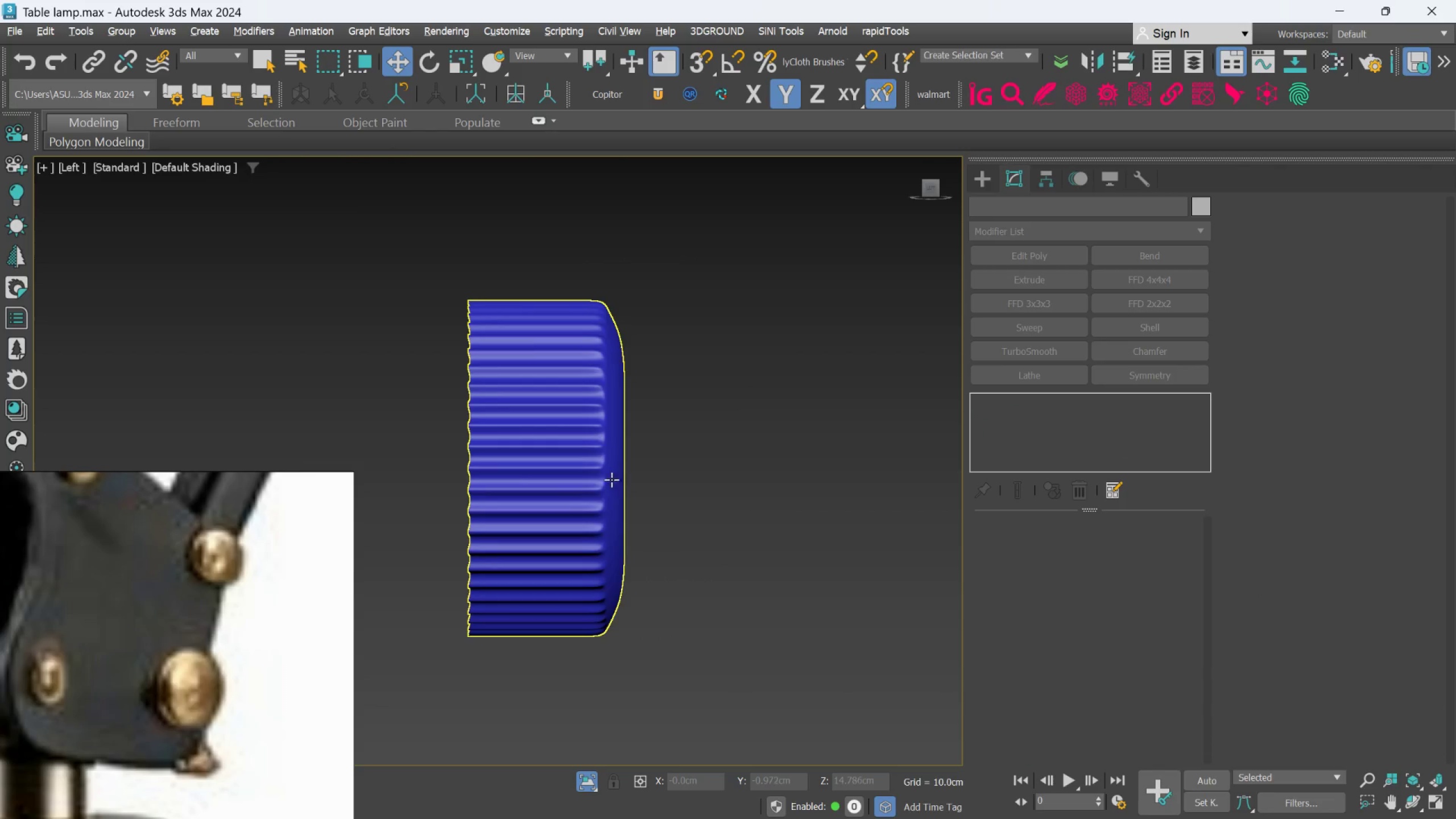 
left_click([597, 479])
 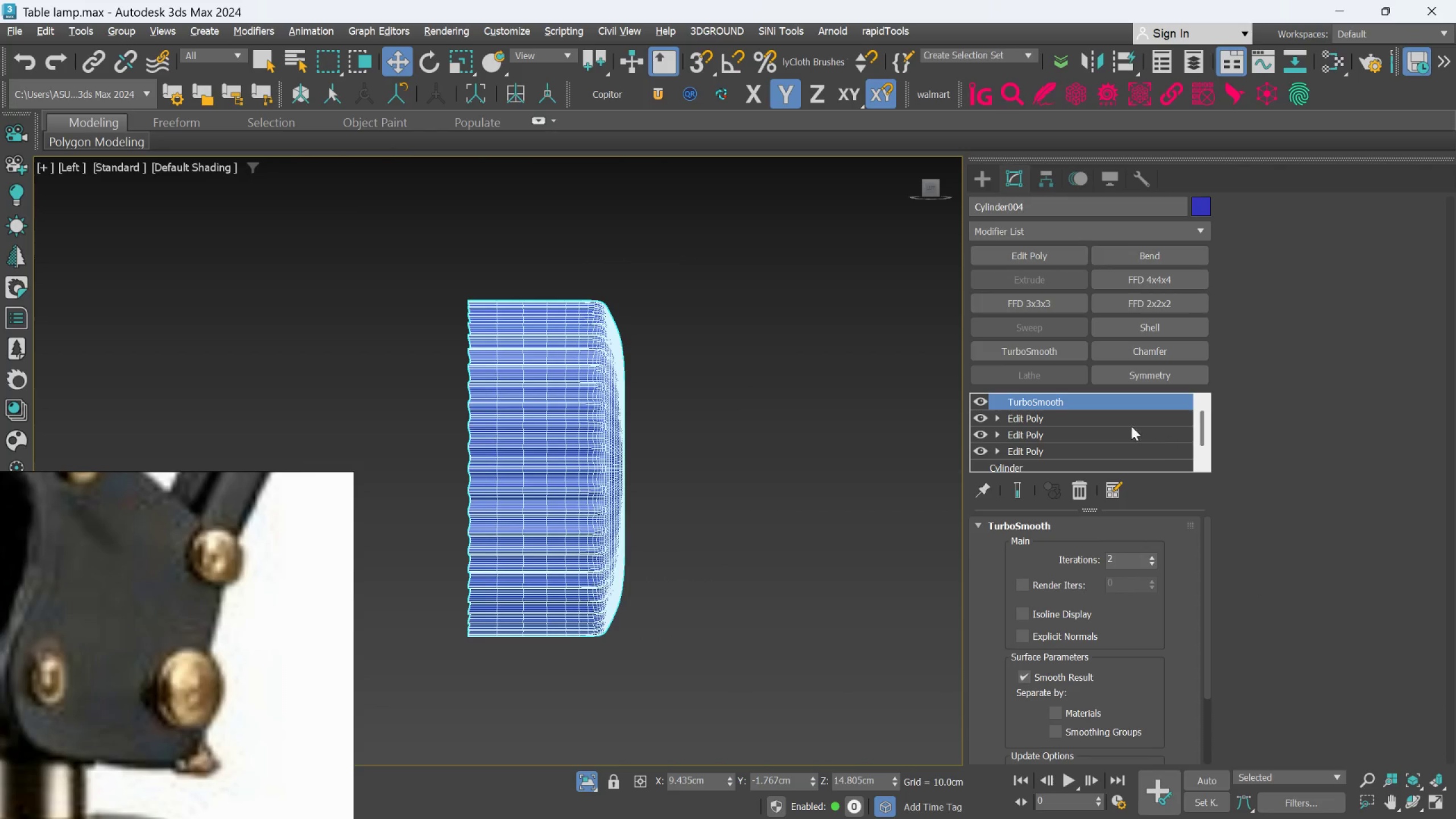 
left_click([1114, 415])
 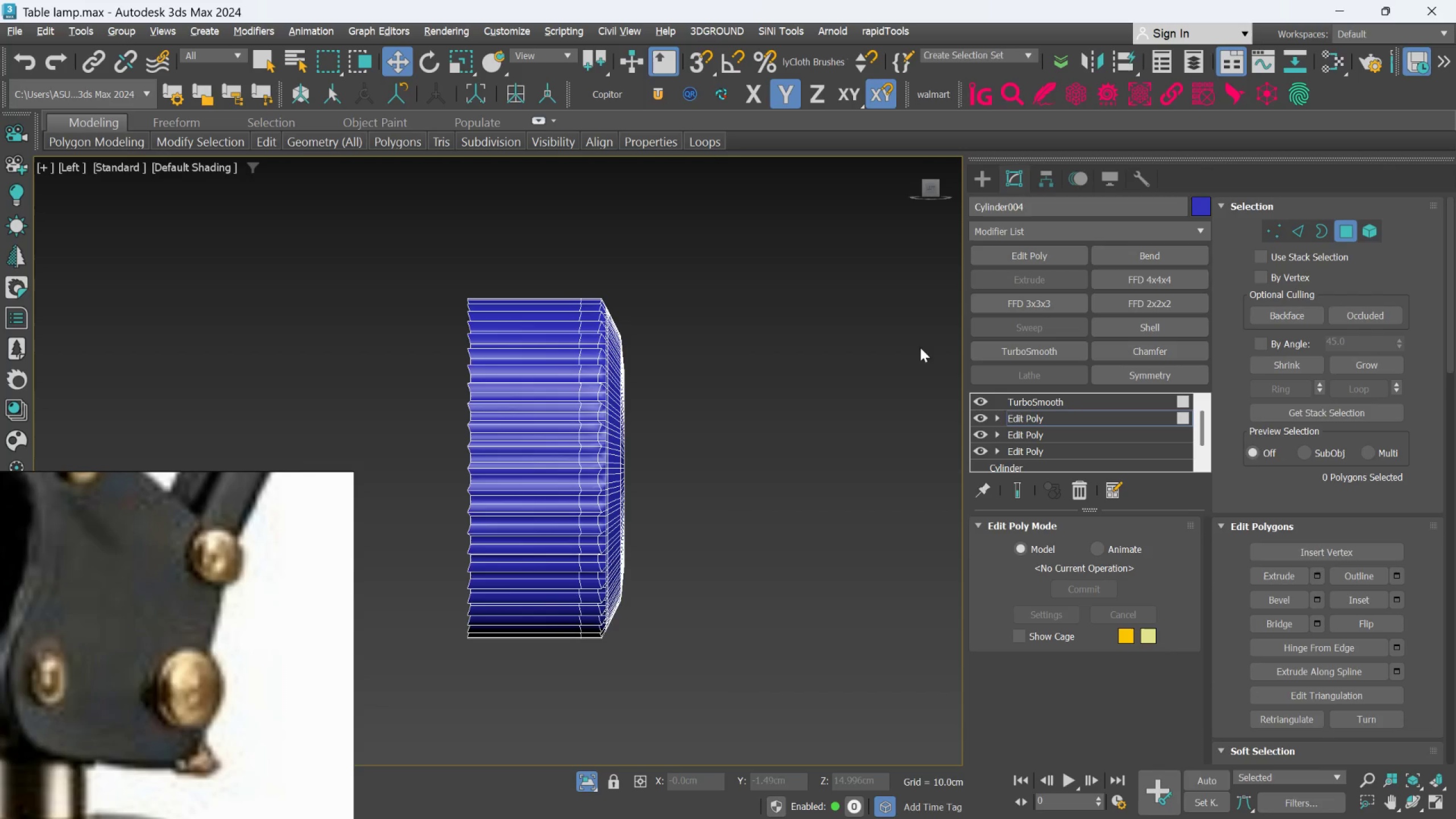 
left_click_drag(start_coordinate=[820, 273], to_coordinate=[586, 663])
 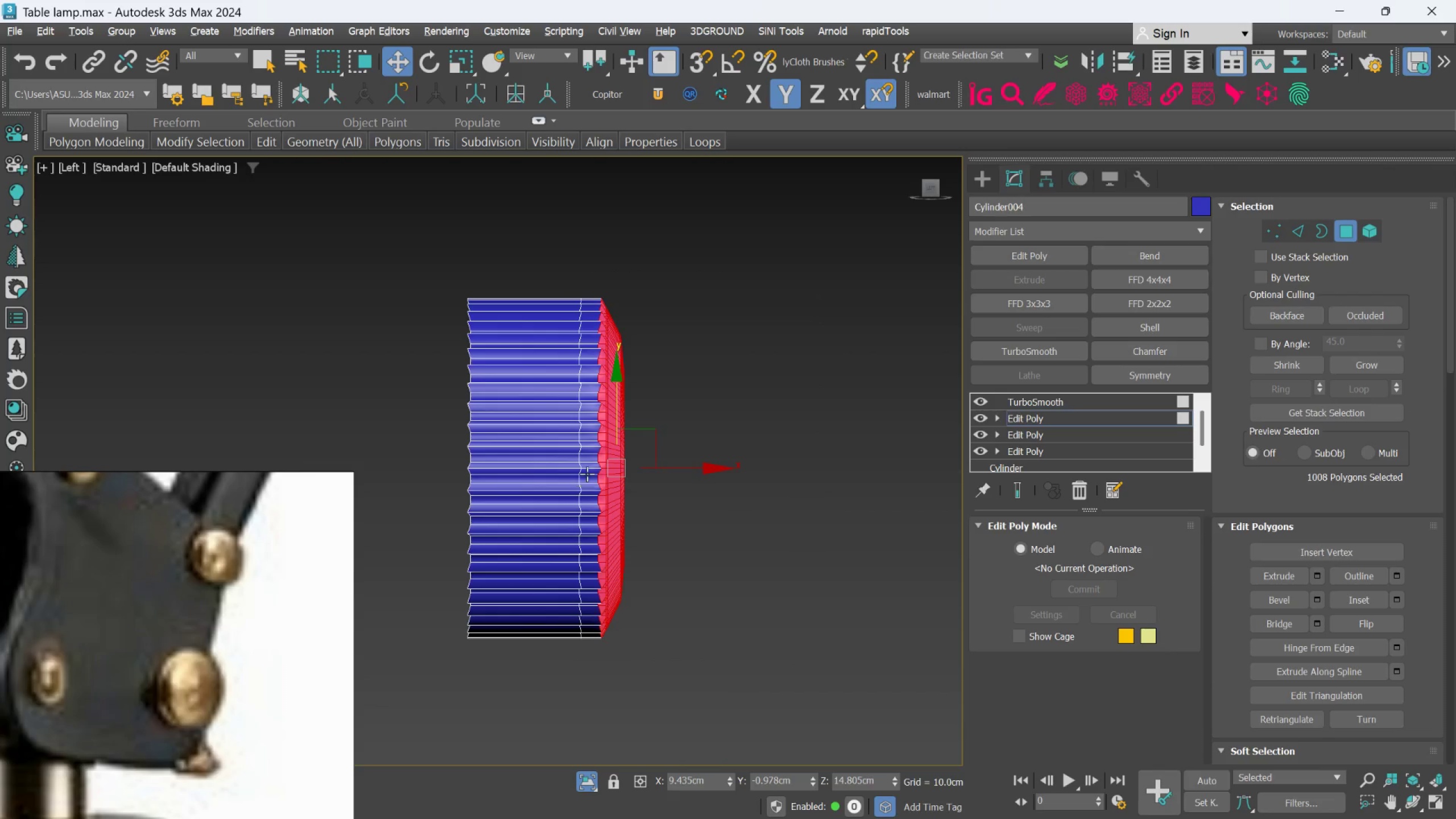 
scroll: coordinate [592, 459], scroll_direction: up, amount: 2.0
 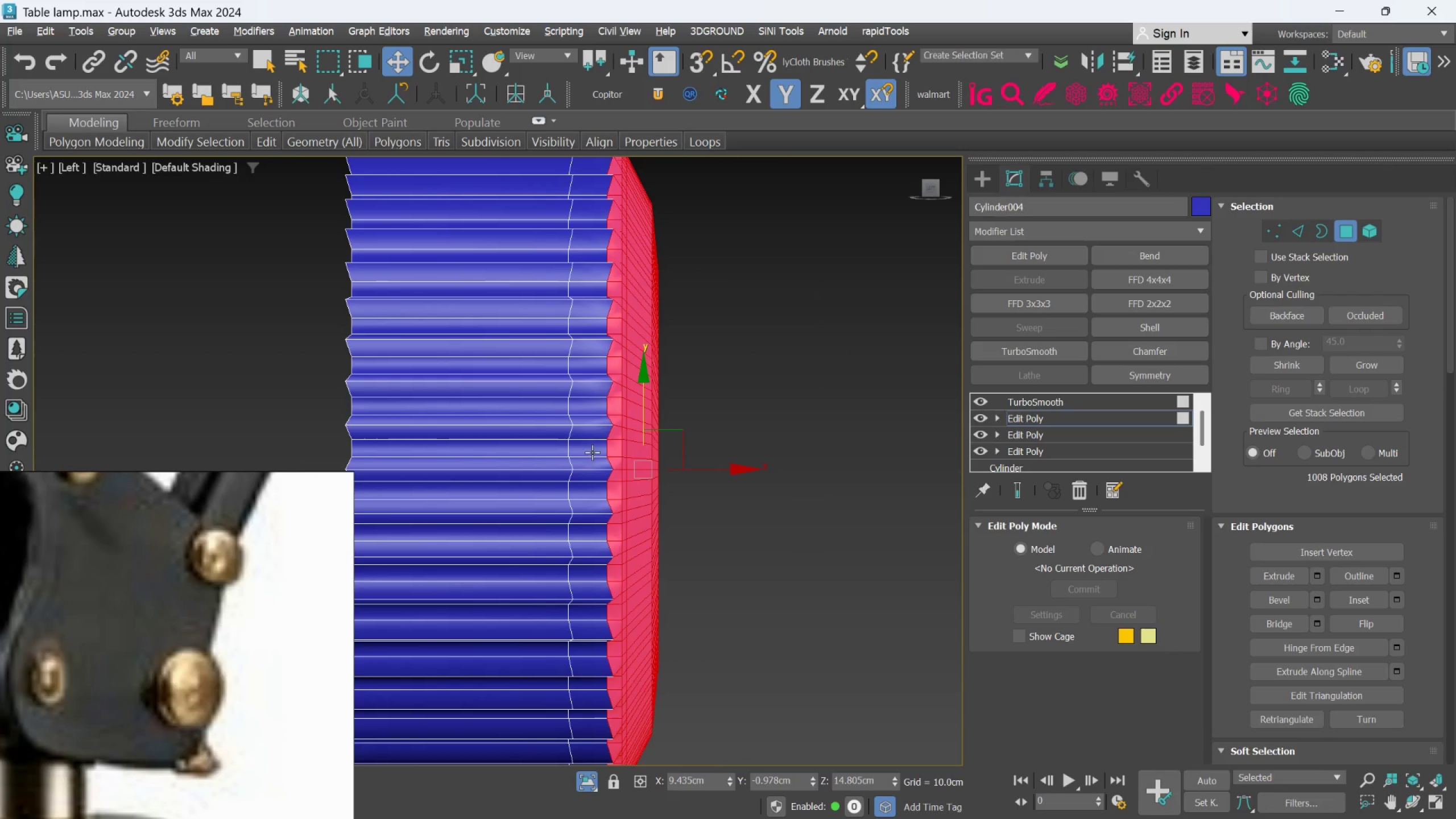 
hold_key(key=ControlLeft, duration=1.48)
left_click([592, 452])
 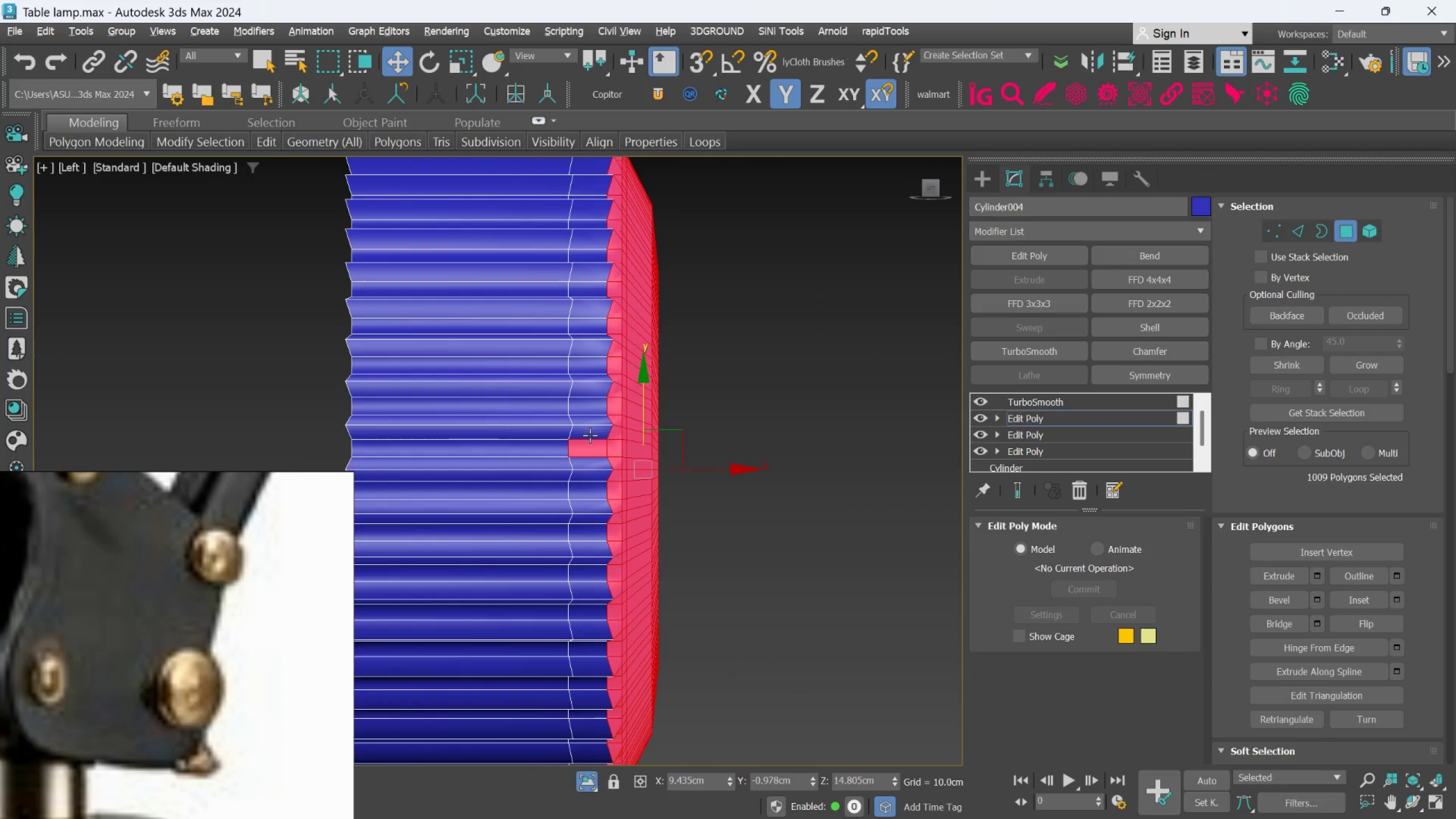 
double_click([590, 435])
 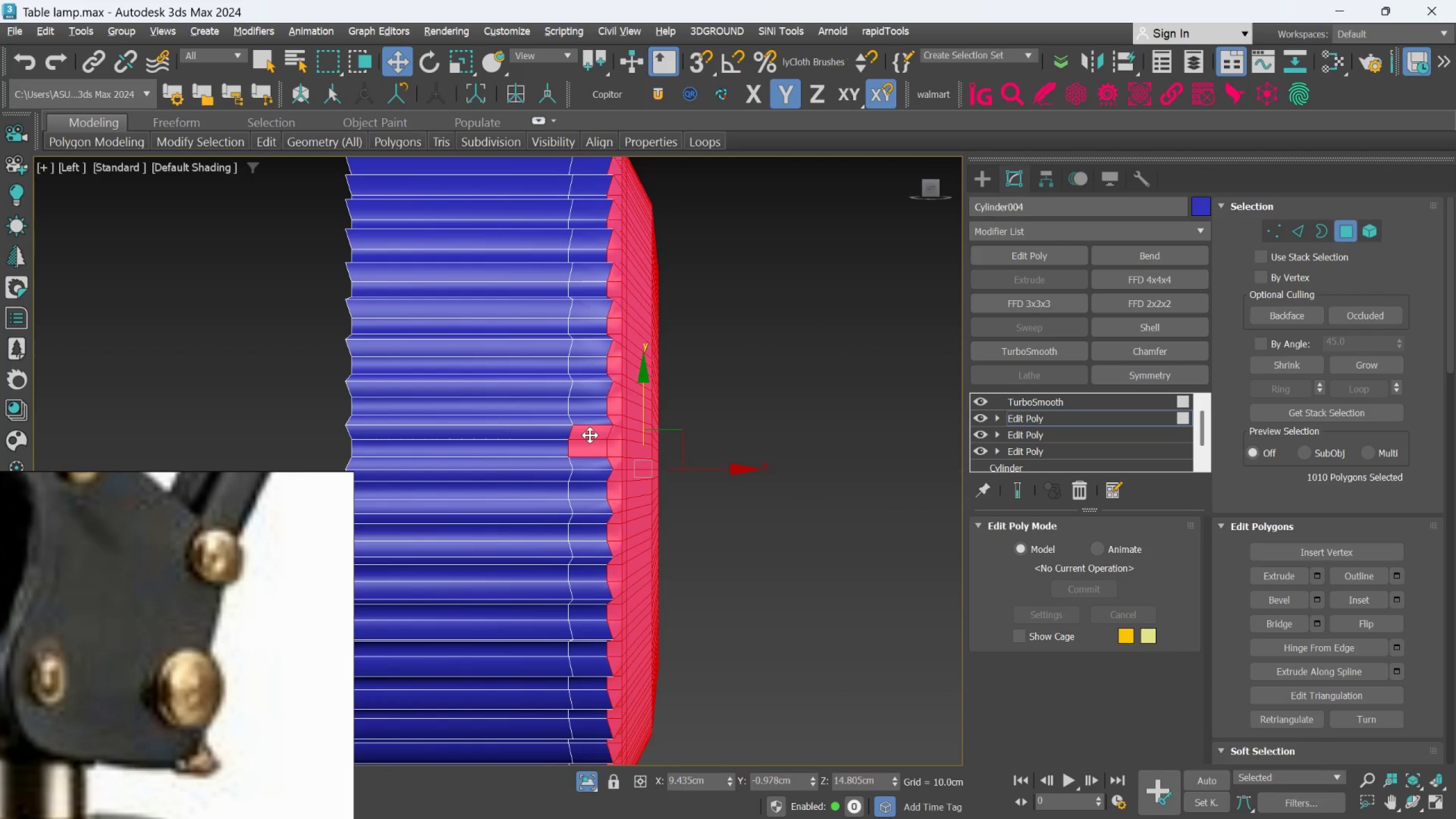 
triple_click([590, 435])
 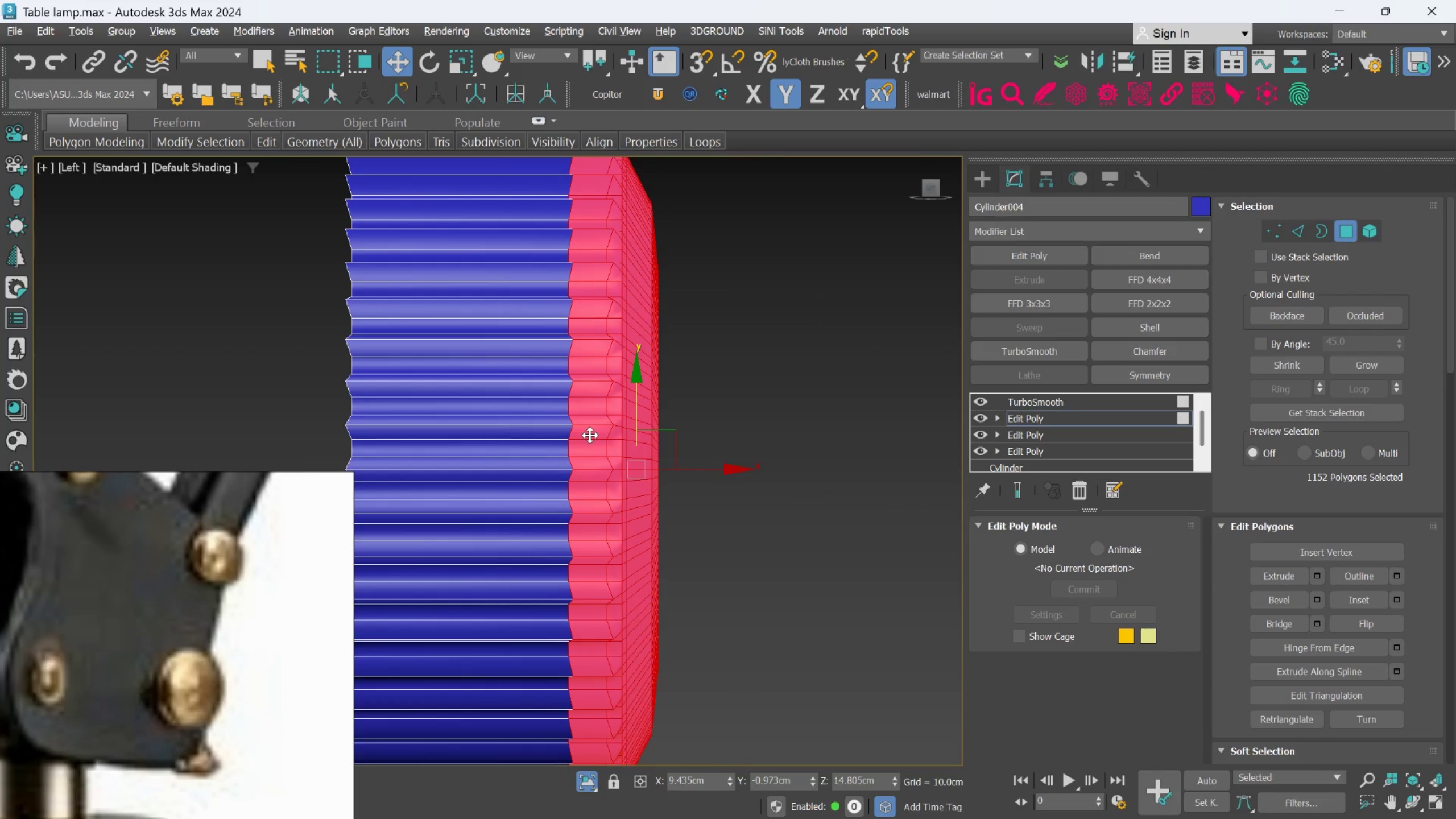 
scroll: coordinate [590, 435], scroll_direction: down, amount: 2.0
 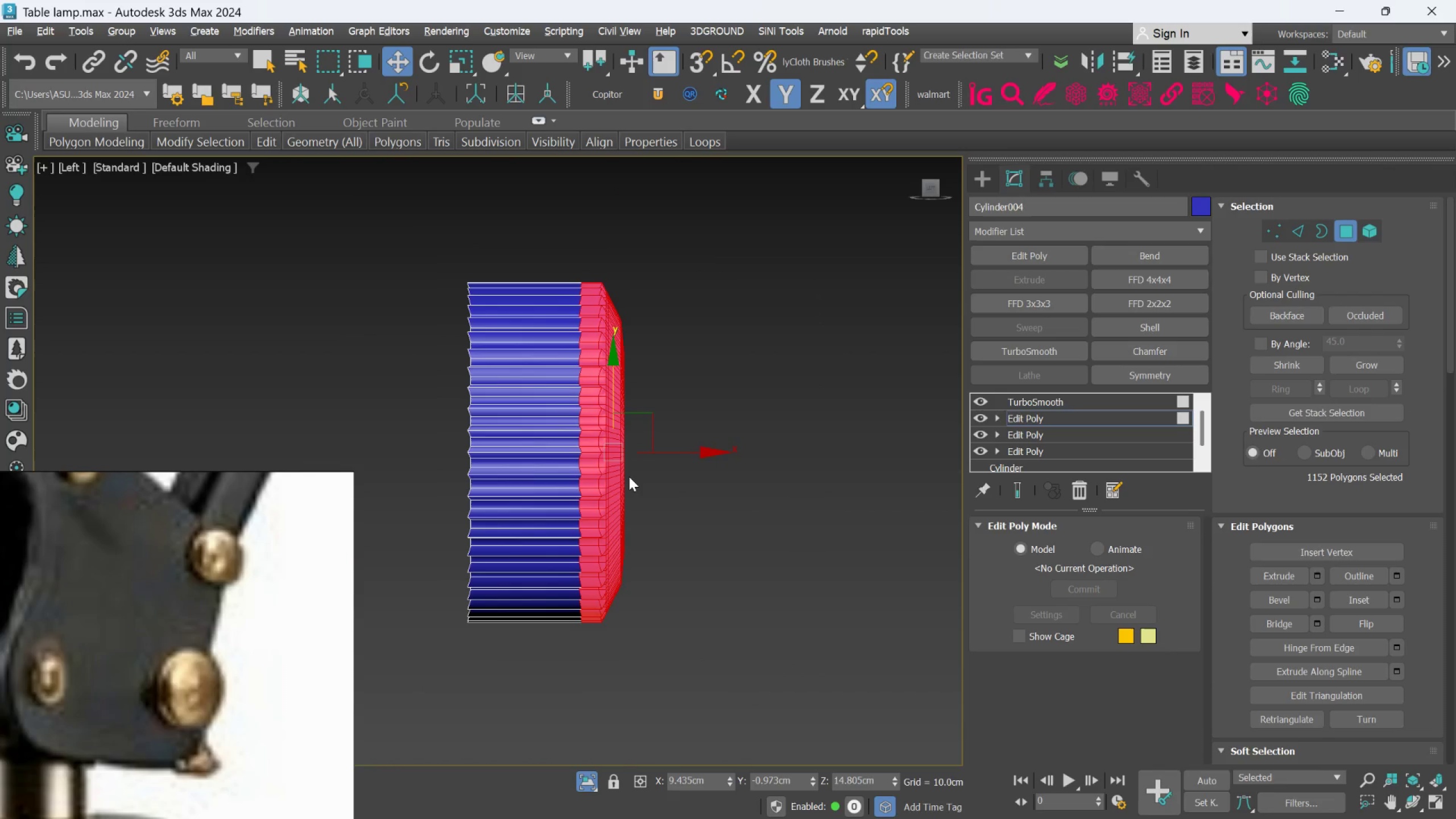 
hold_key(key=AltLeft, duration=0.94)
 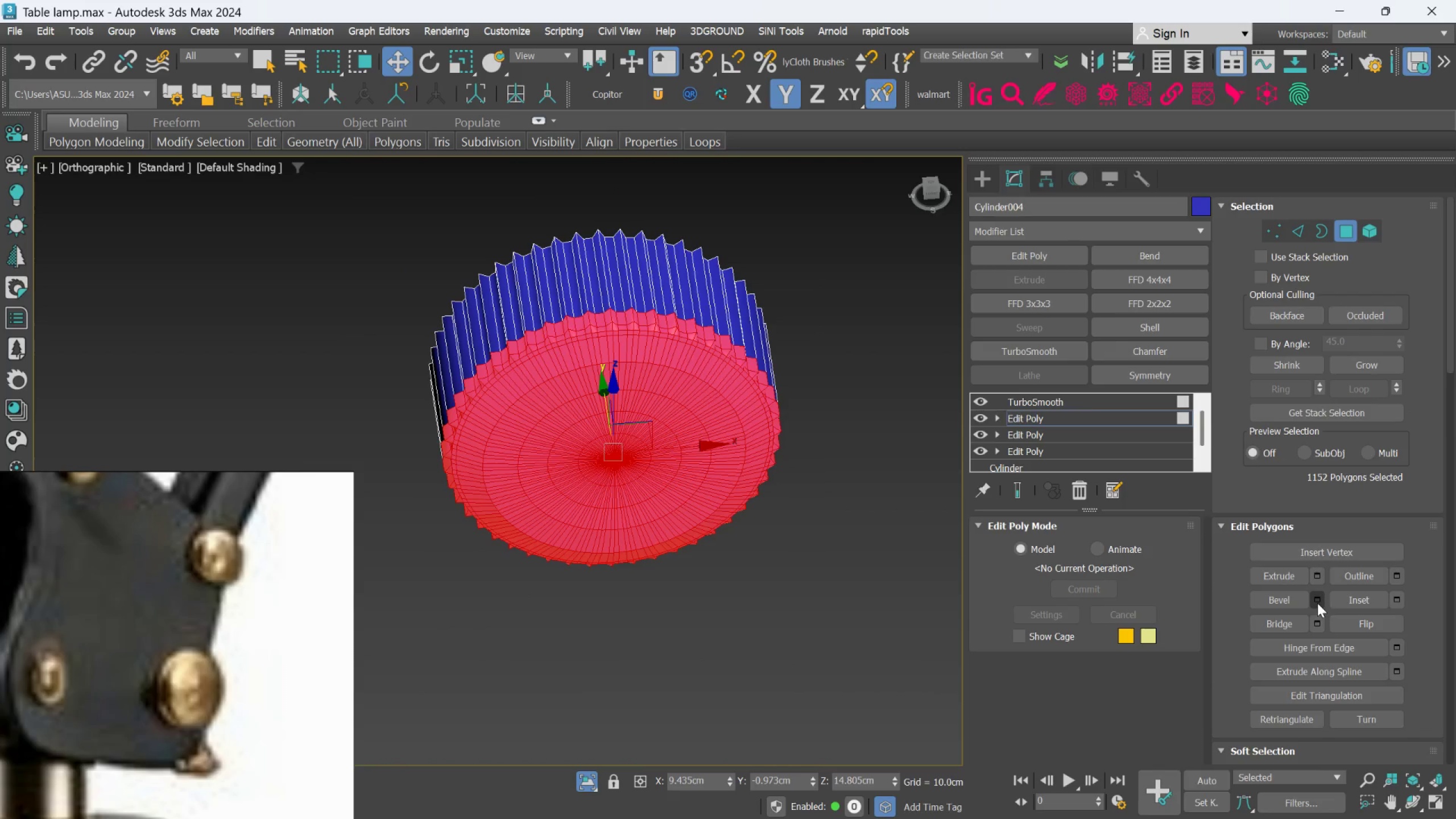 
left_click([1317, 580])
 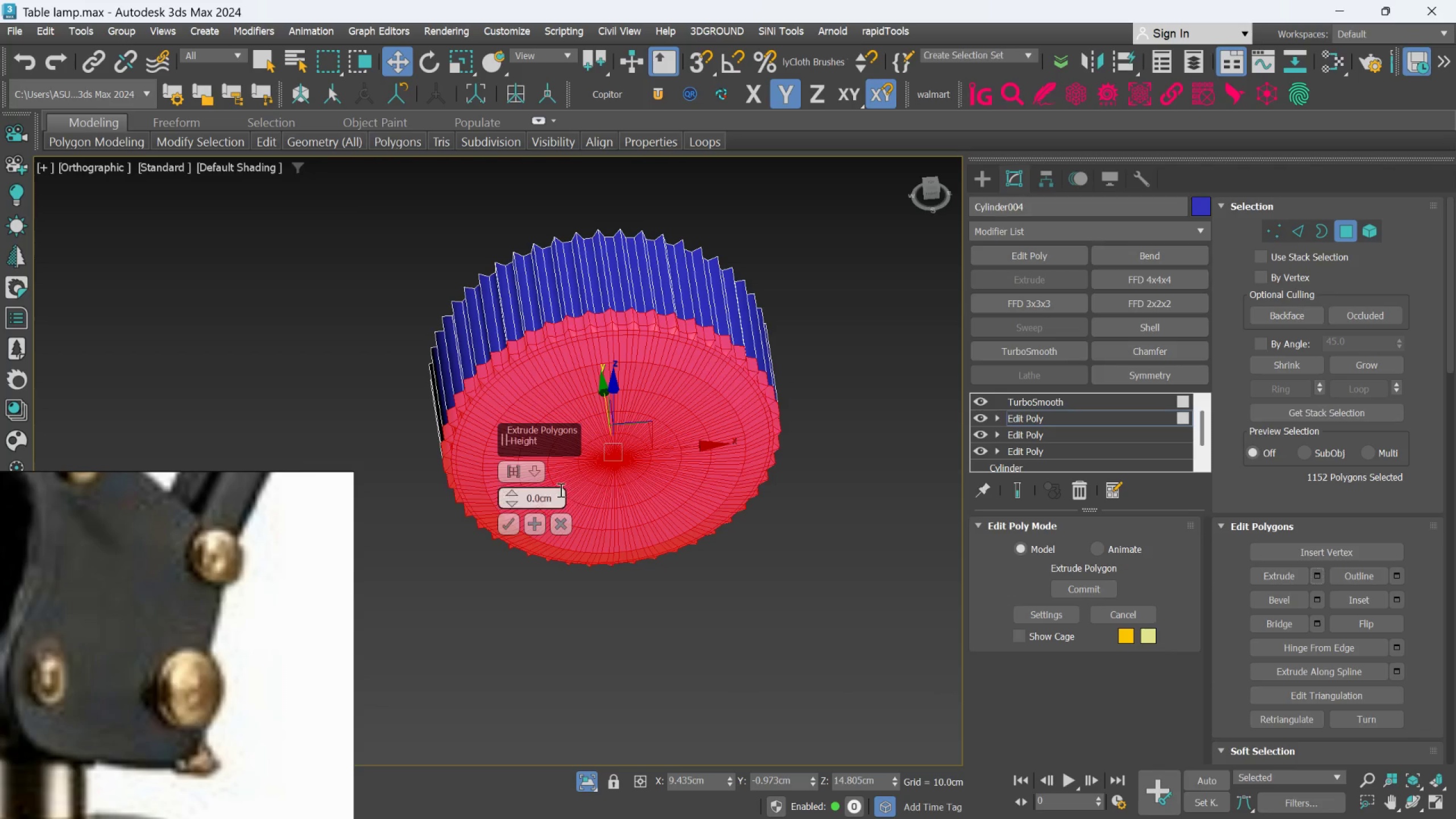 
left_click([532, 473])
 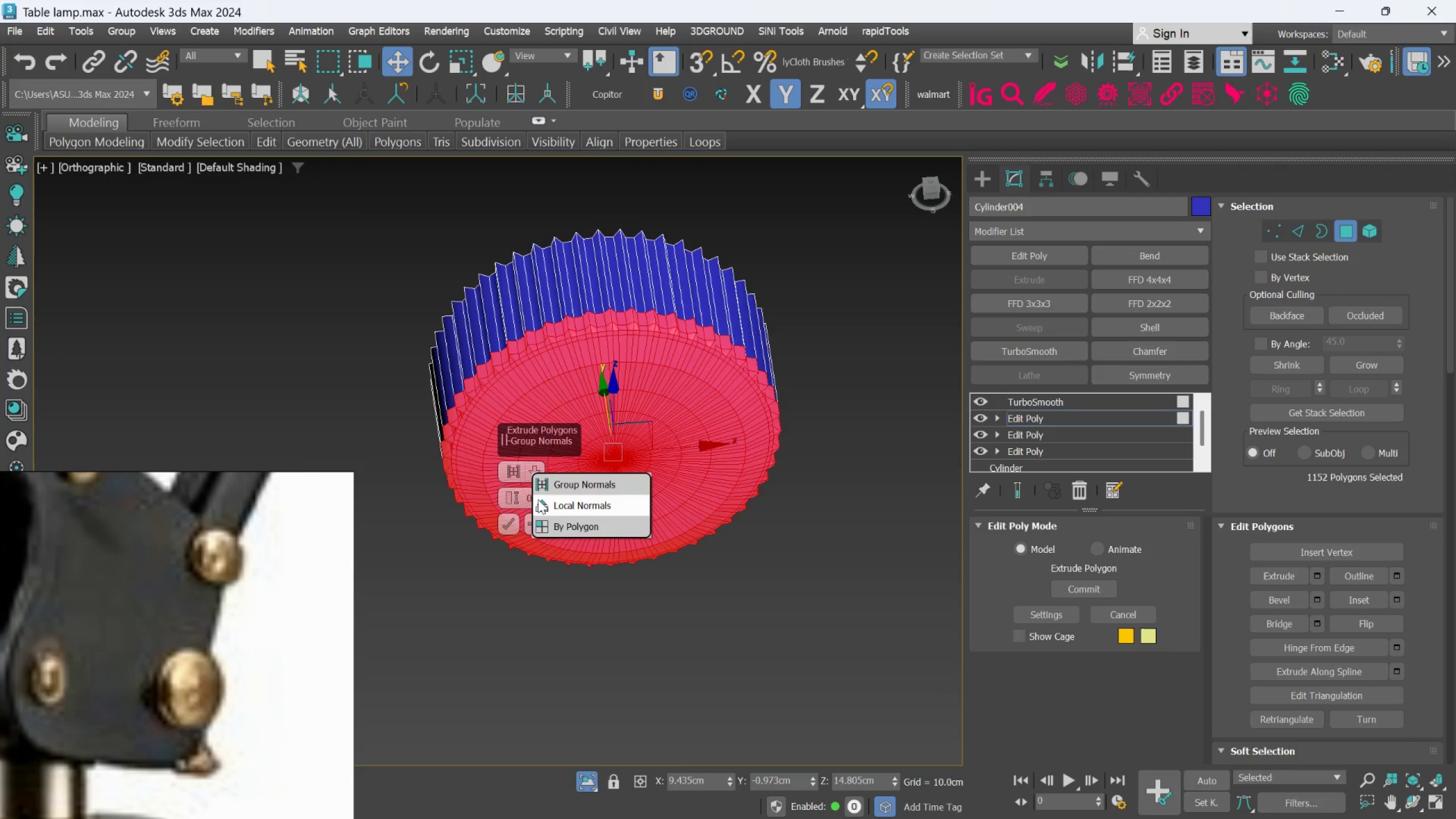 
left_click([539, 500])
 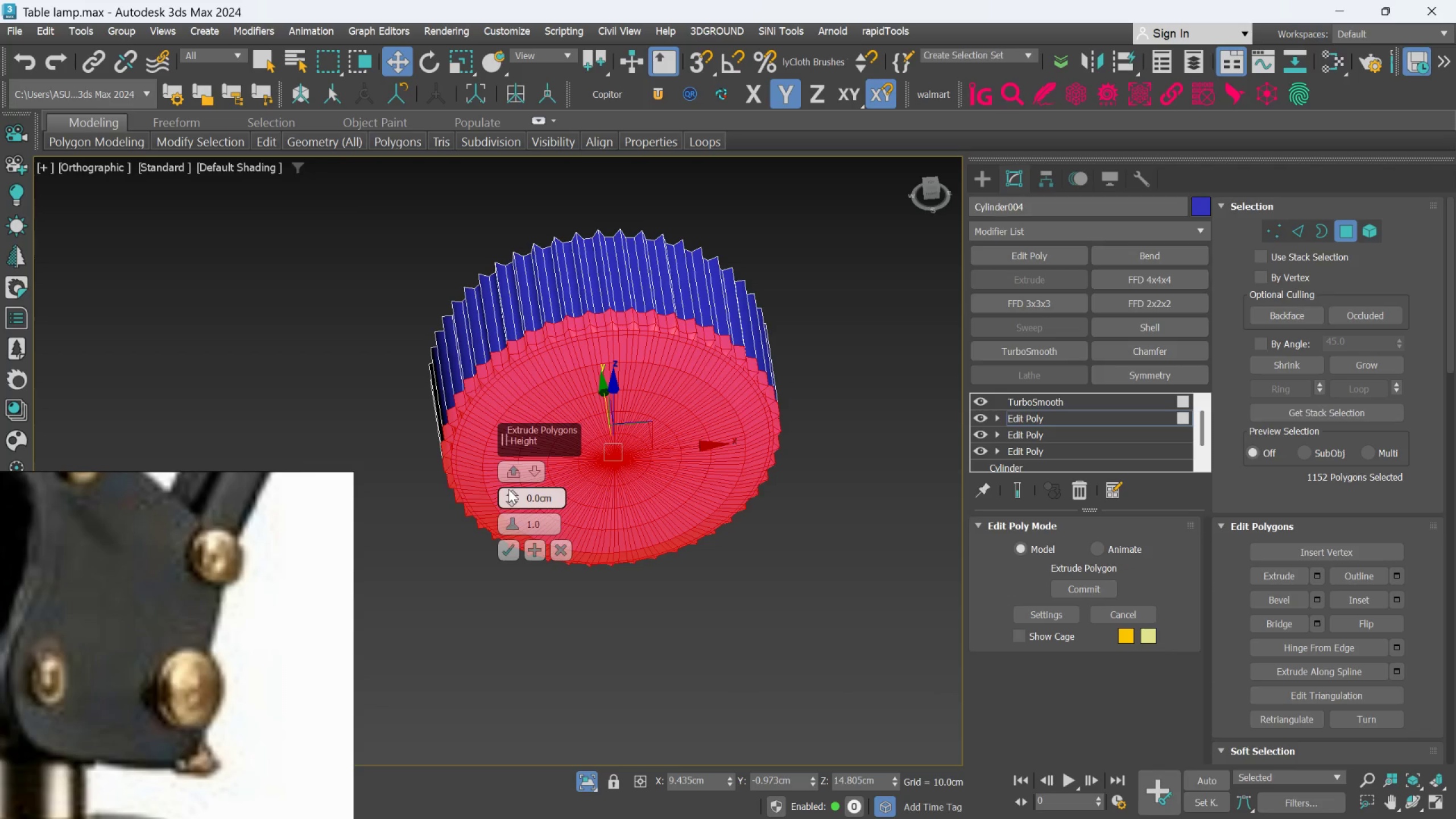 
left_click_drag(start_coordinate=[508, 491], to_coordinate=[508, 483])
 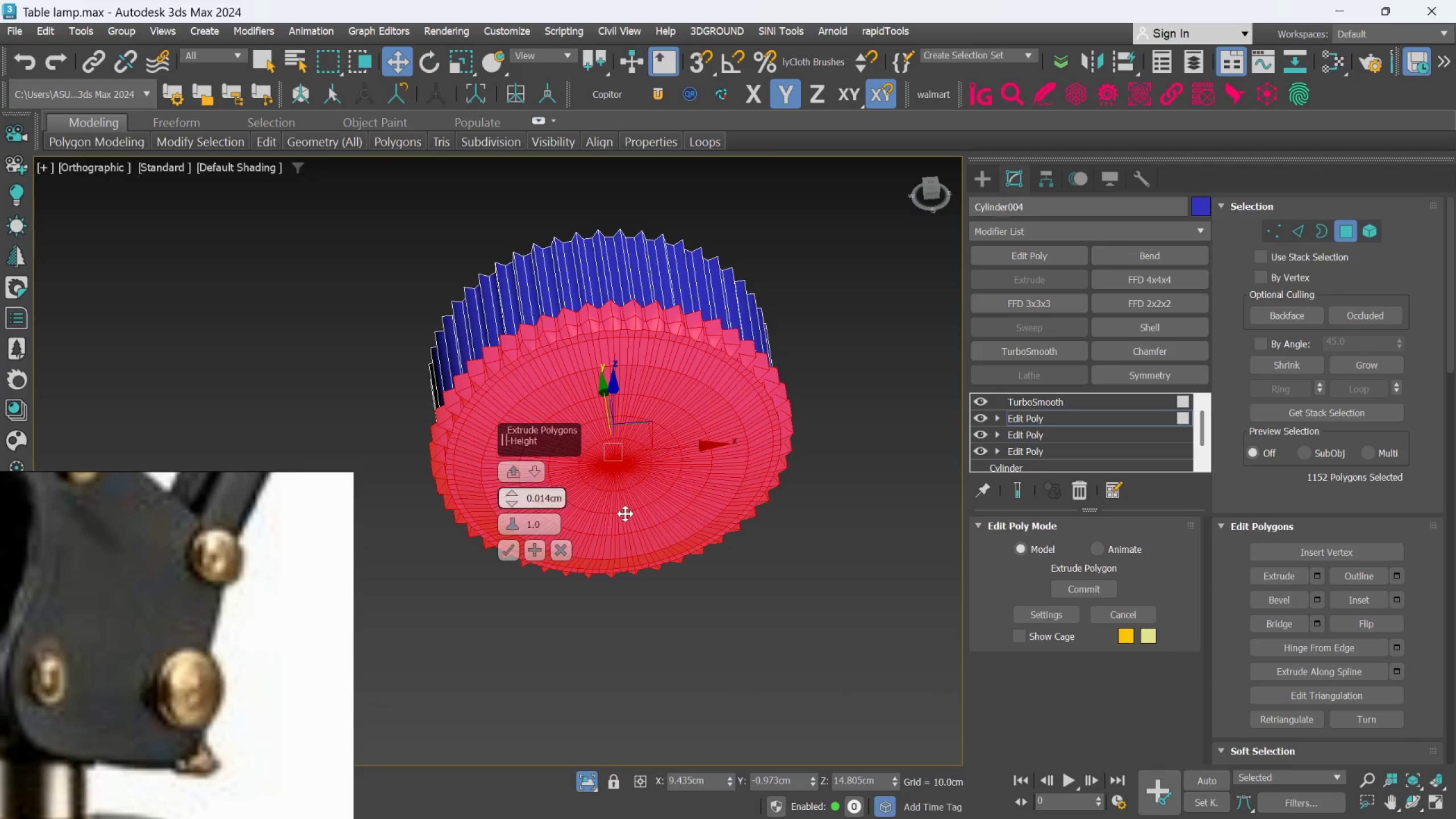 
hold_key(key=AltLeft, duration=0.75)
 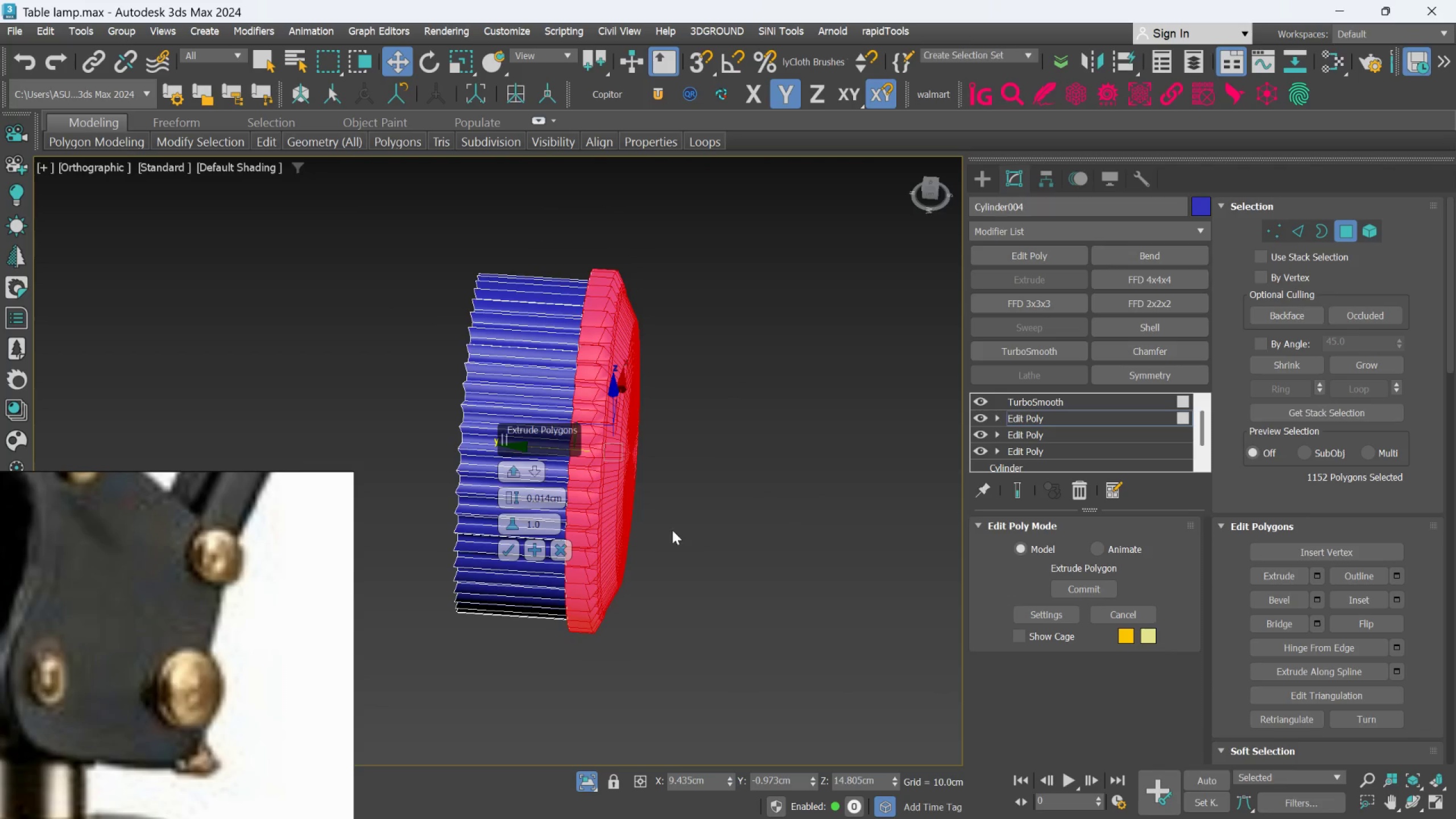 
hold_key(key=AltLeft, duration=1.52)
 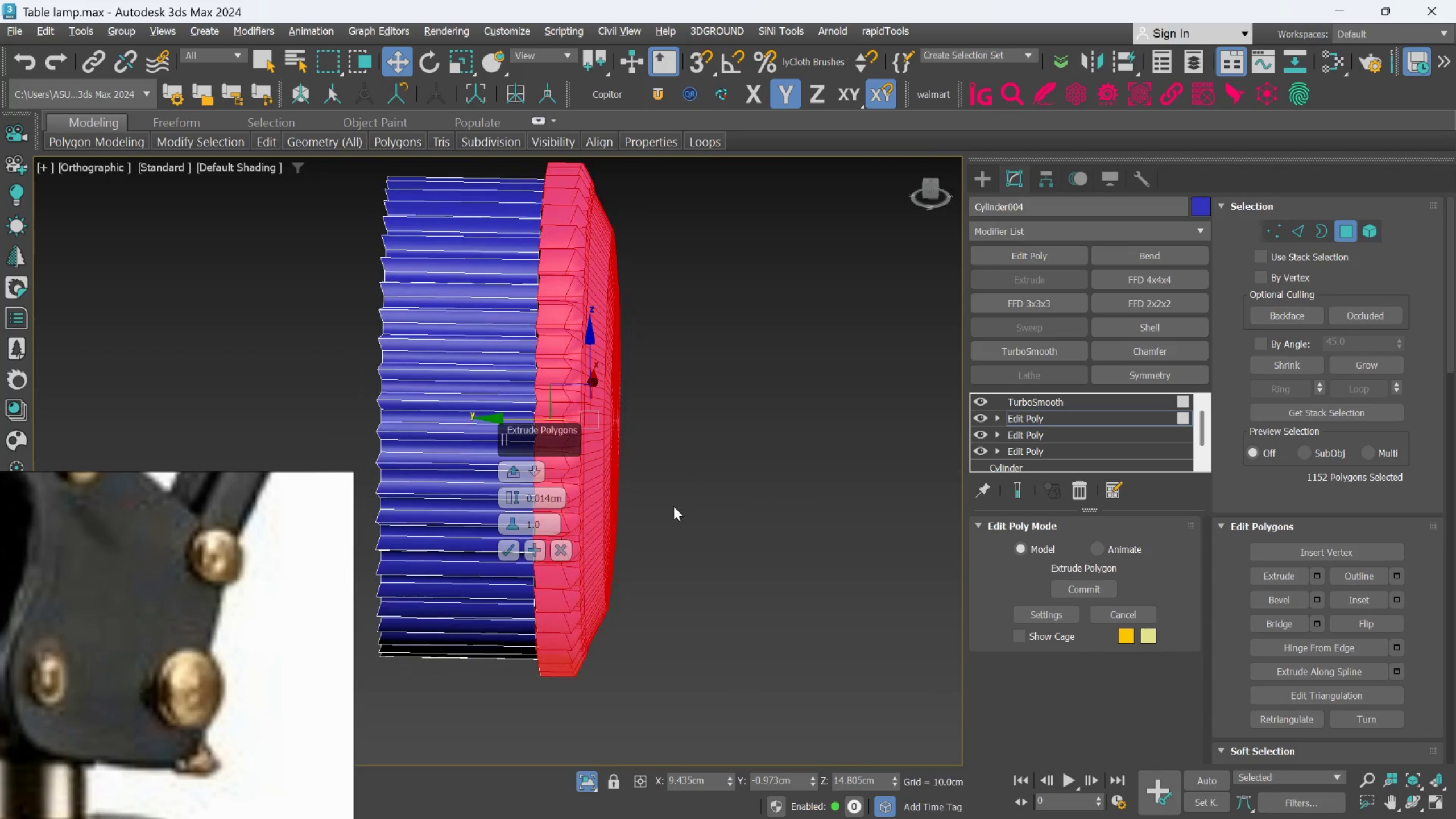 
scroll: coordinate [670, 530], scroll_direction: up, amount: 1.0
 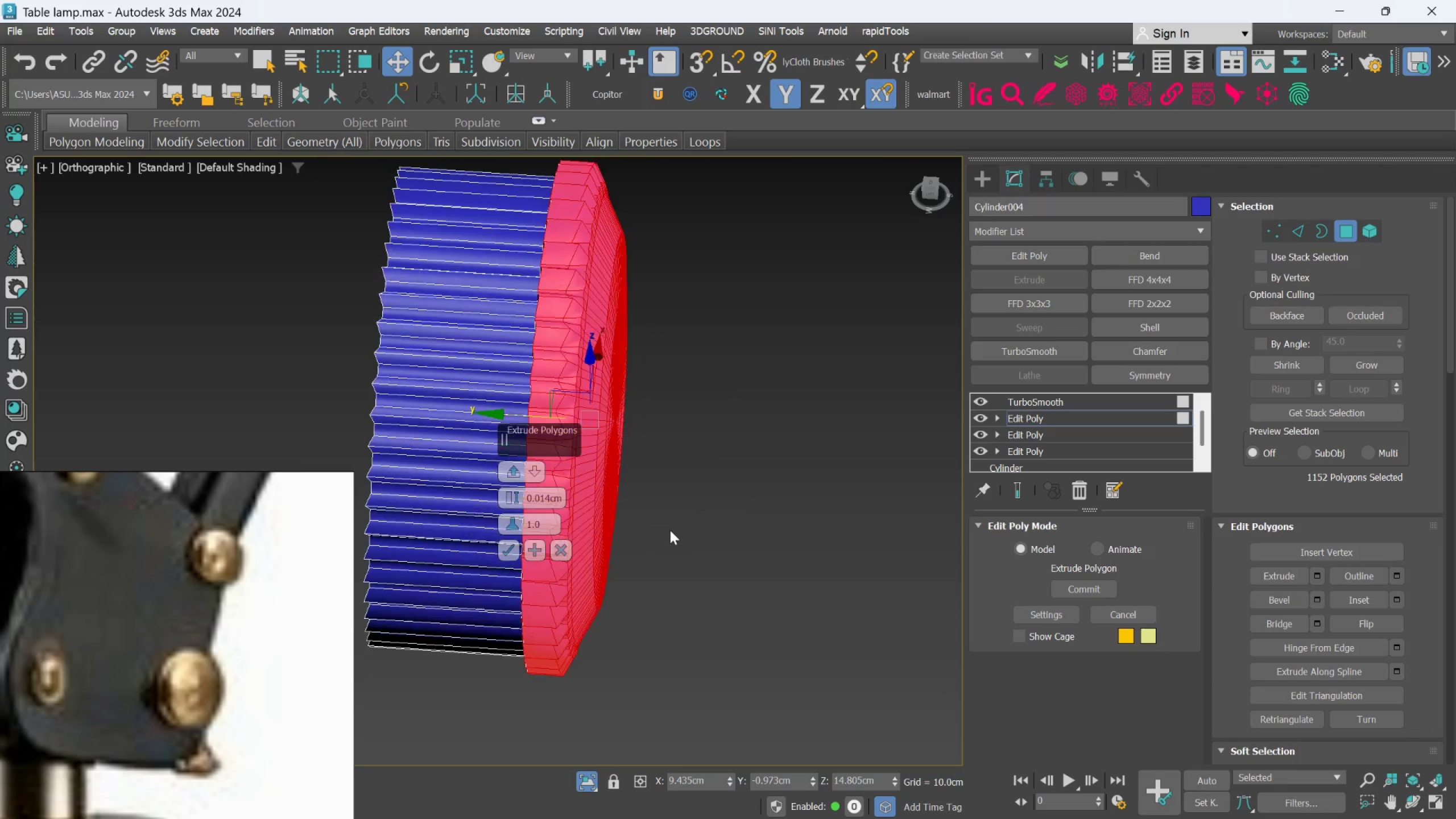 
hold_key(key=AltLeft, duration=1.5)
 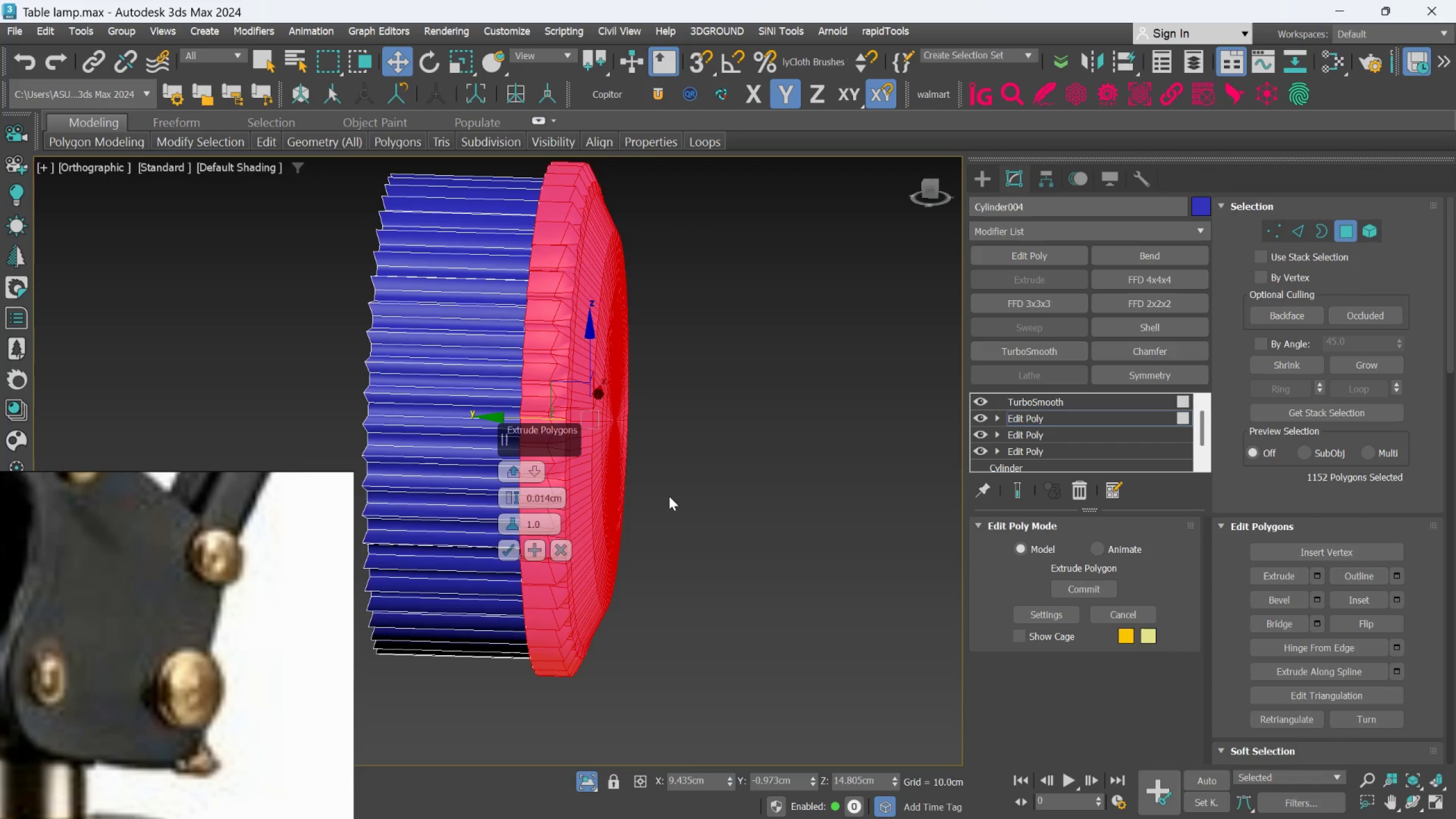 
hold_key(key=AltLeft, duration=0.47)
 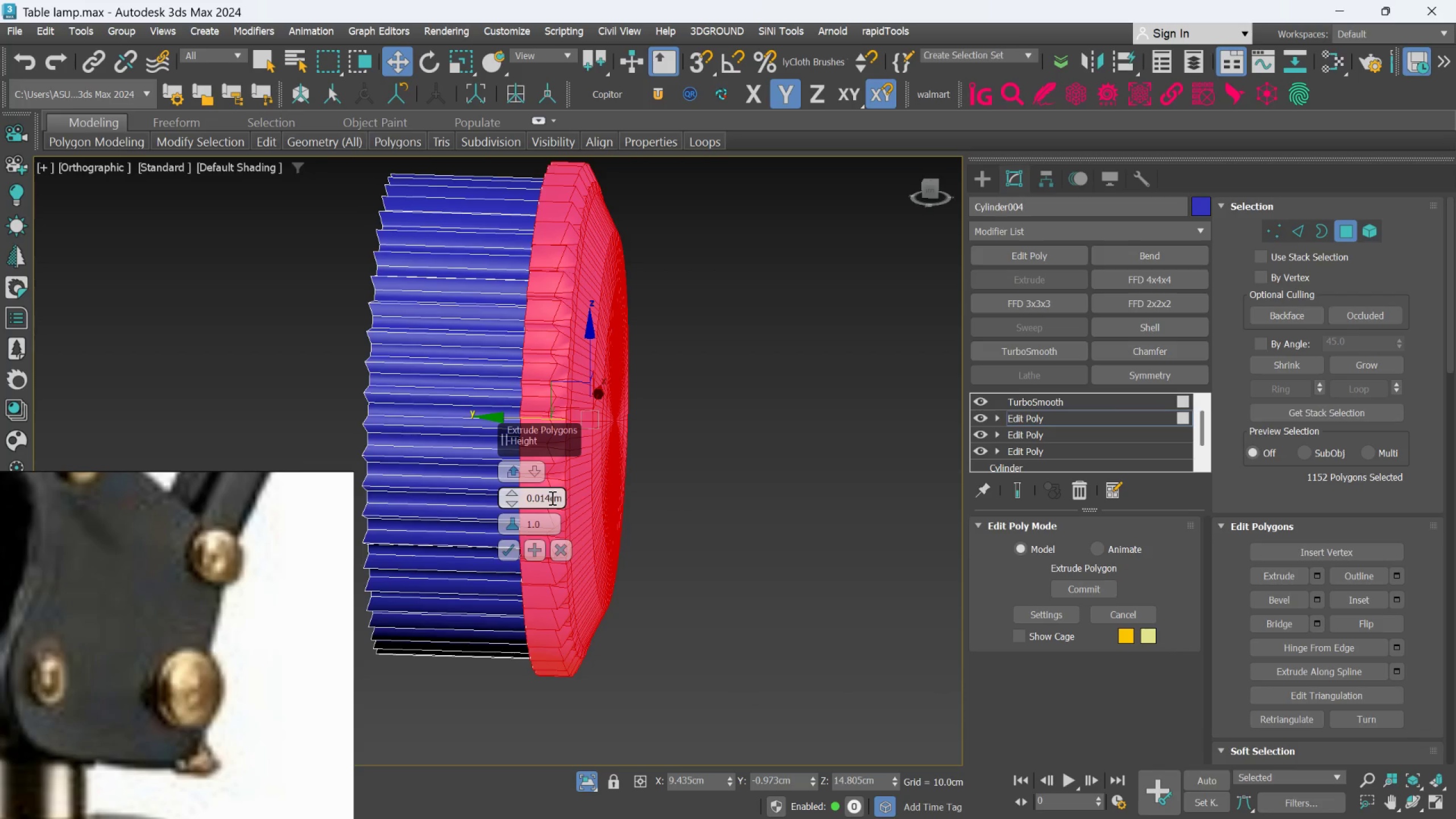 
left_click([551, 498])
 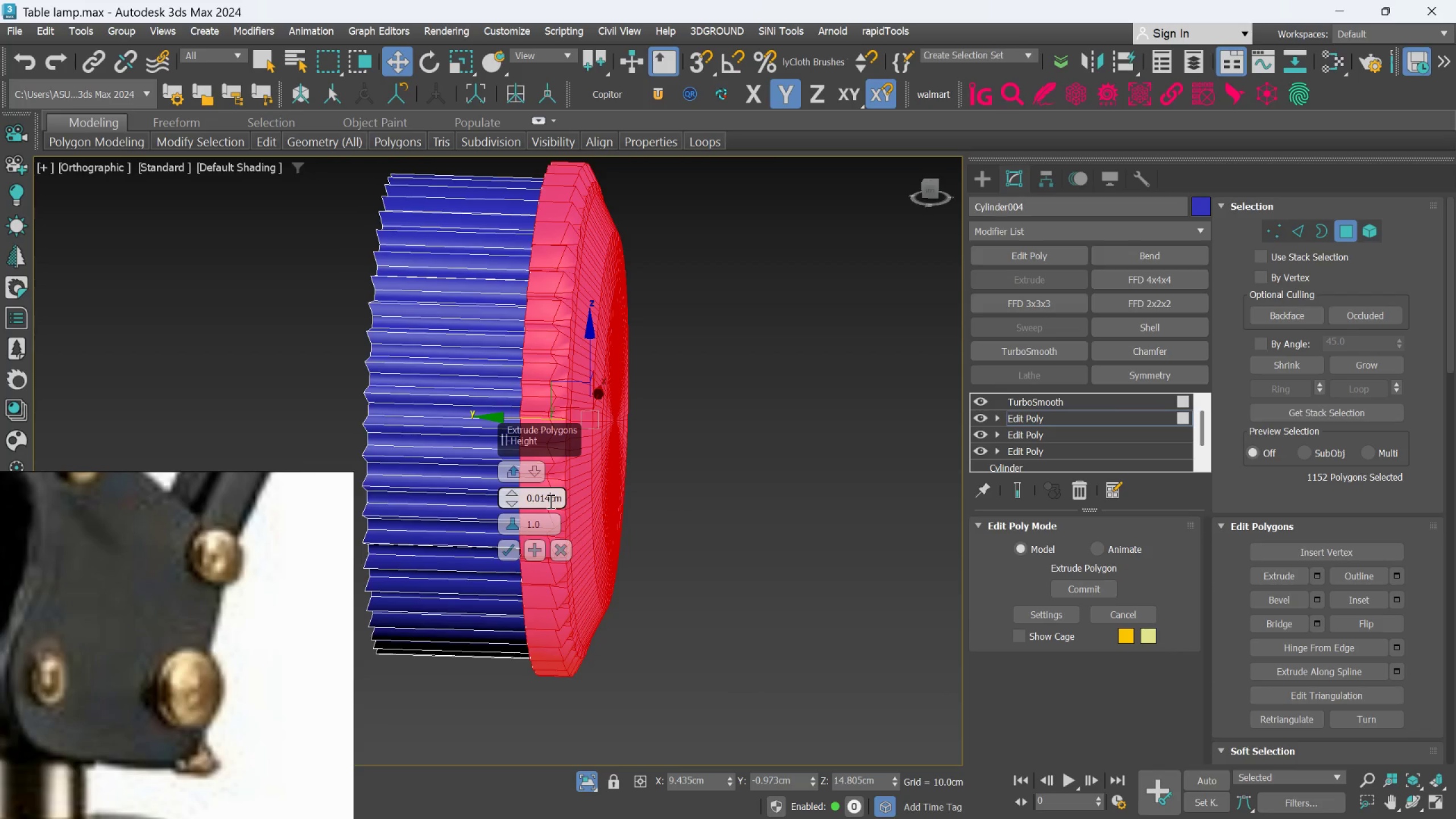 
key(Backspace)
 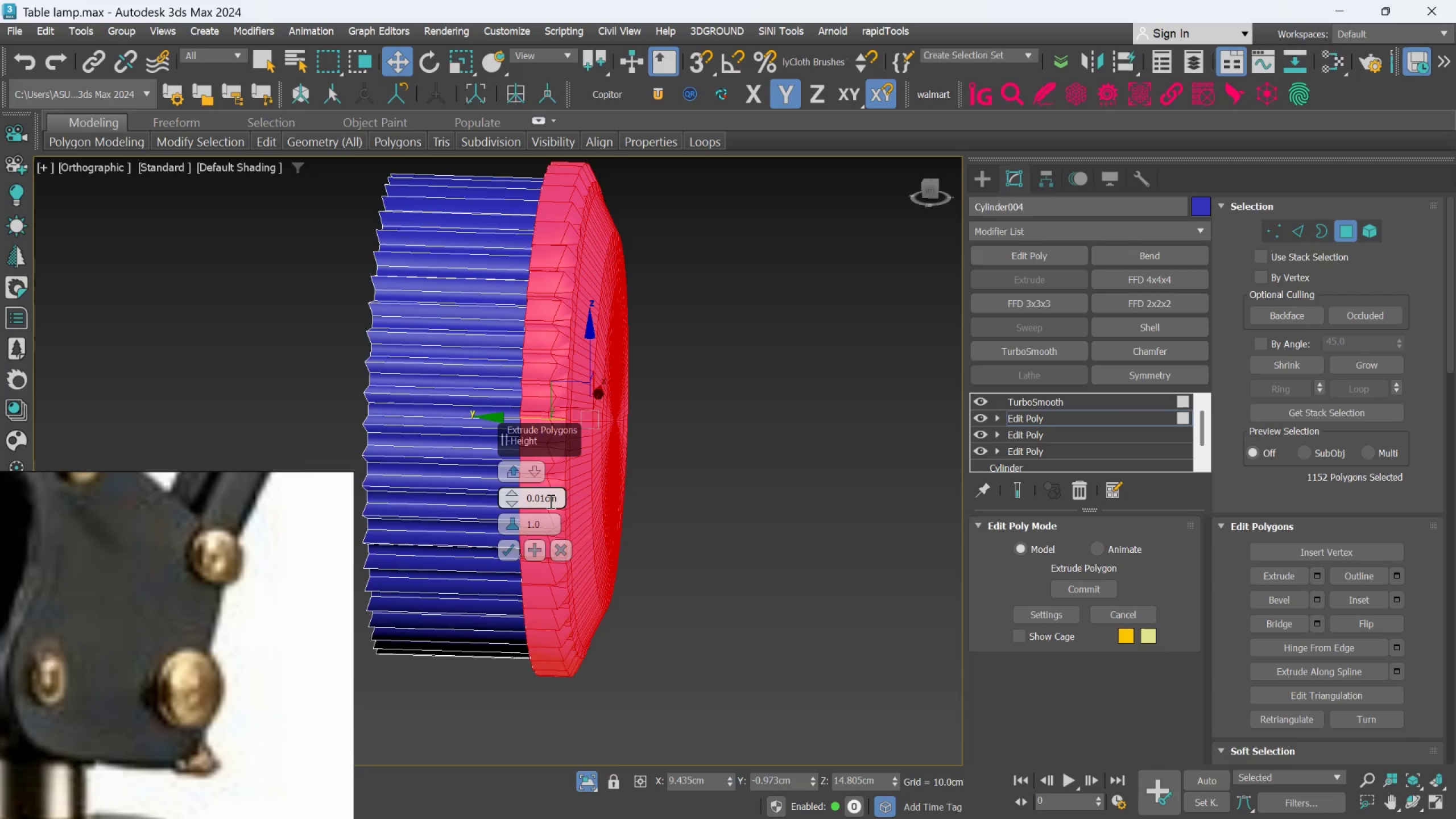 
key(5)
 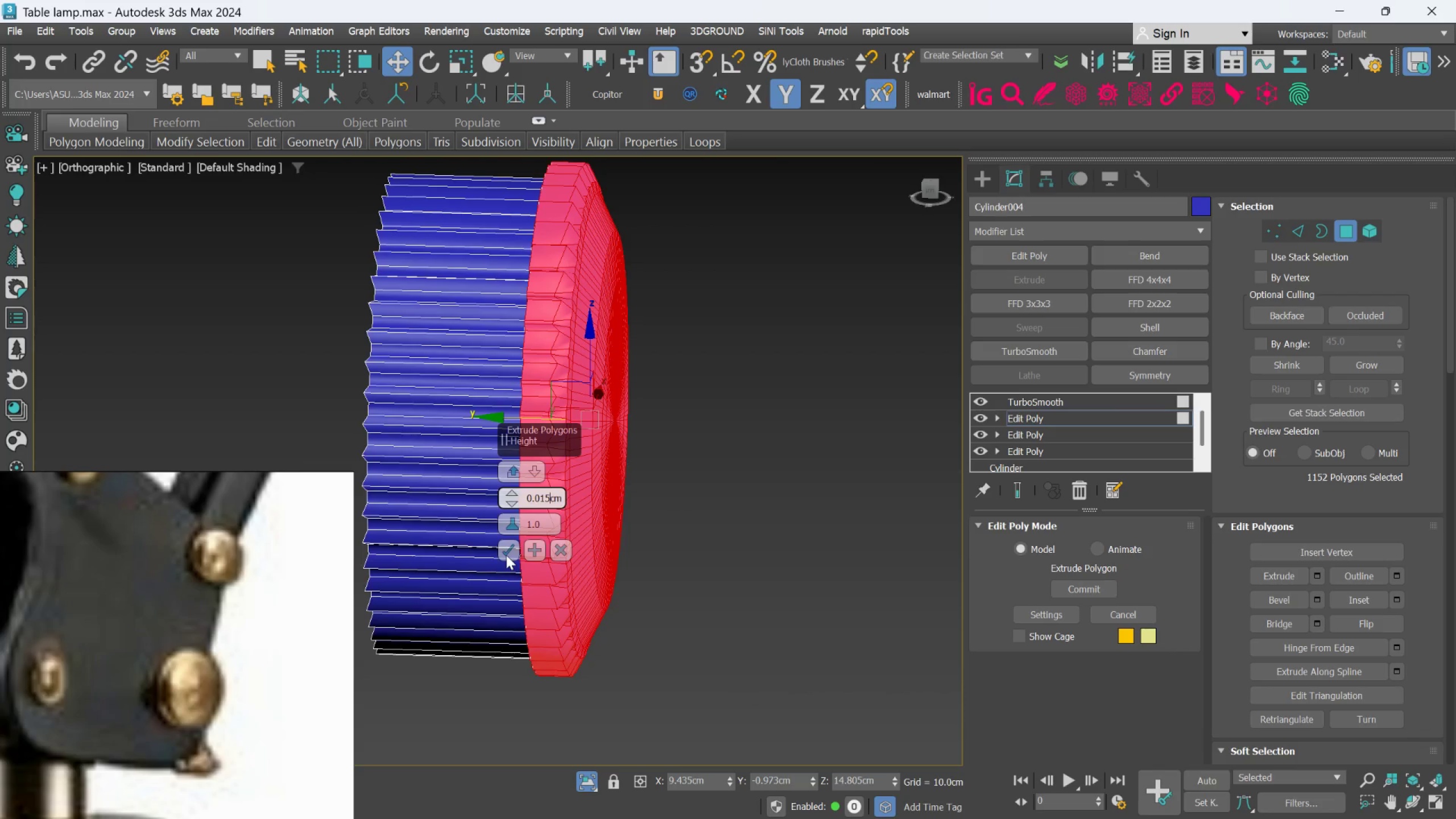 
double_click([868, 510])
 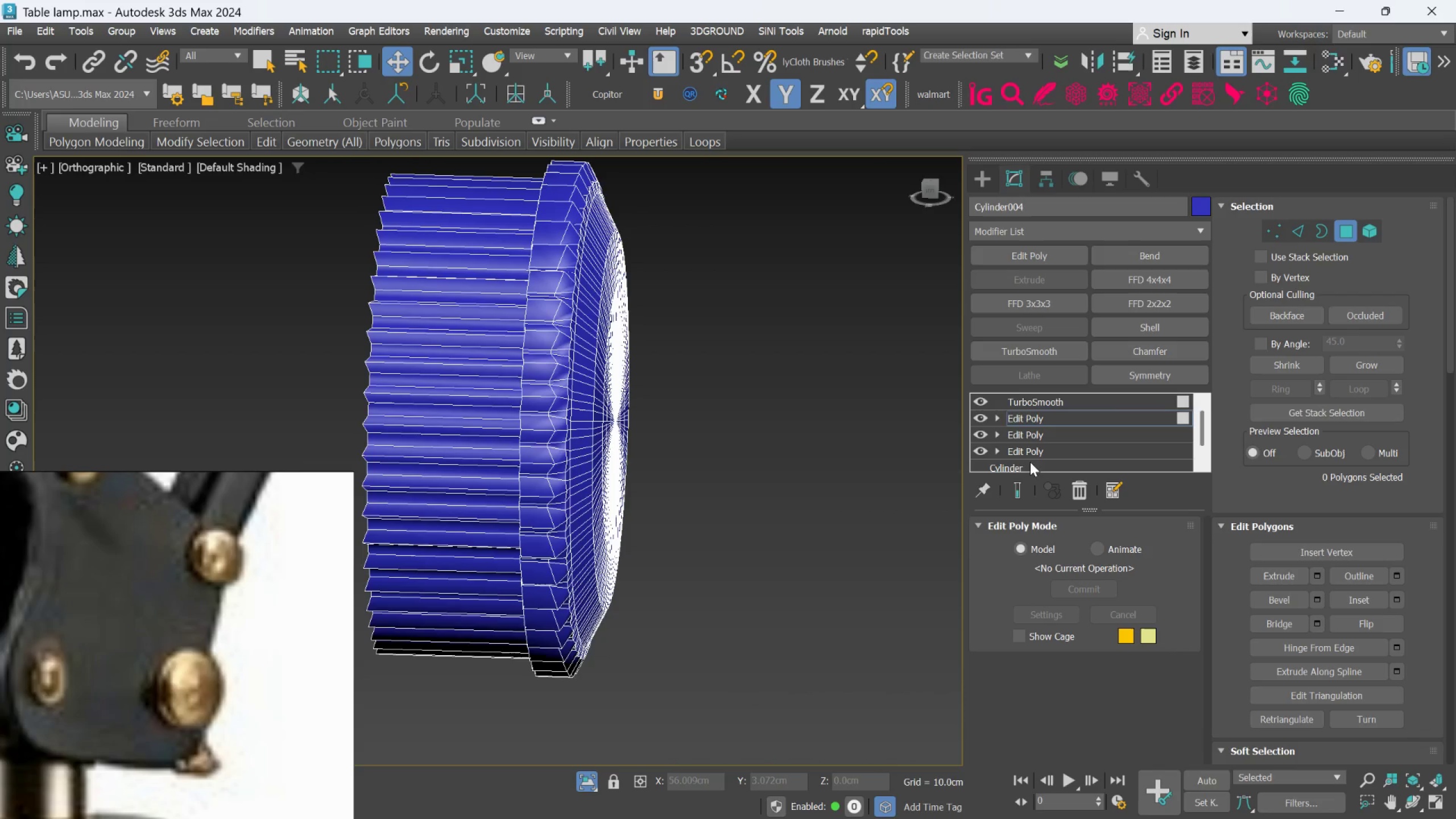 
left_click([1024, 487])
 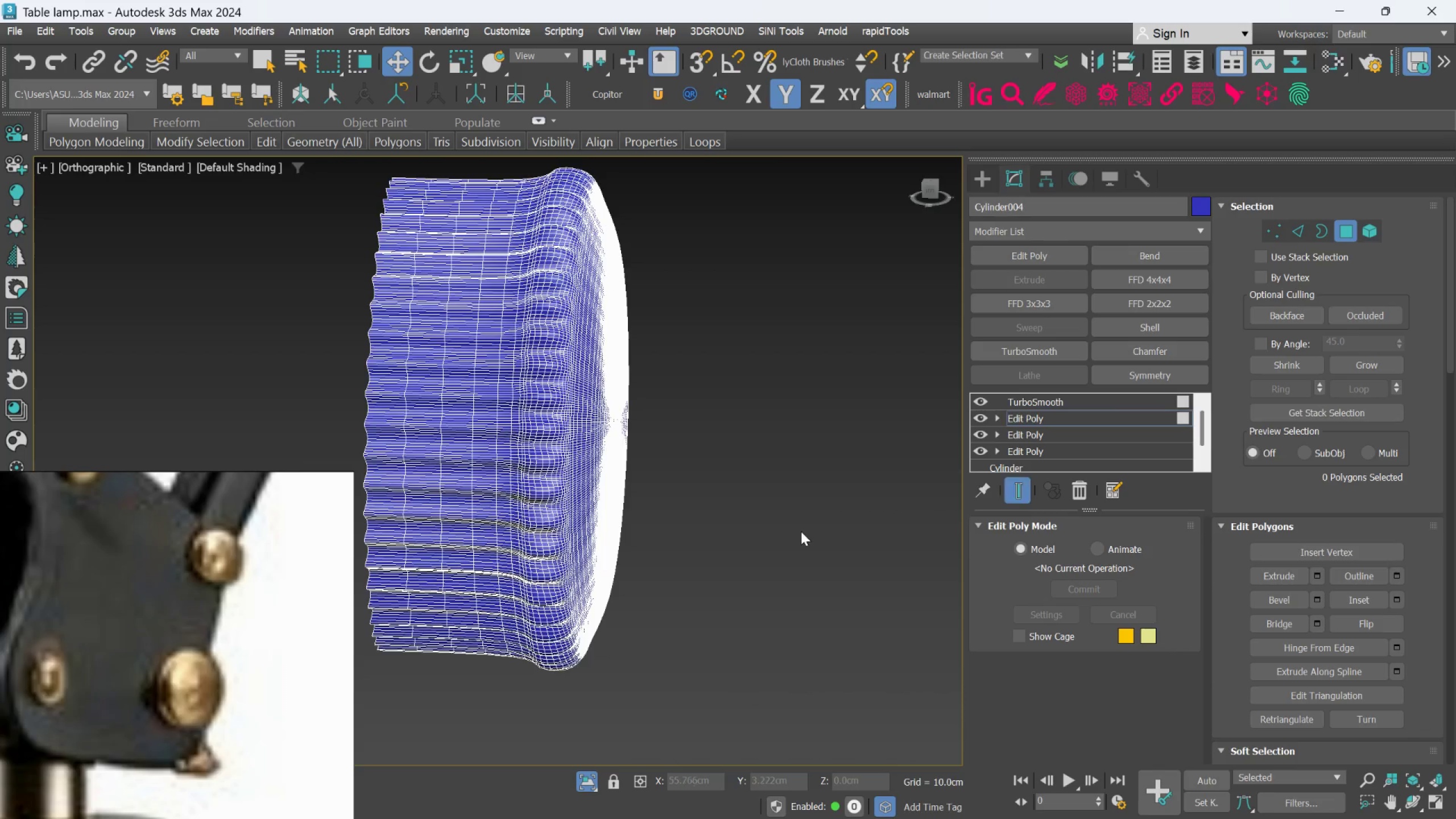 
scroll: coordinate [794, 533], scroll_direction: down, amount: 2.0
 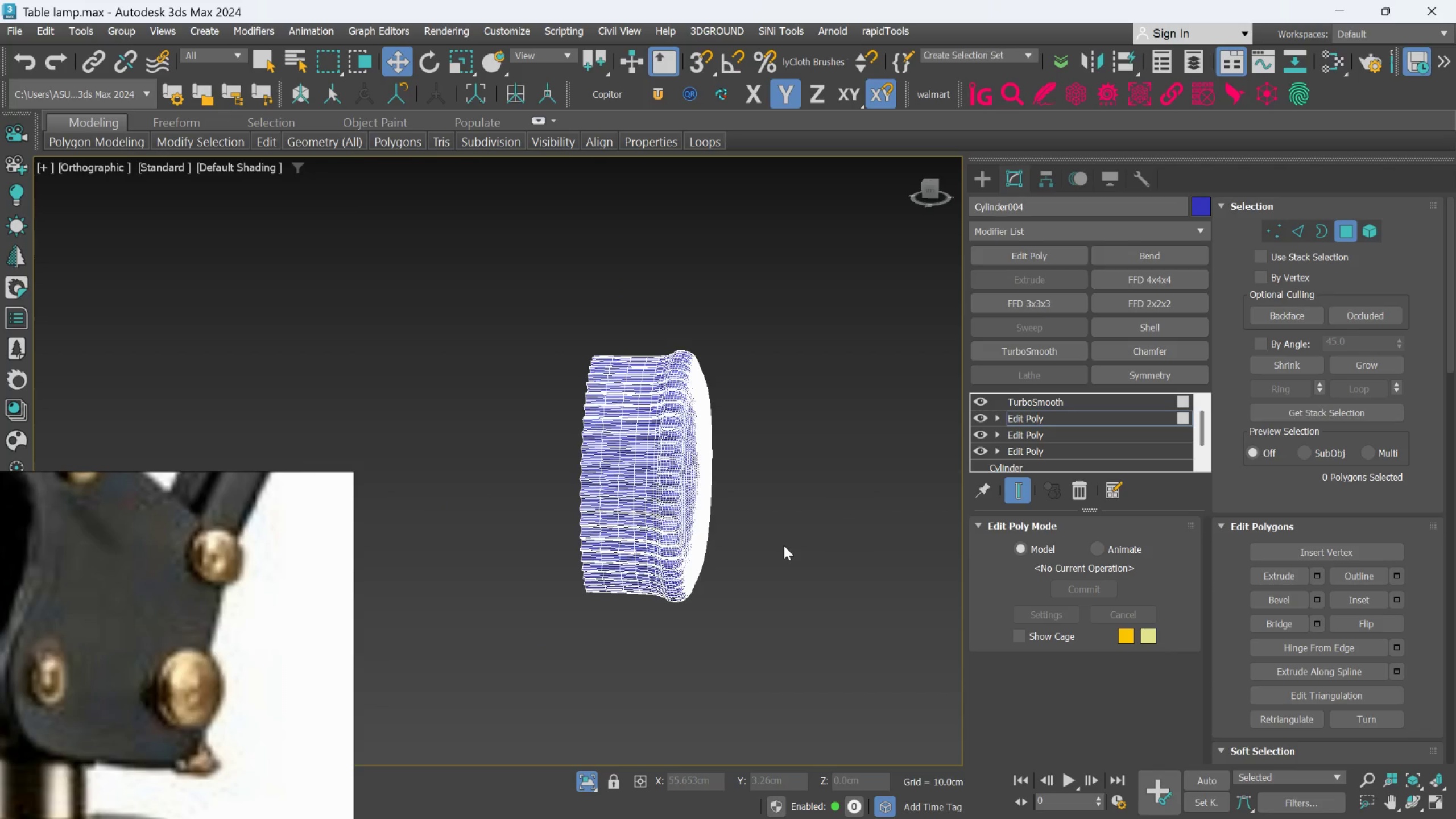 
hold_key(key=AltLeft, duration=0.53)
 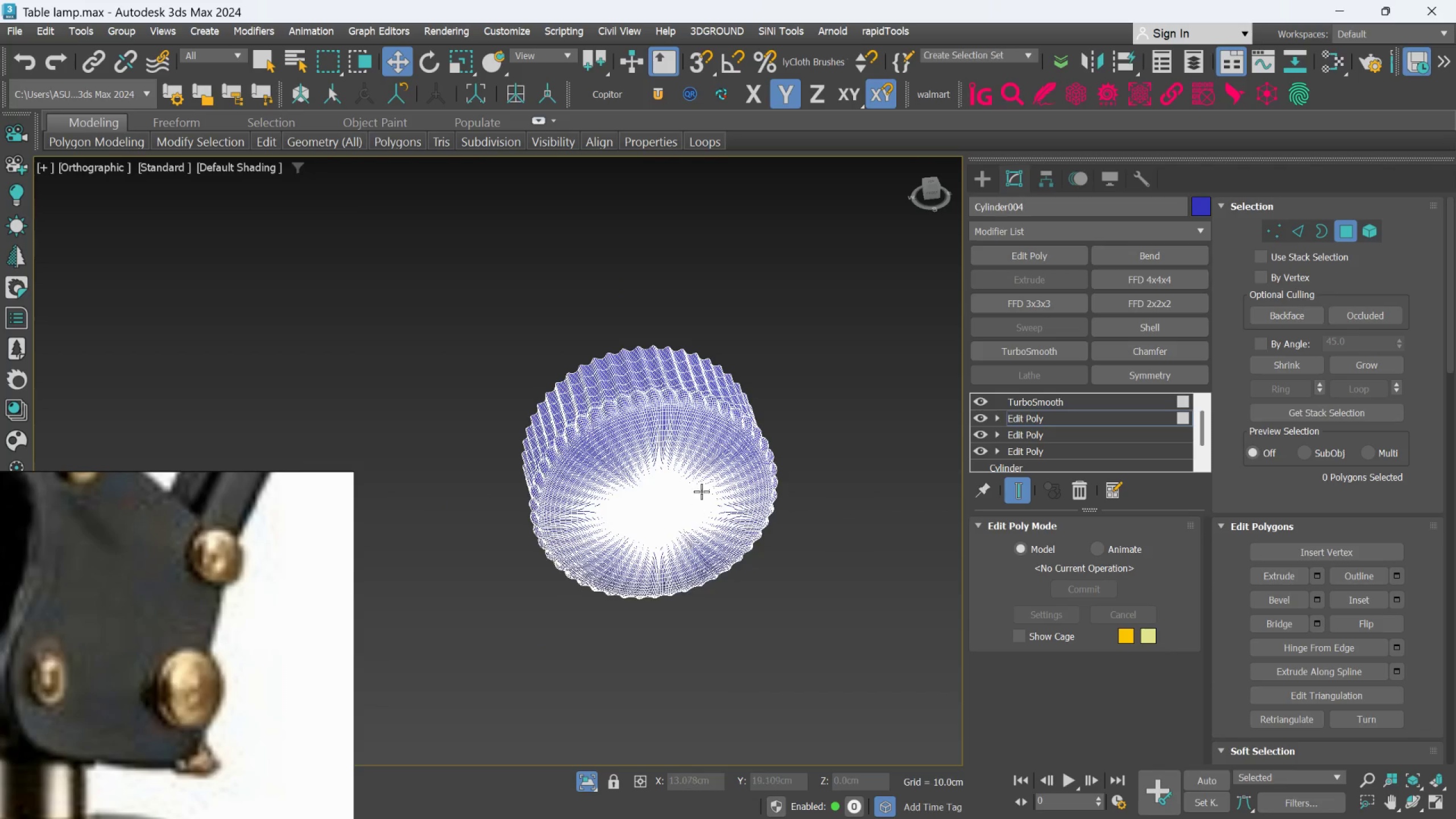 
hold_key(key=AltLeft, duration=0.97)
 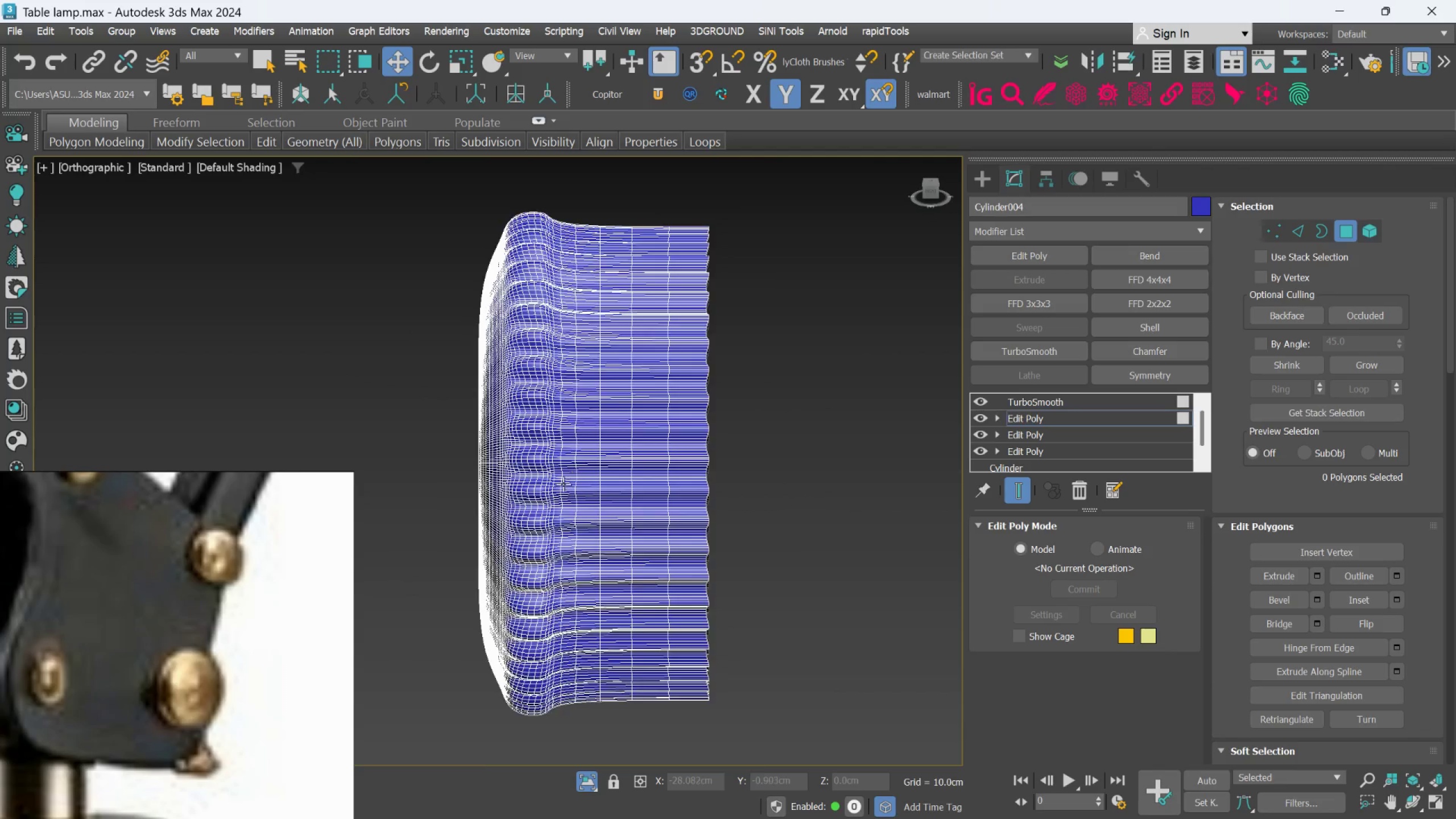 
scroll: coordinate [702, 487], scroll_direction: up, amount: 2.0
 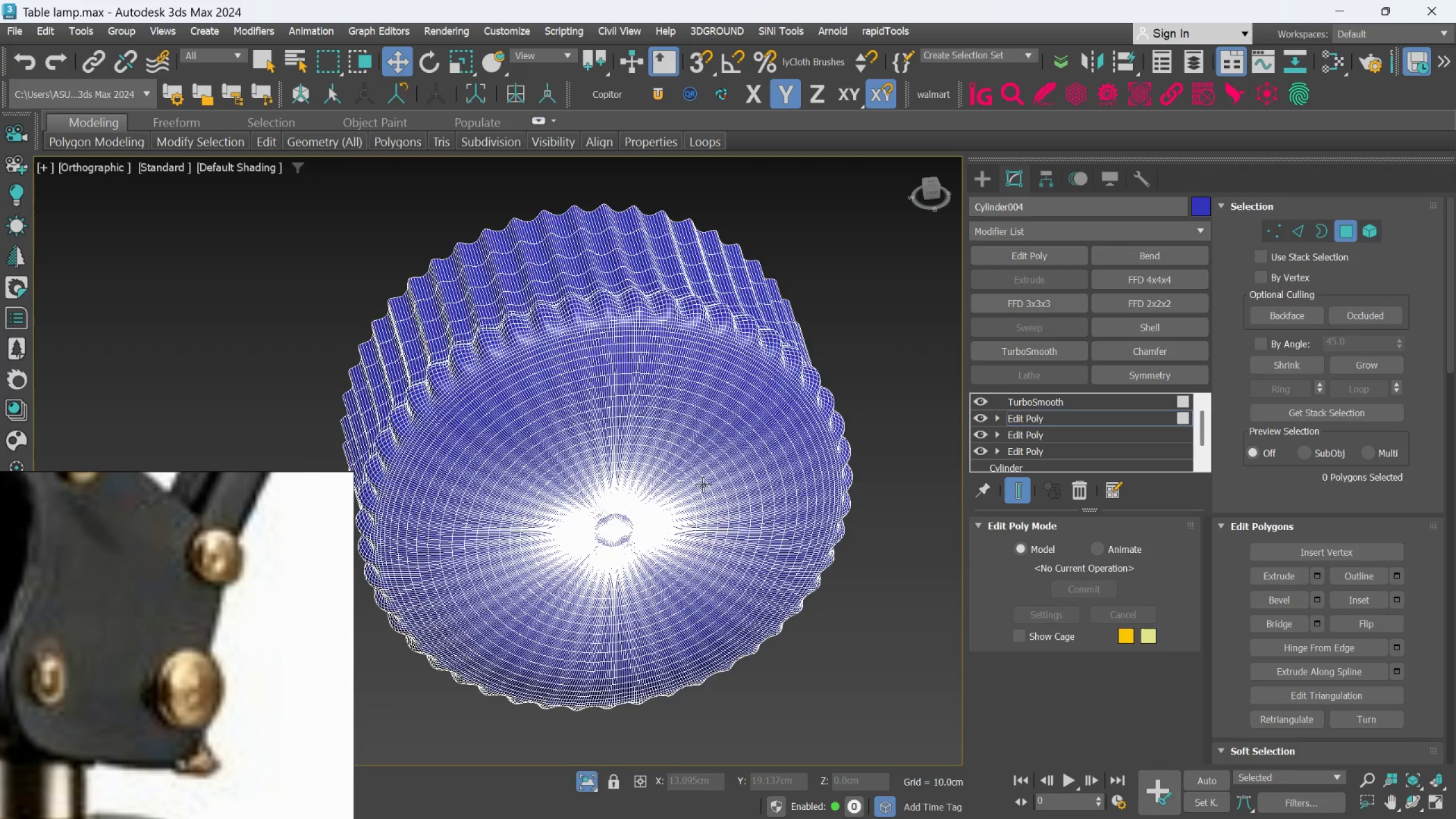 
hold_key(key=AltLeft, duration=1.49)
 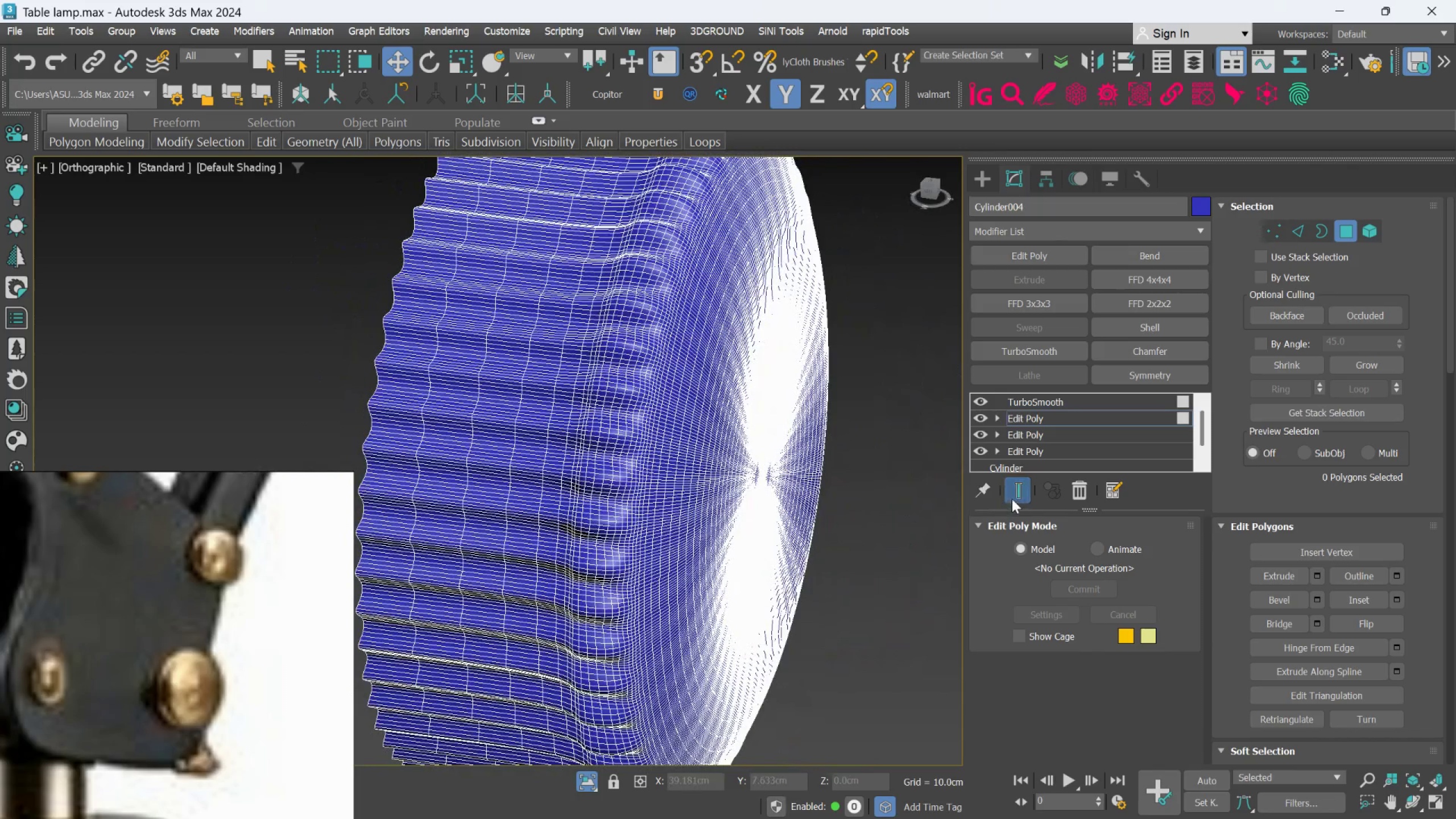 
scroll: coordinate [563, 484], scroll_direction: up, amount: 1.0
 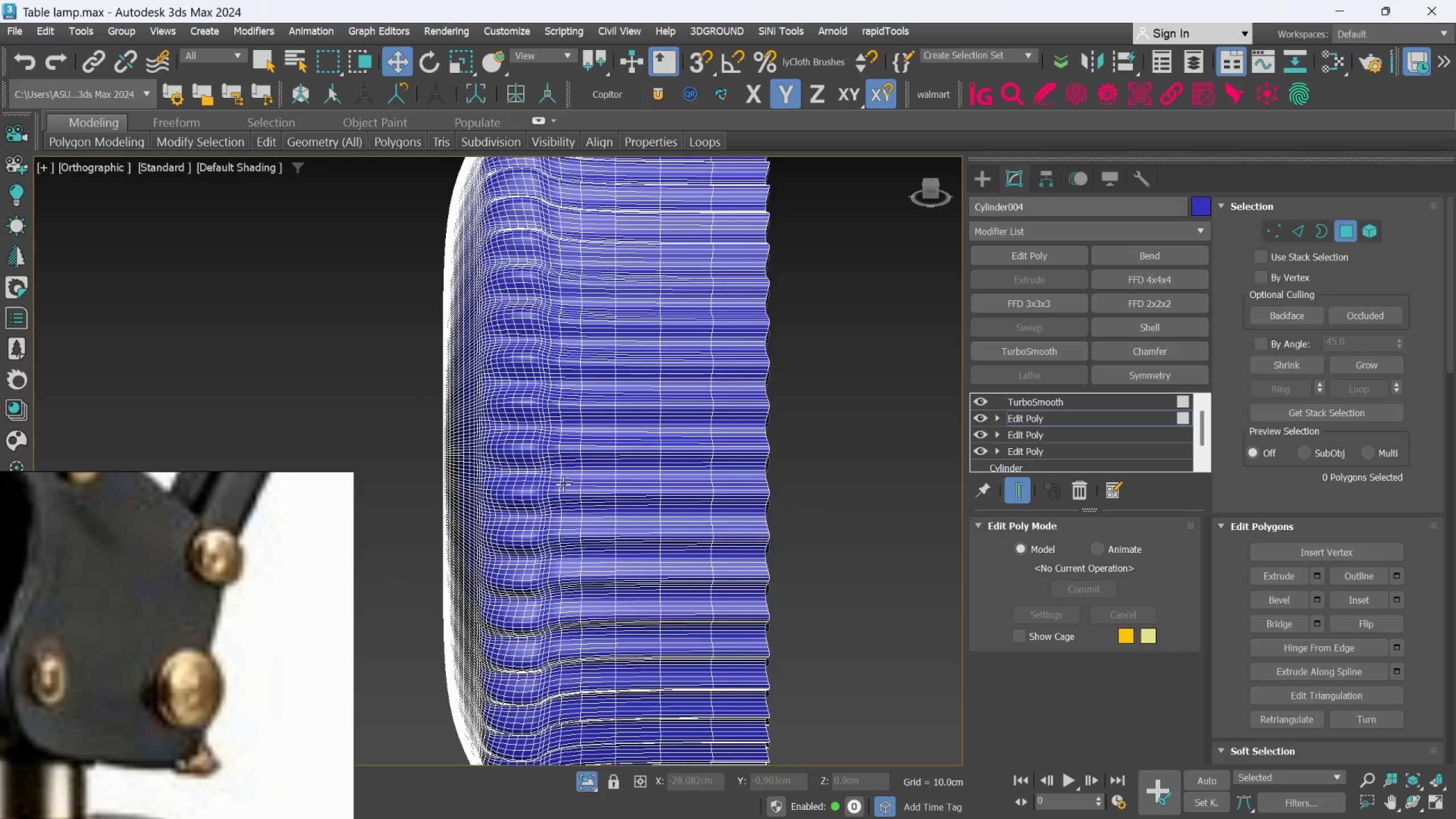 
left_click([1012, 494])
 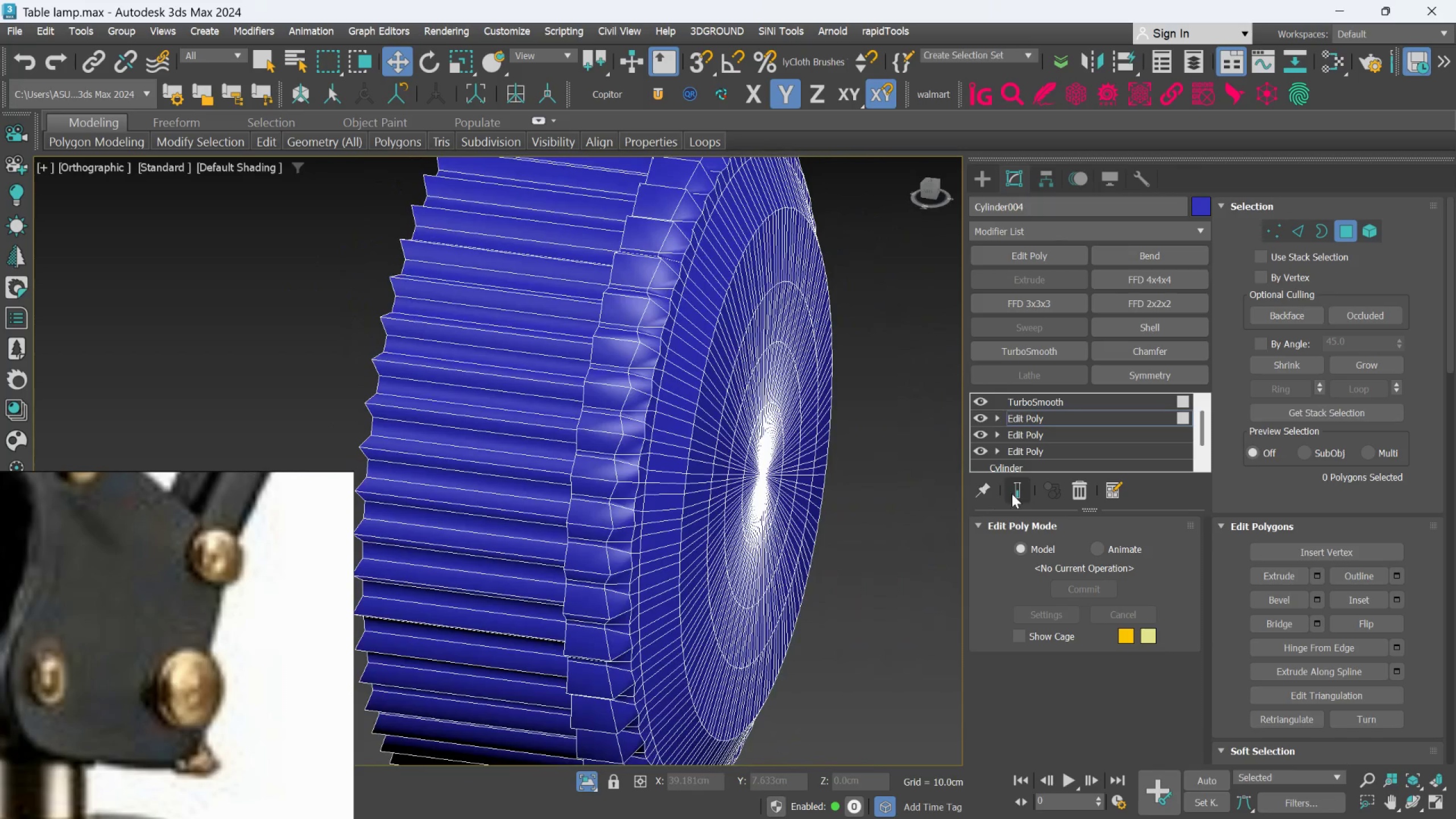 
hold_key(key=AltLeft, duration=0.61)
 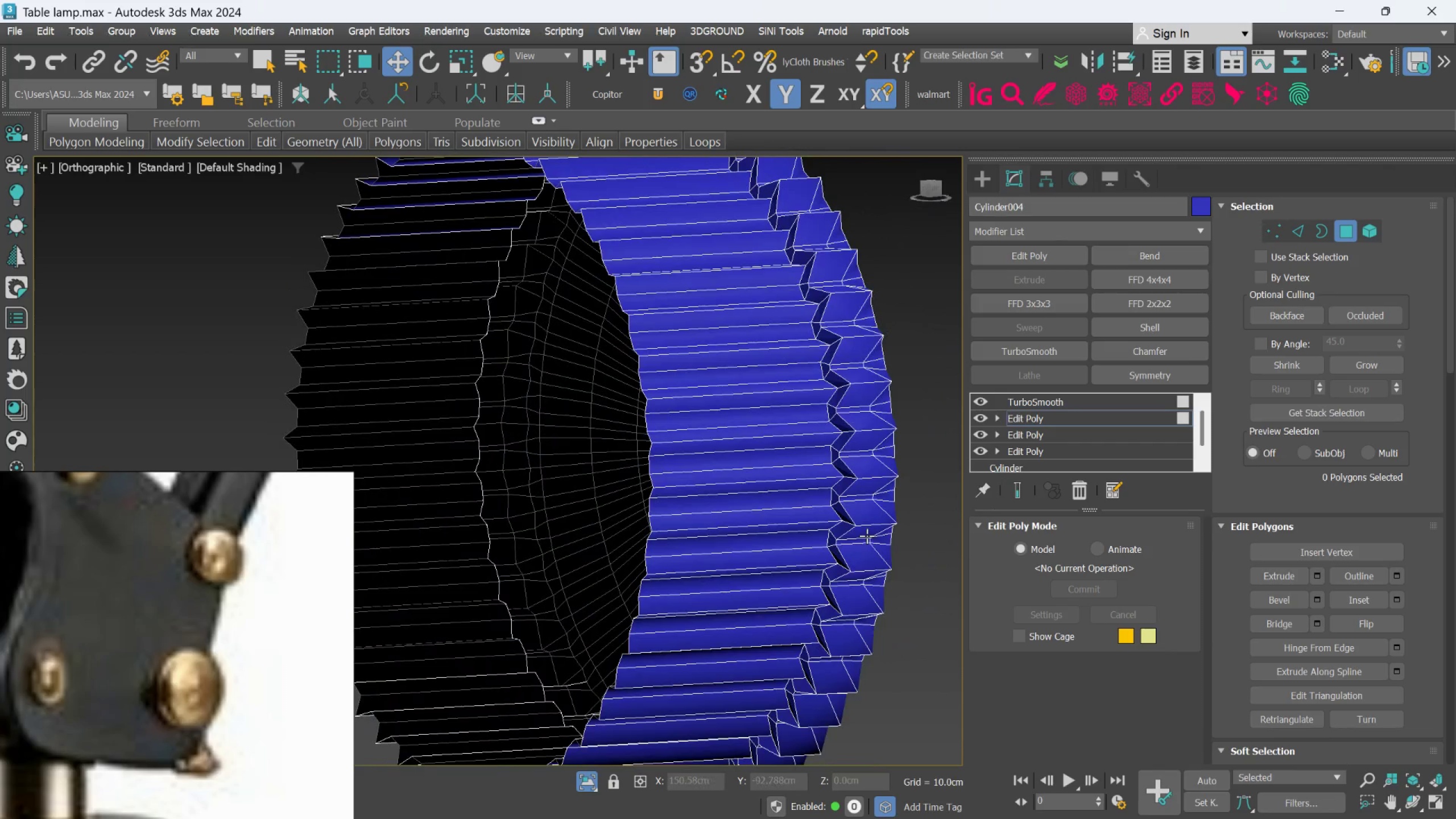 
hold_key(key=AltLeft, duration=0.33)
 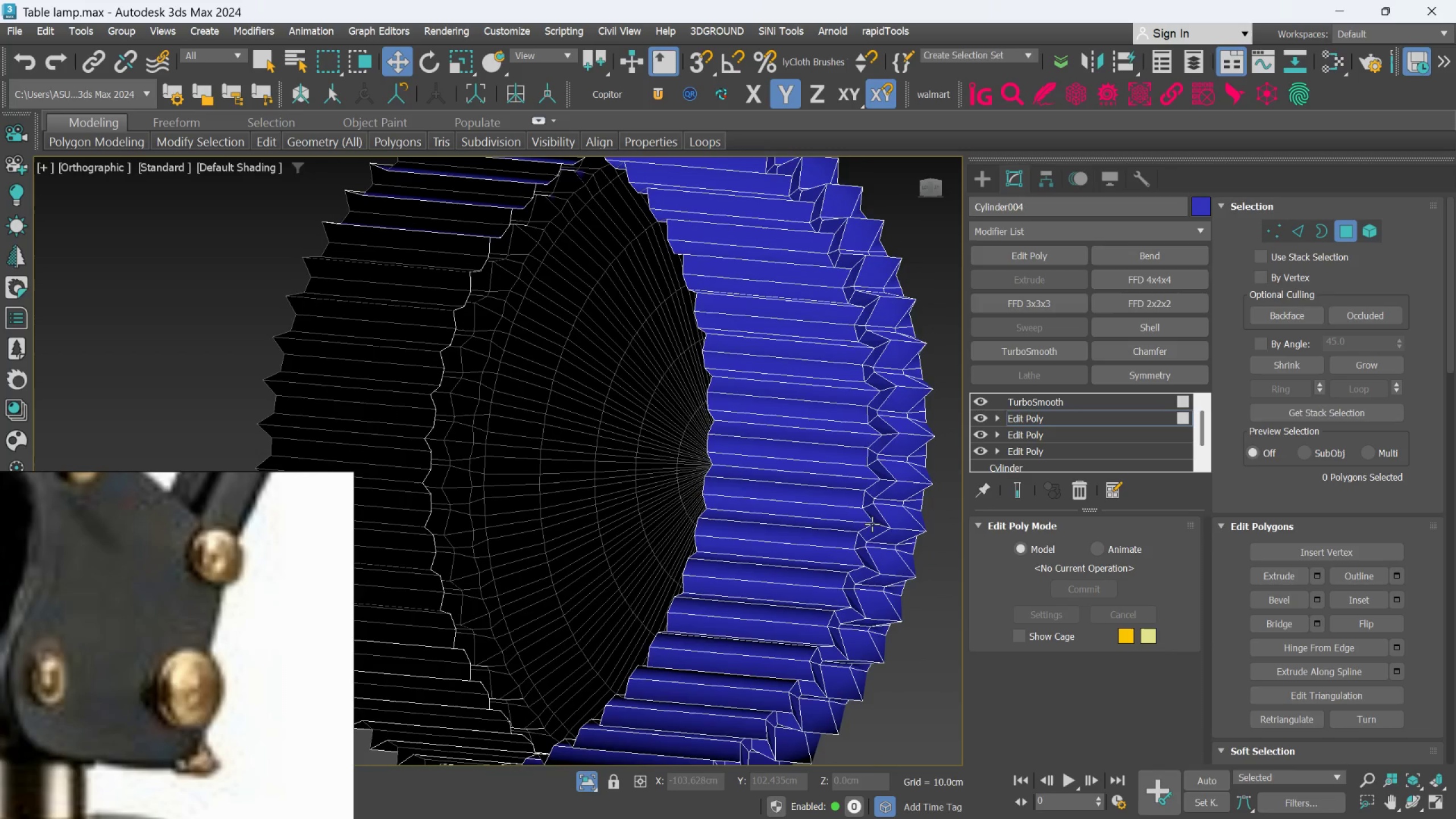 
key(Alt+1)
 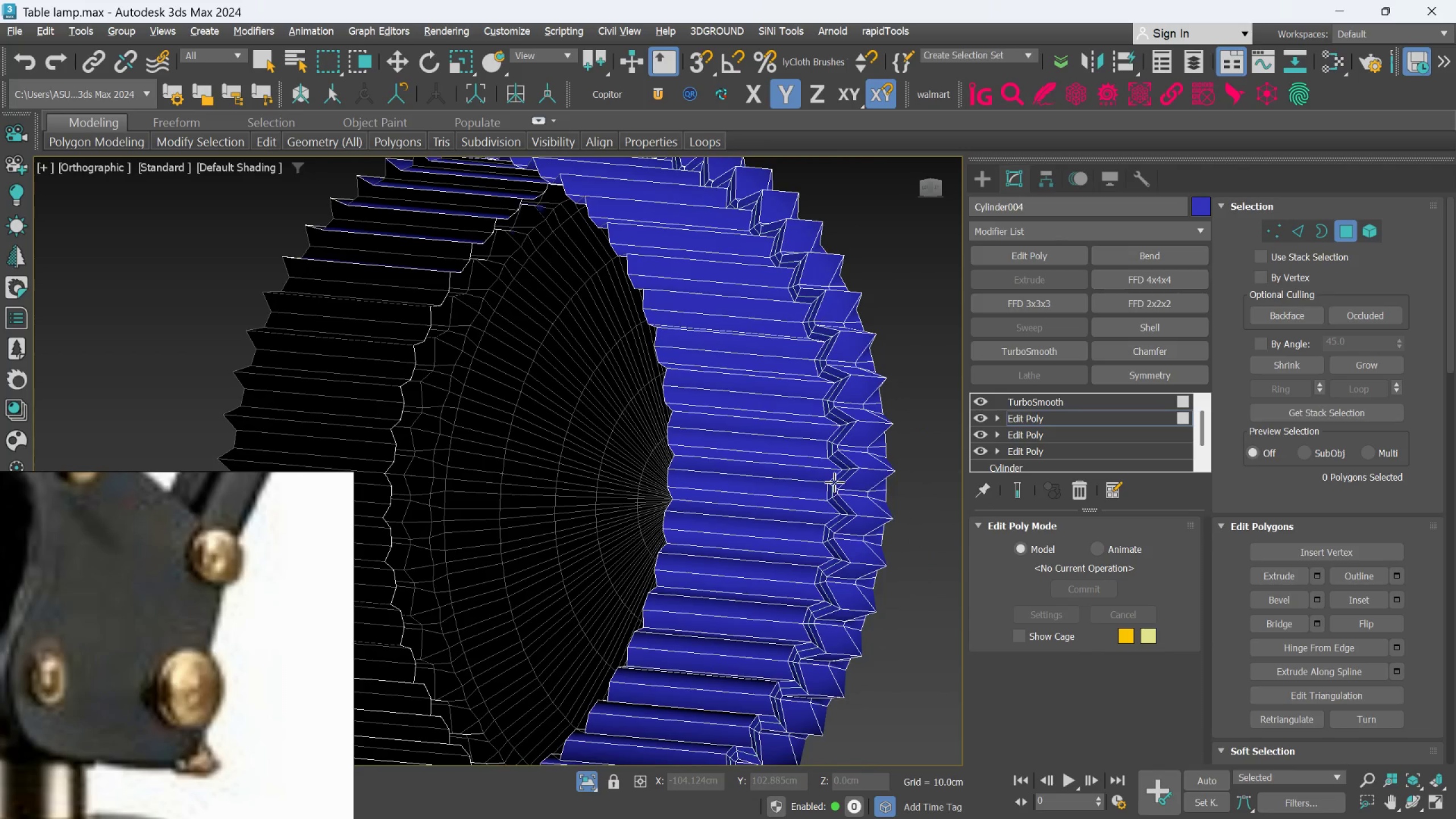 
scroll: coordinate [831, 479], scroll_direction: up, amount: 2.0
 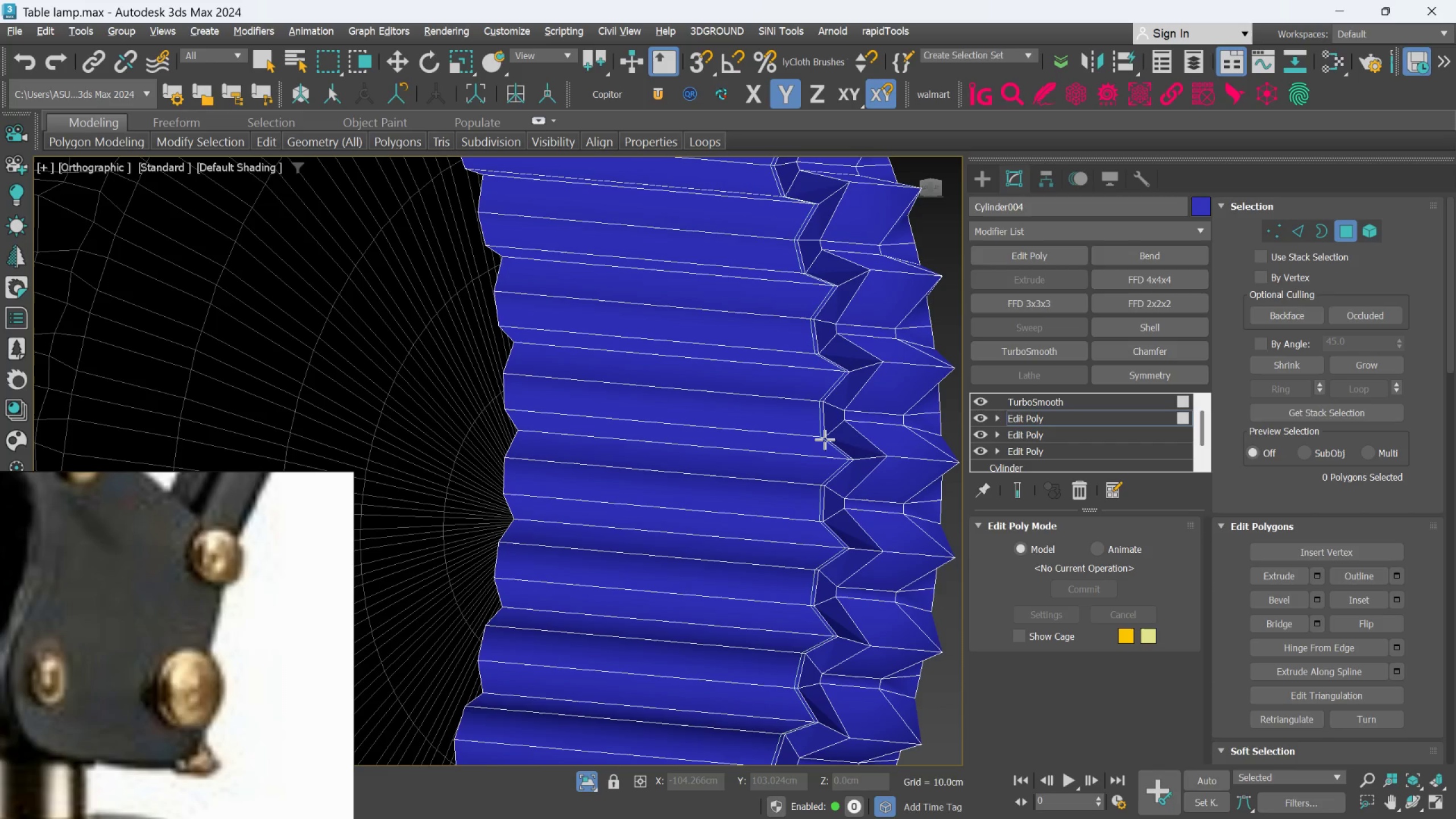 
left_click([825, 440])
 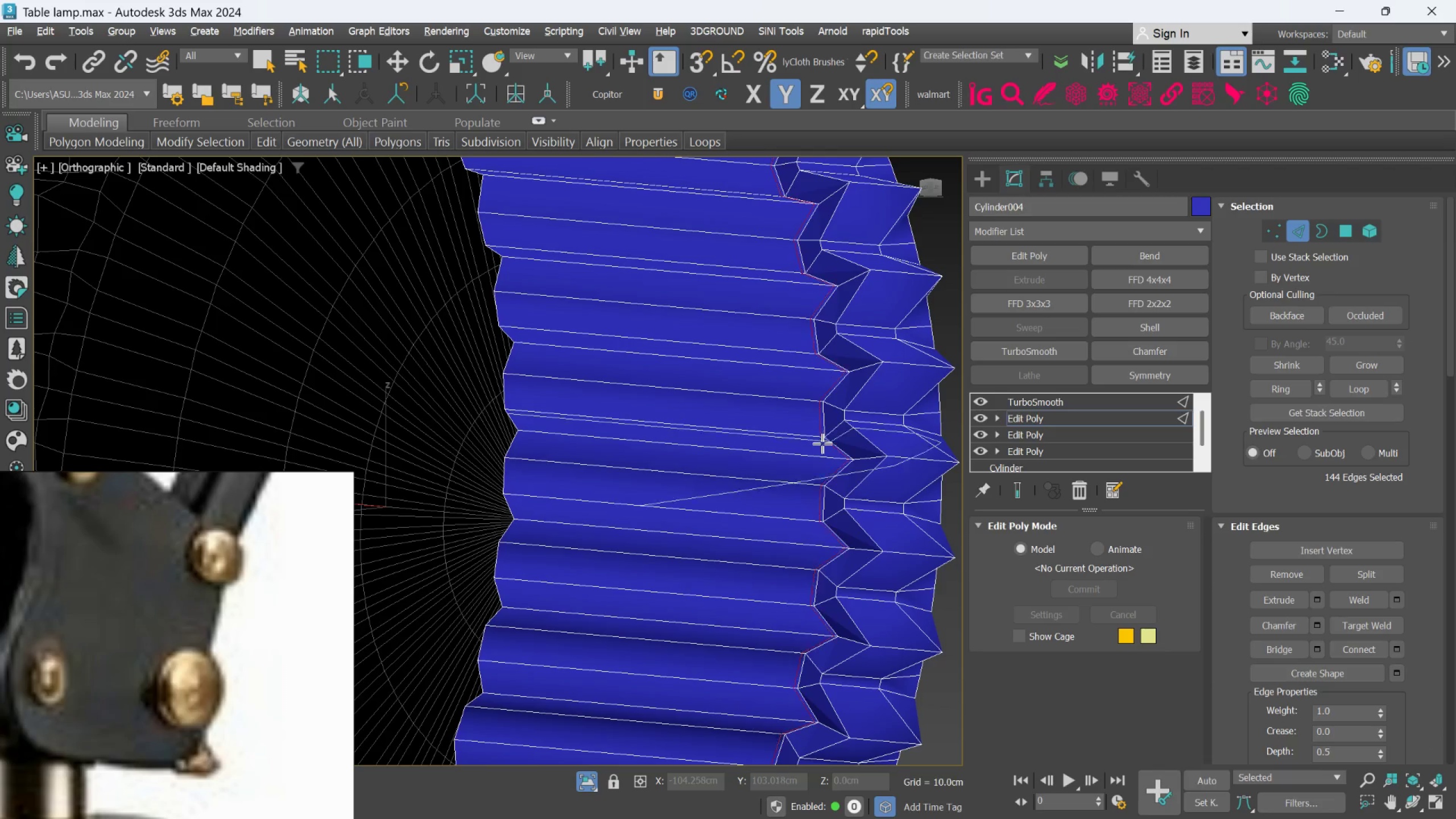 
hold_key(key=AltLeft, duration=0.89)
 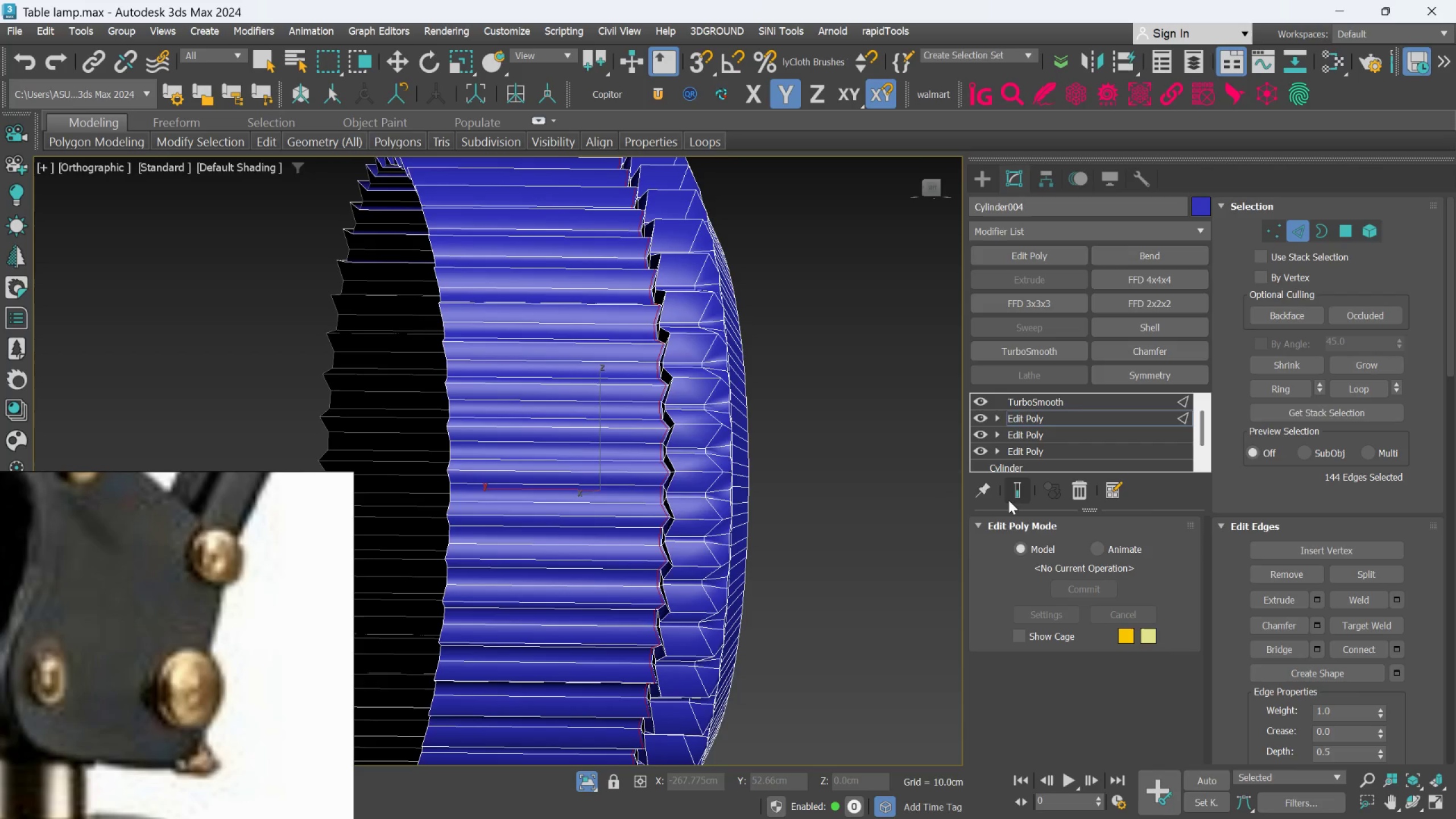 
scroll: coordinate [814, 474], scroll_direction: down, amount: 2.0
 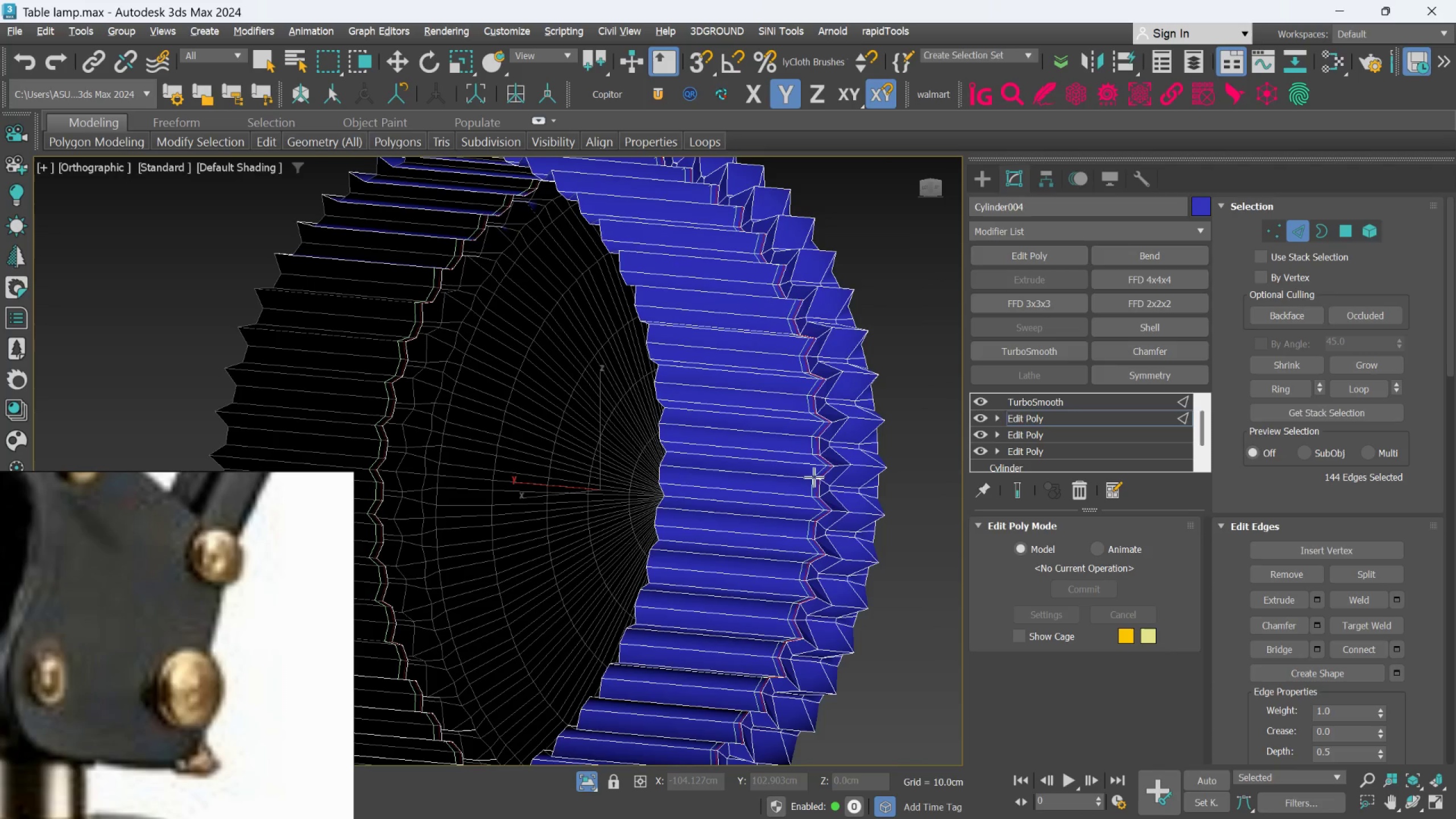 
hold_key(key=AltLeft, duration=1.91)
left_click([1014, 495])
 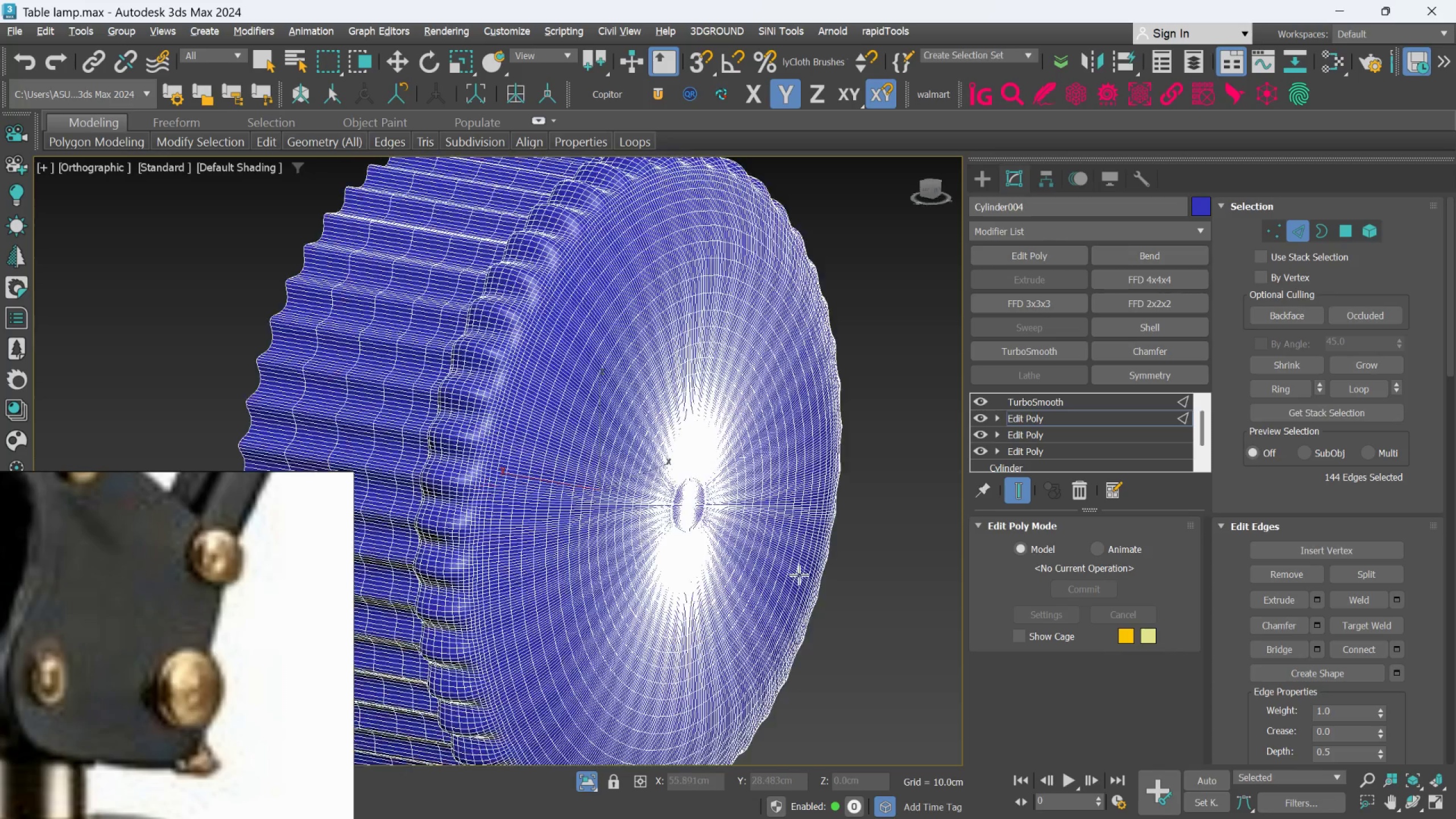 
hold_key(key=AltLeft, duration=0.89)
 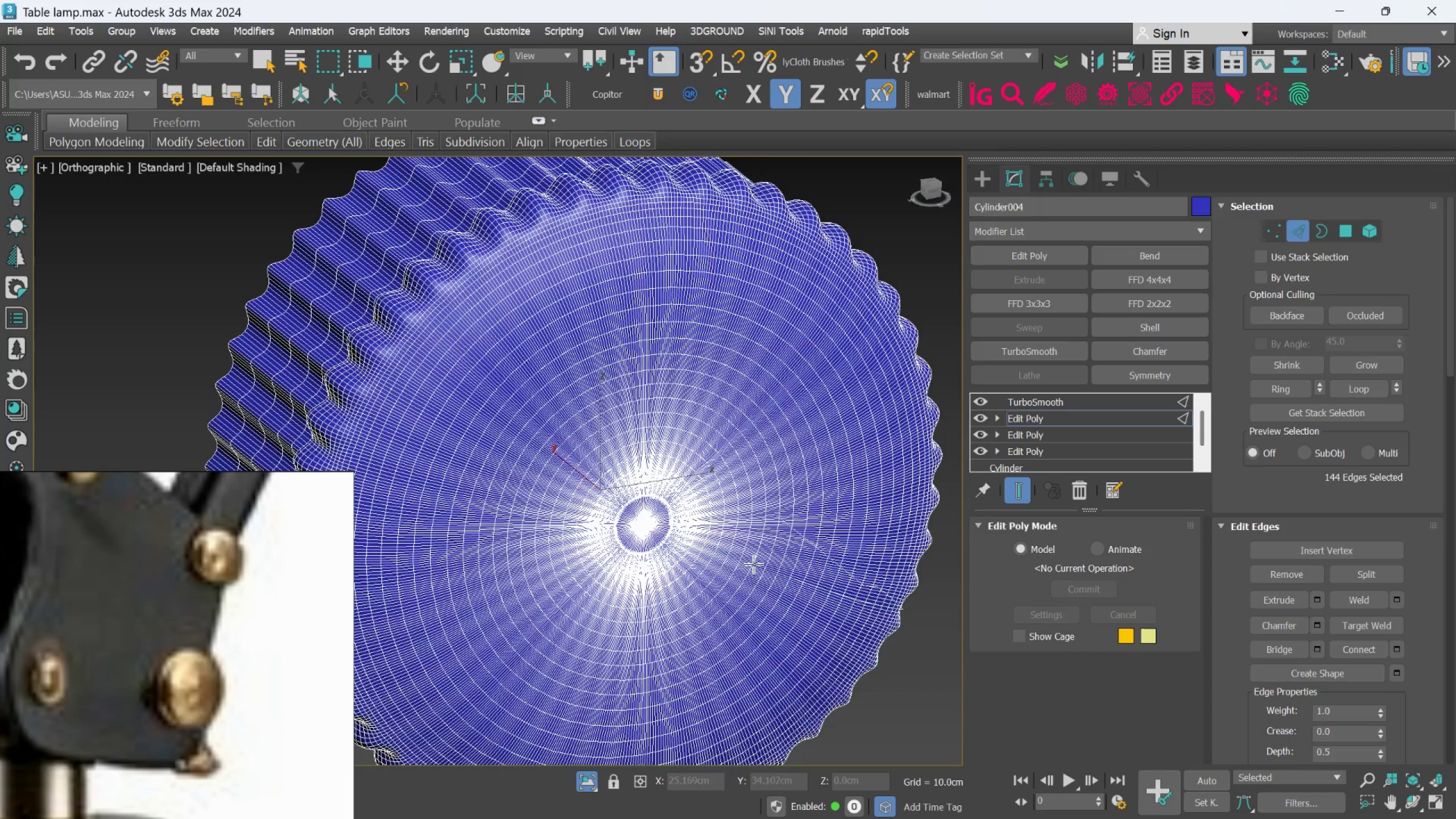 
key(F4)
 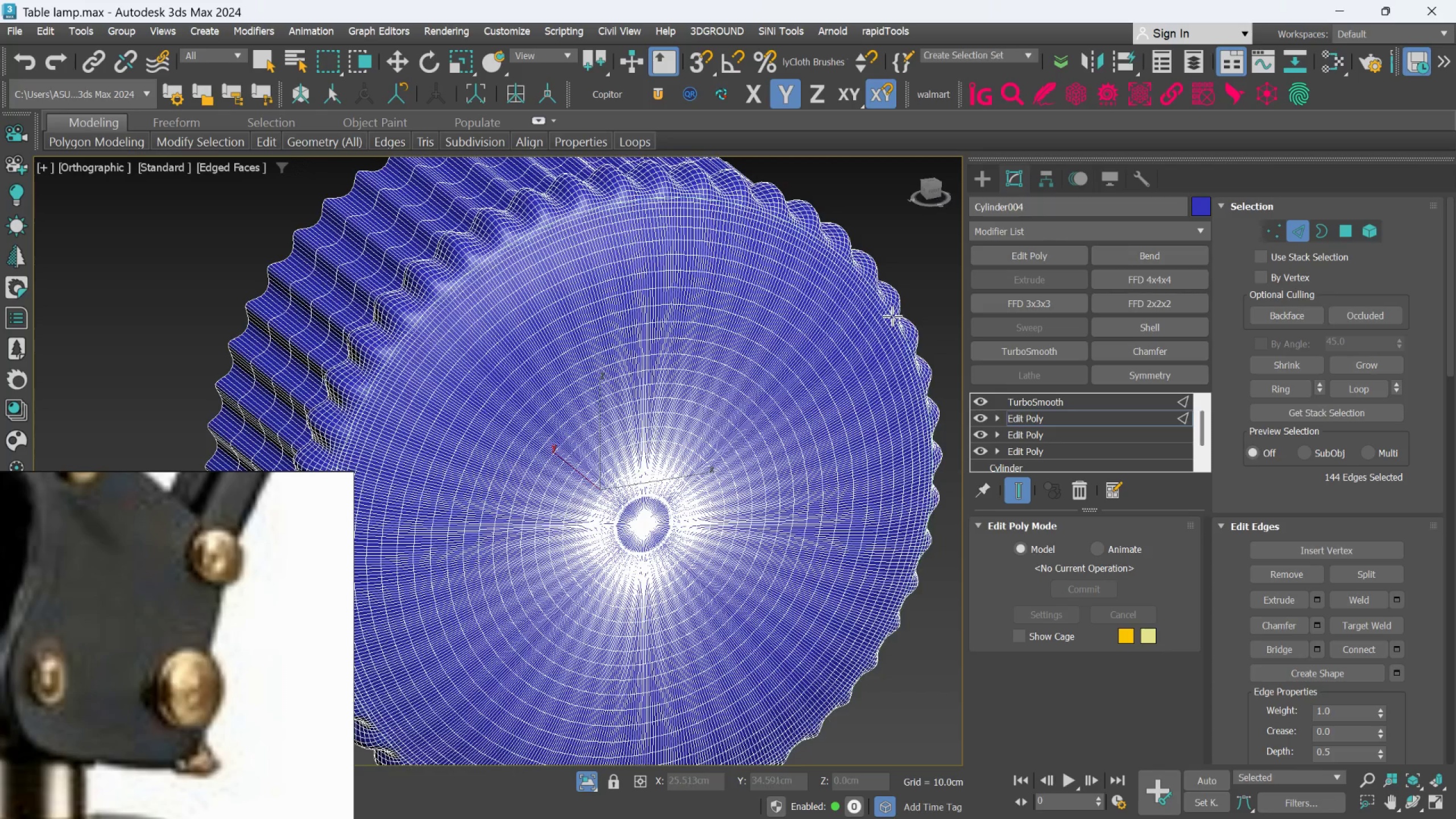 
key(Alt+1)
 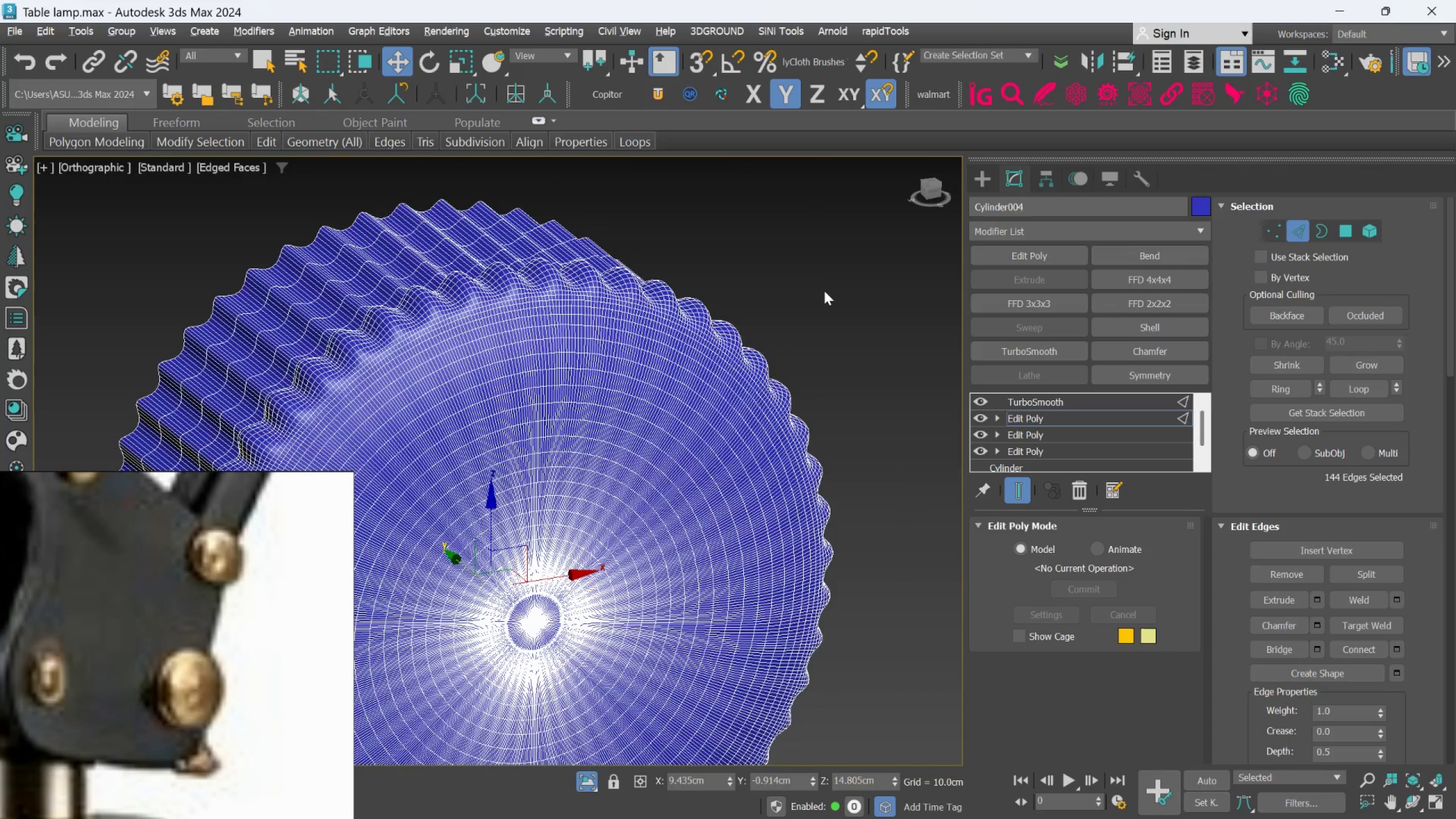 
left_click([824, 291])
 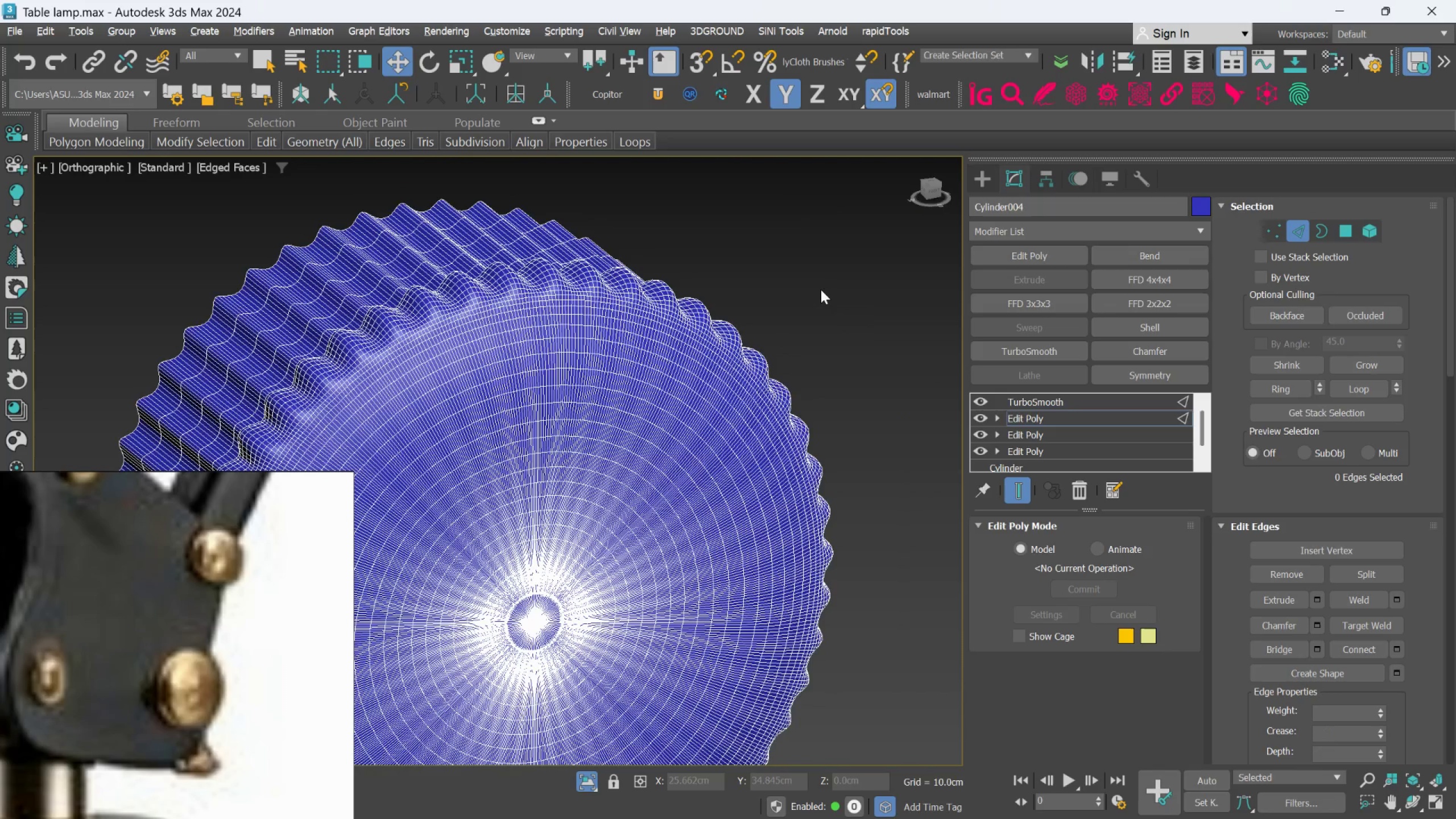 
key(F4)
 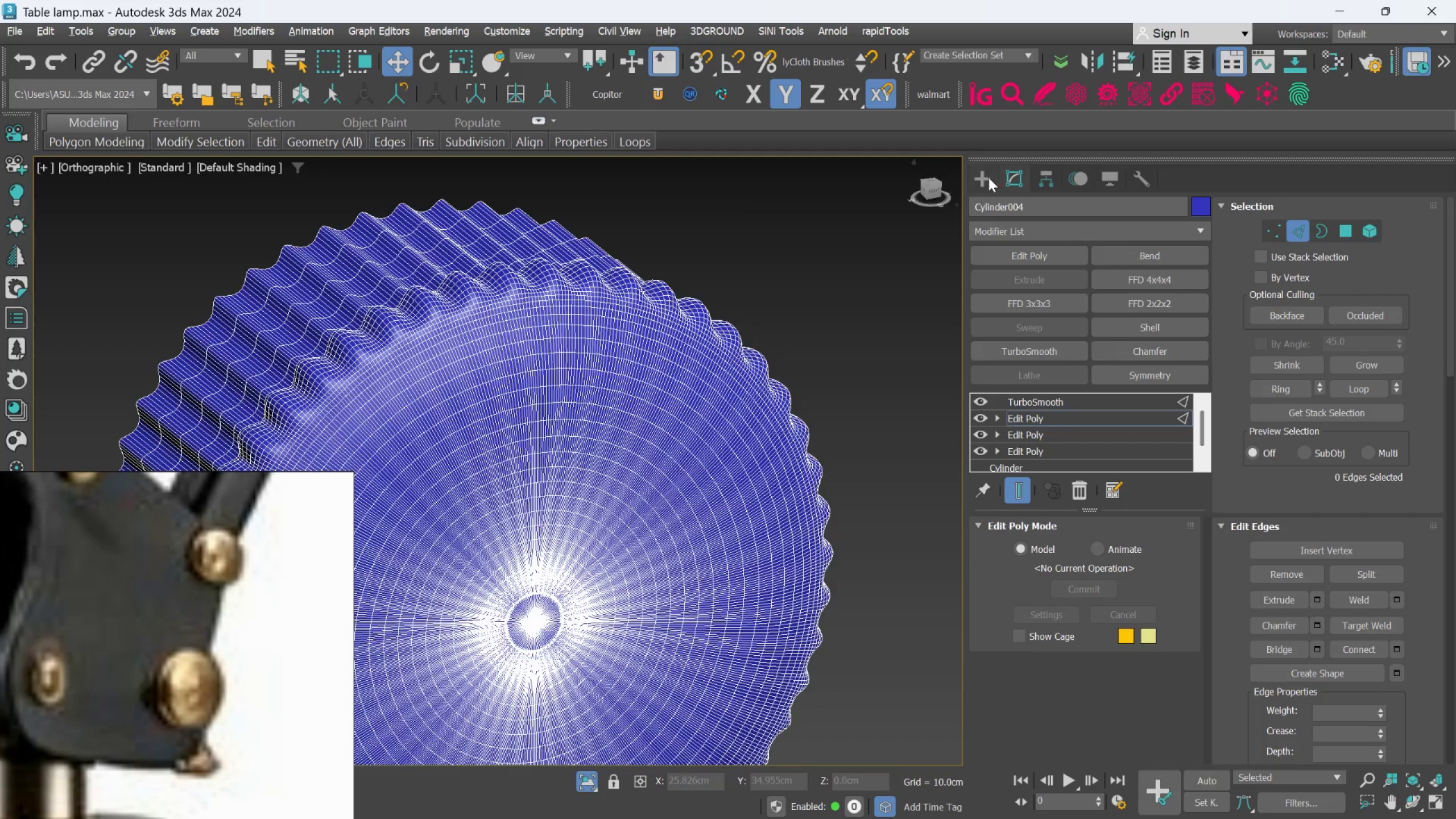 
double_click([828, 333])
 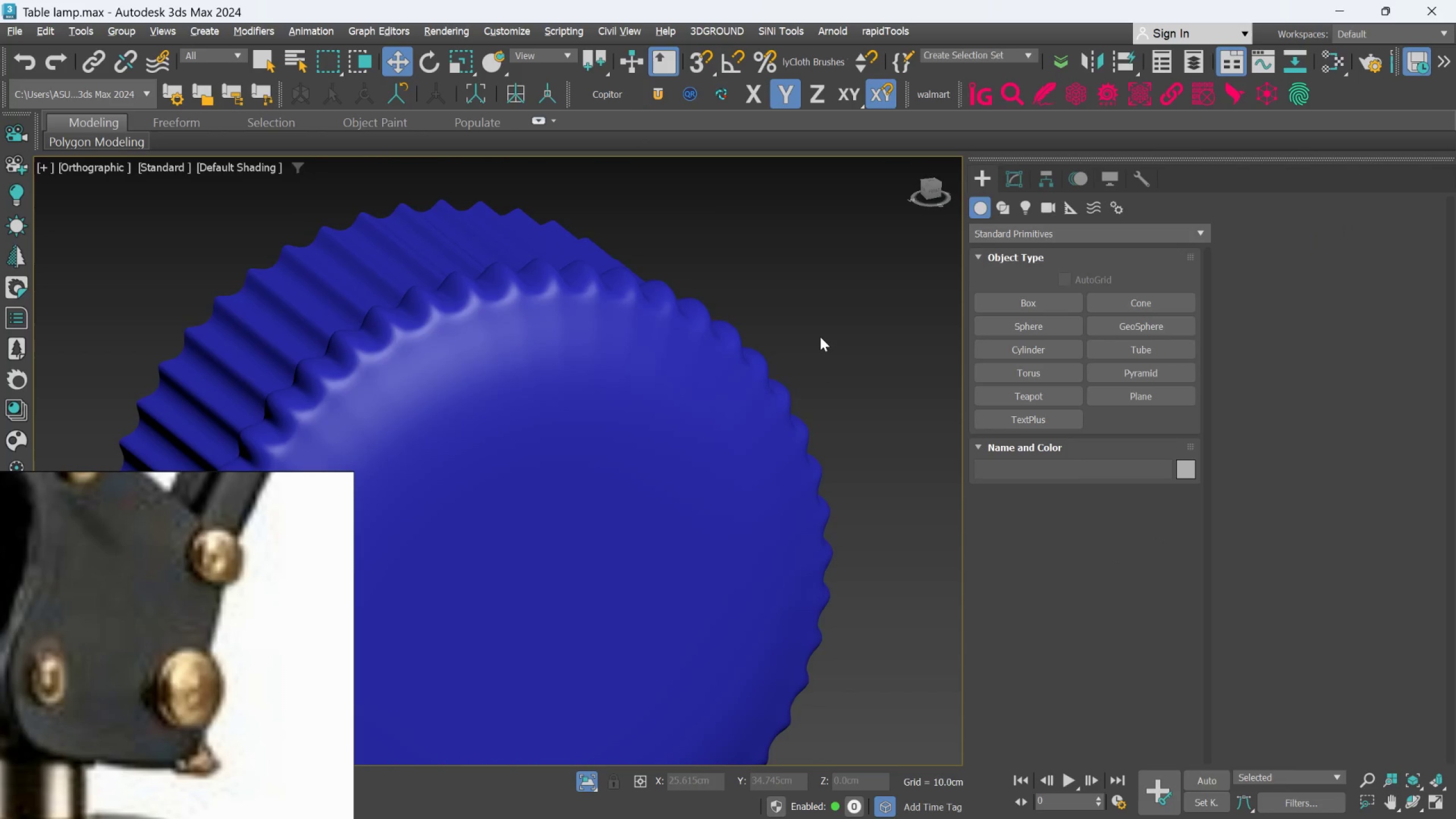 
scroll: coordinate [820, 343], scroll_direction: down, amount: 3.0
 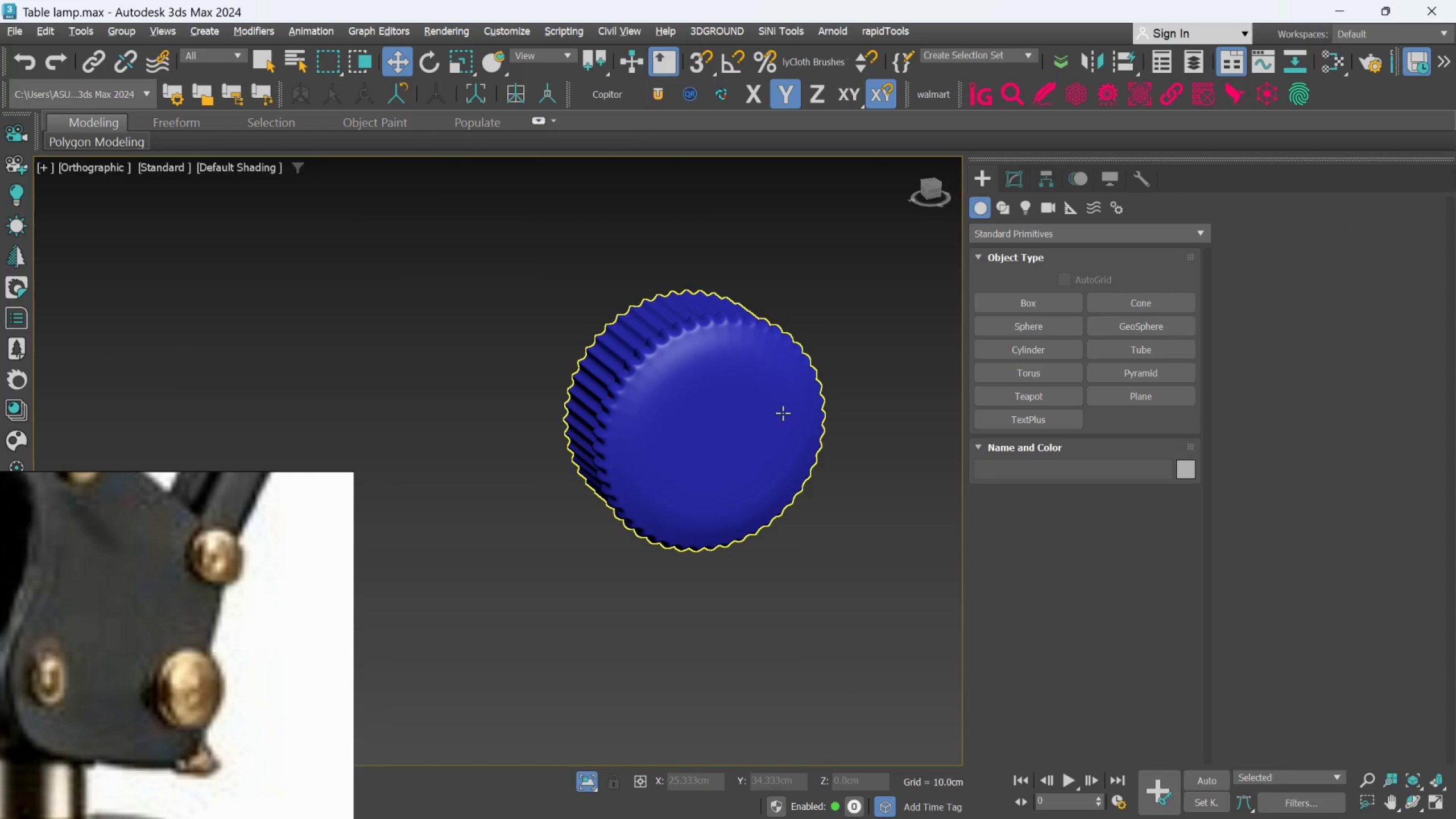 
hold_key(key=AltLeft, duration=0.58)
 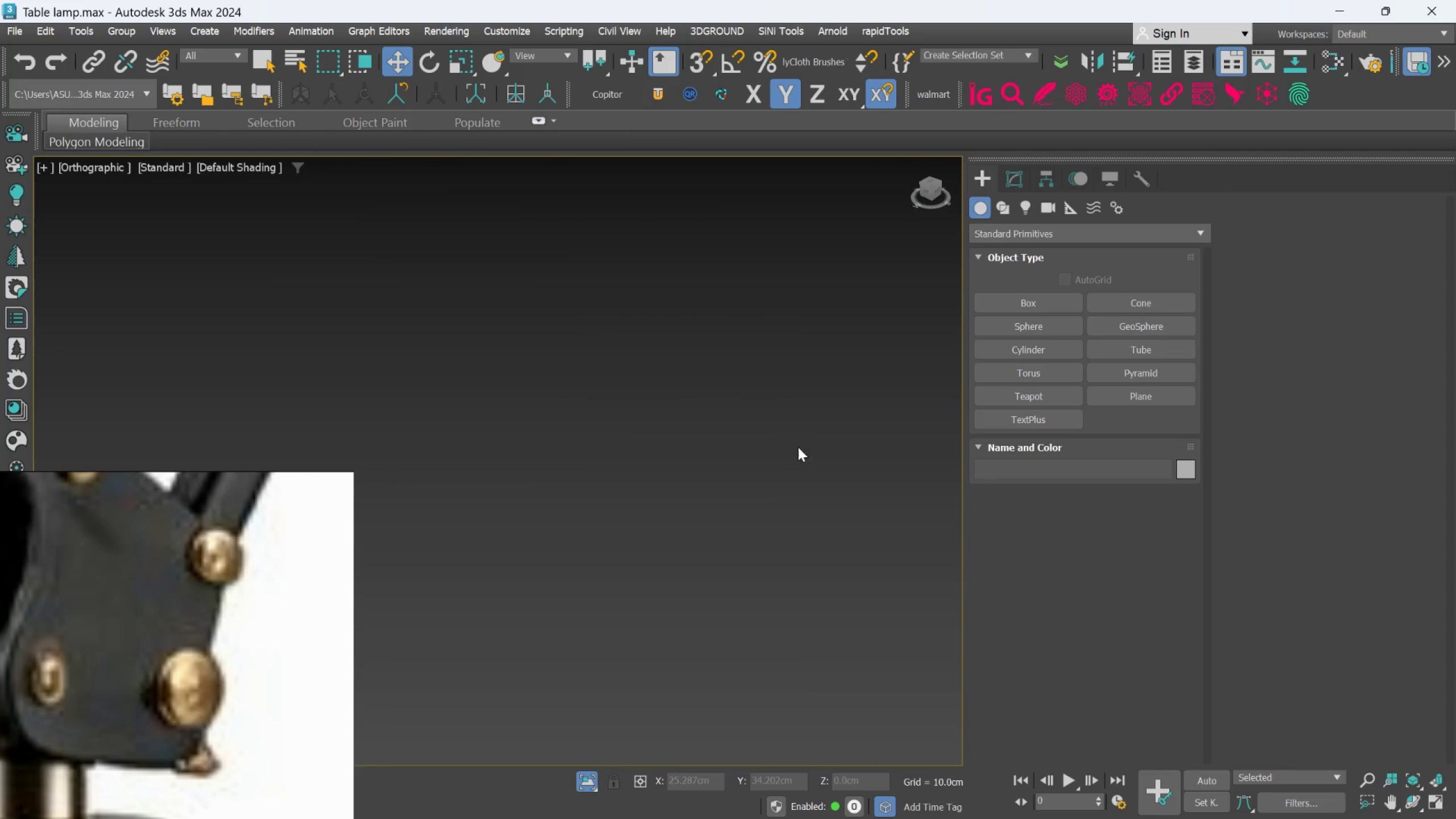 
scroll: coordinate [665, 485], scroll_direction: down, amount: 9.0
 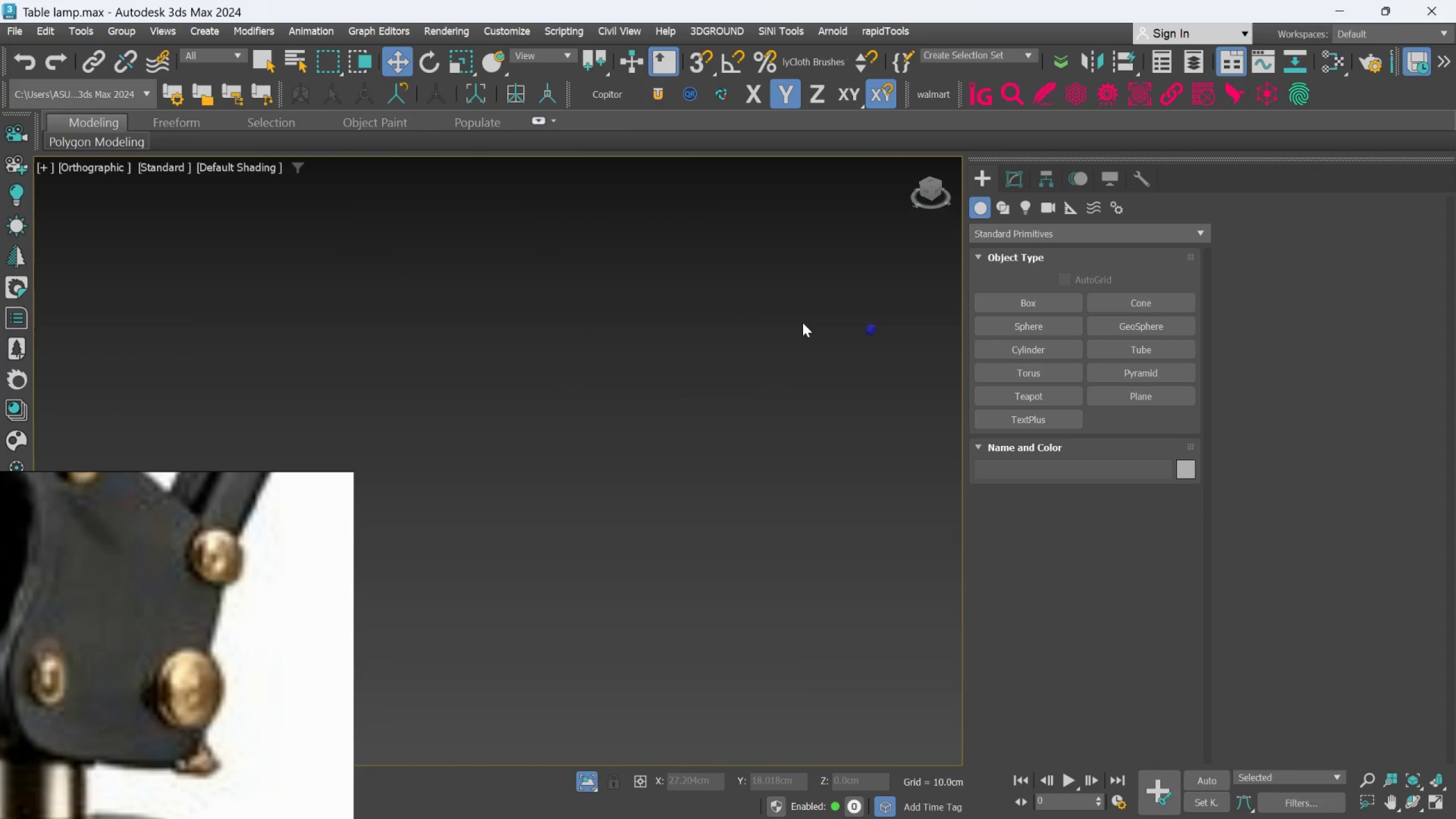 
scroll: coordinate [855, 345], scroll_direction: up, amount: 12.0
 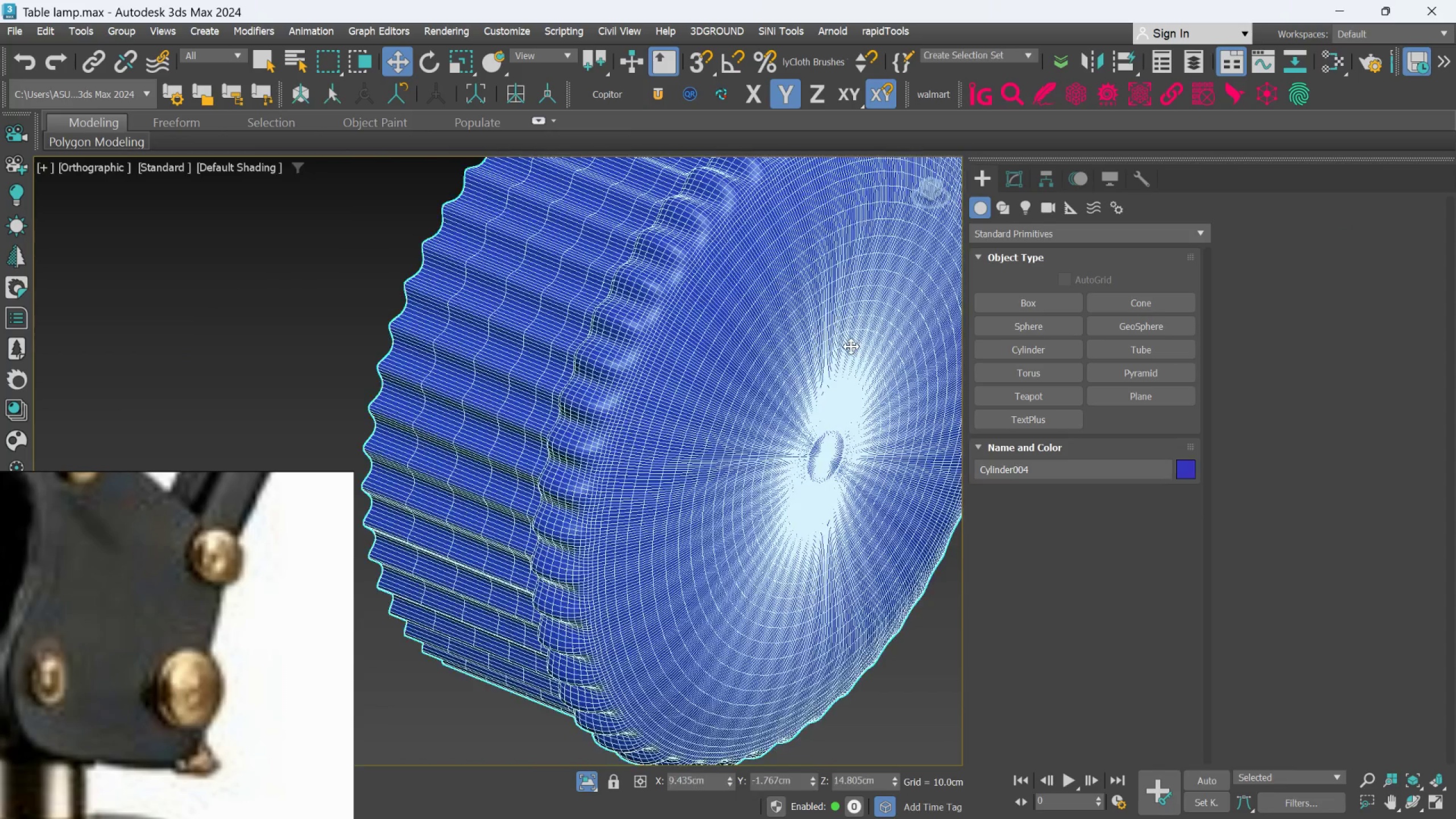 
left_click([851, 346])
 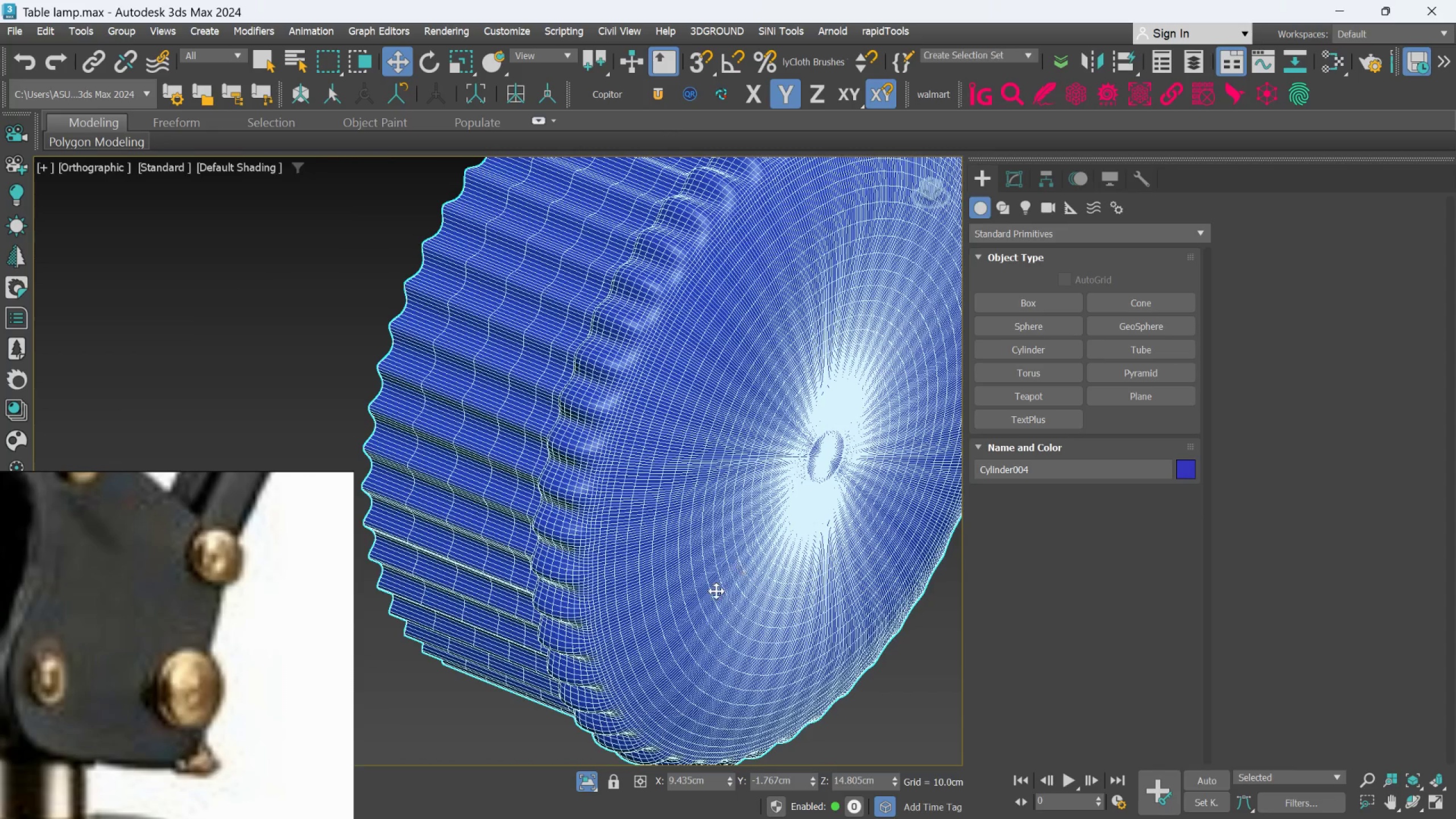 
hold_key(key=AltLeft, duration=0.7)
 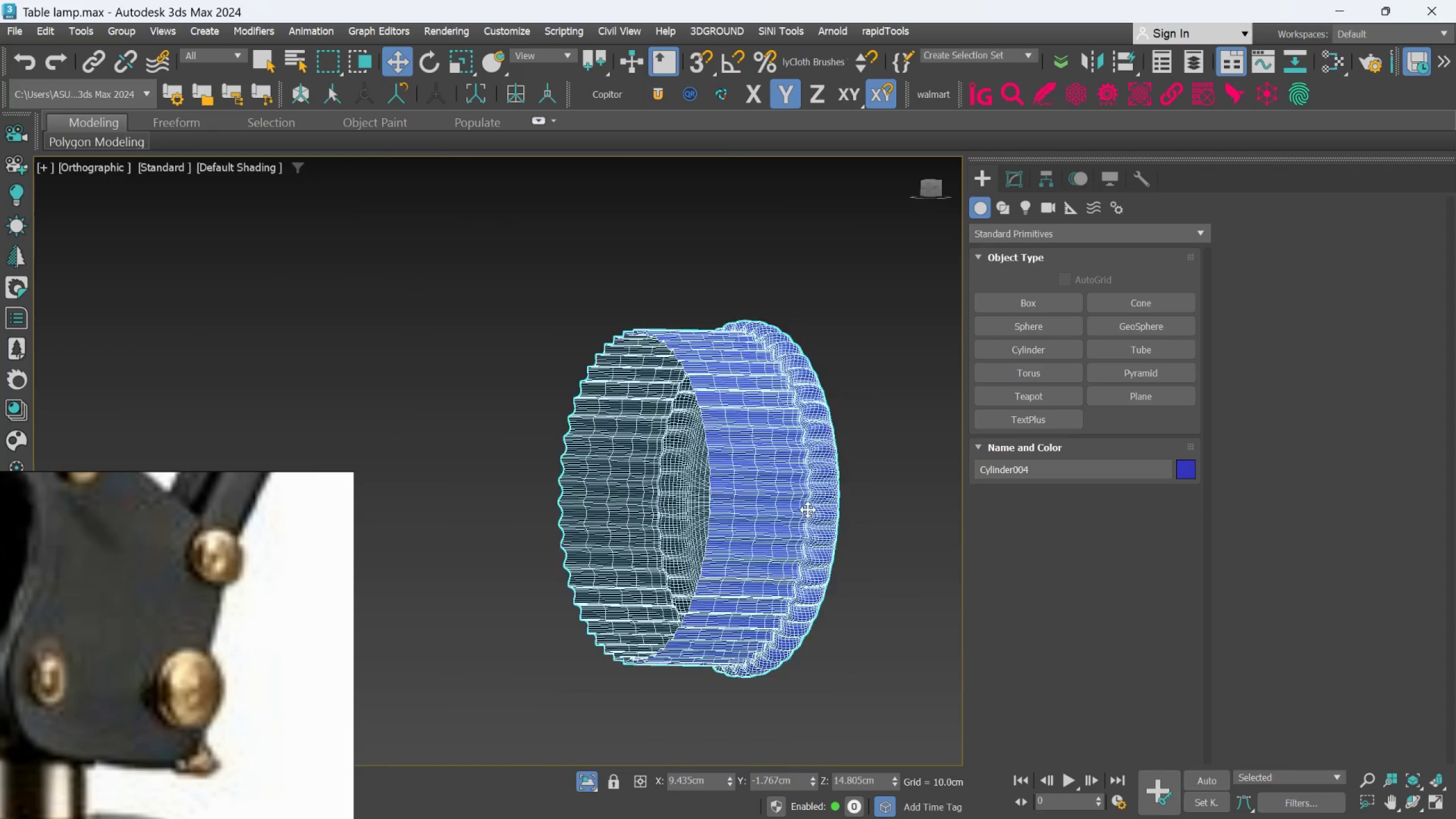 
scroll: coordinate [716, 591], scroll_direction: down, amount: 2.0
 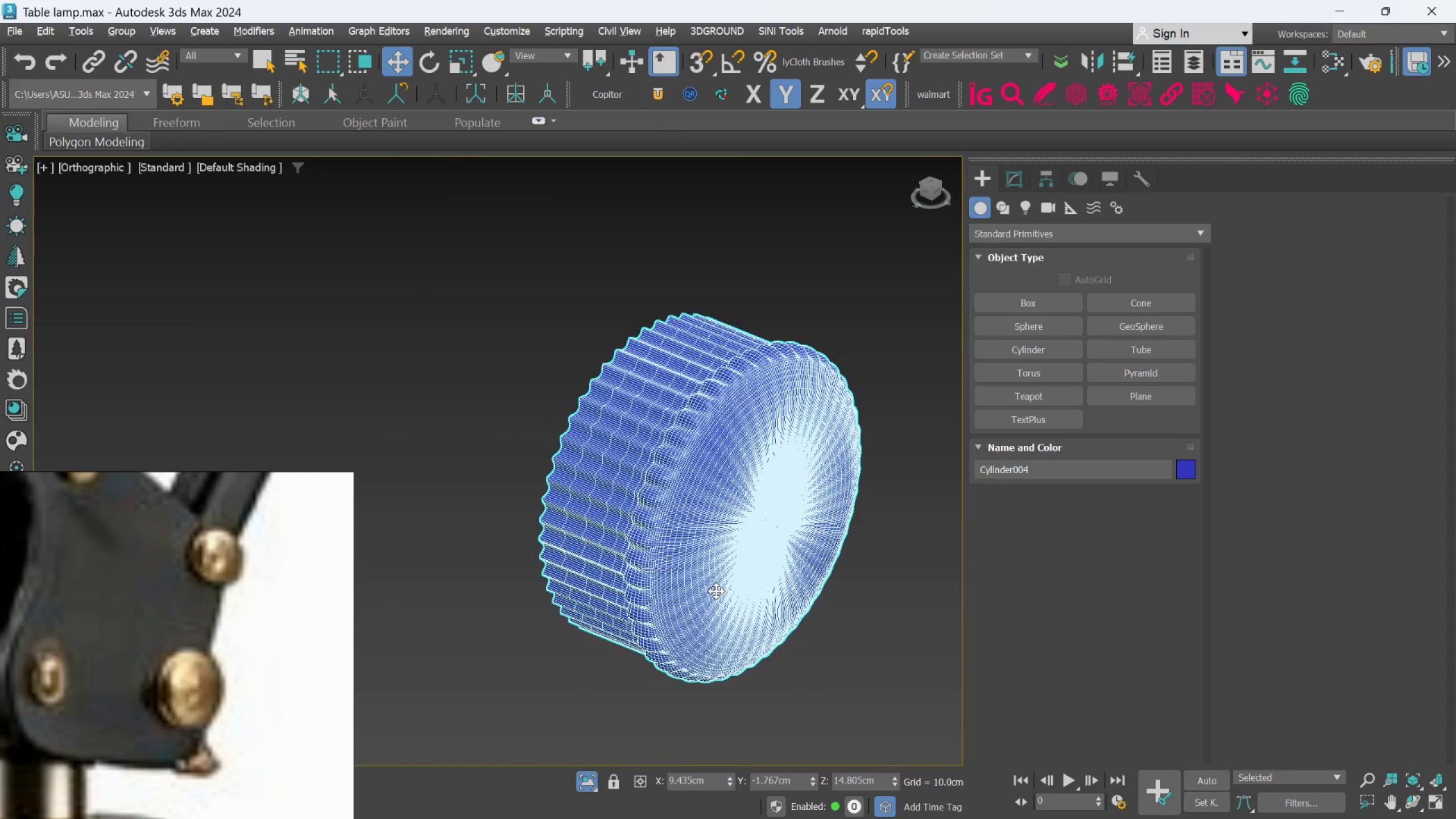 
scroll: coordinate [809, 508], scroll_direction: up, amount: 2.0
 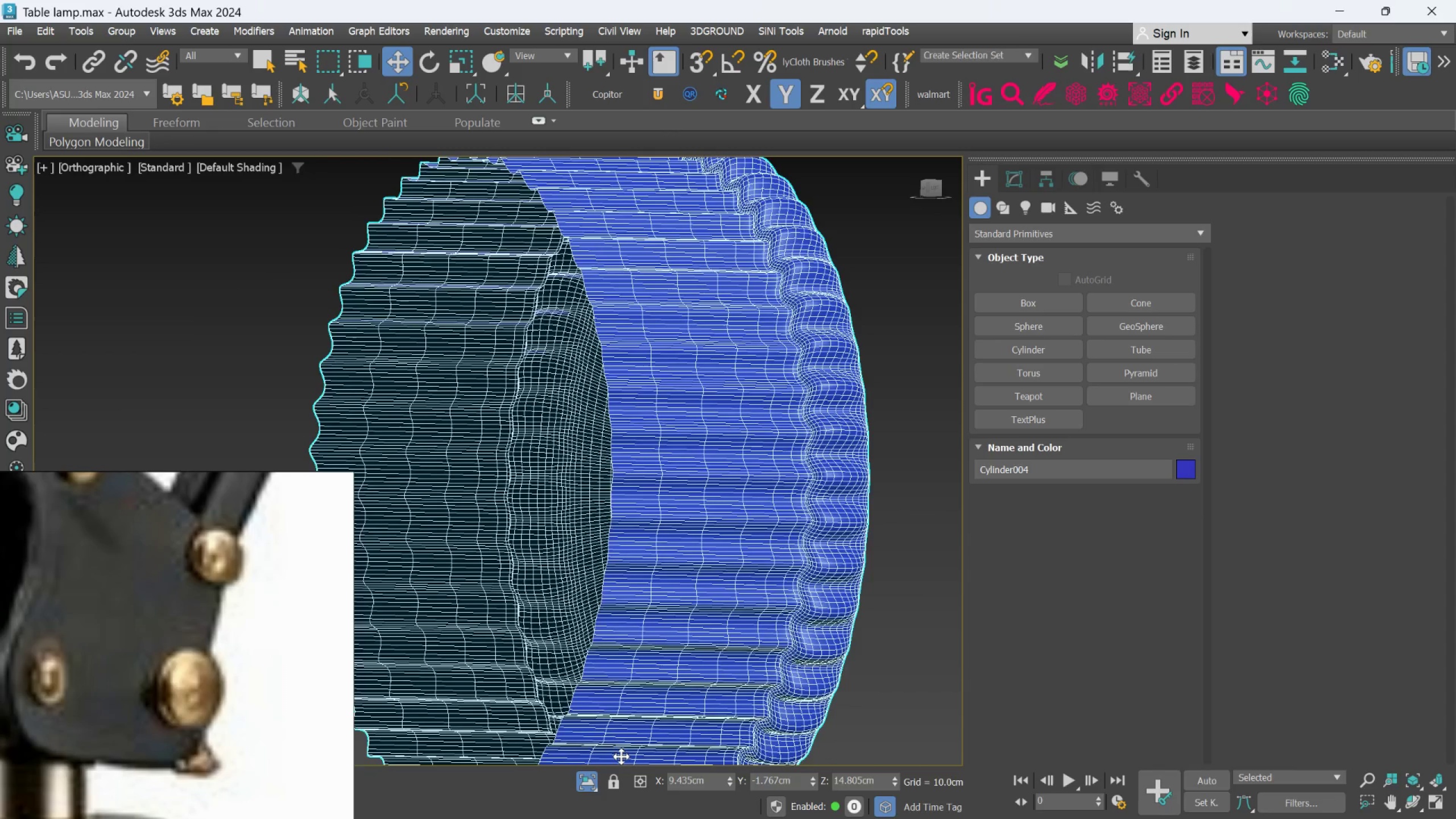 
left_click([582, 781])
 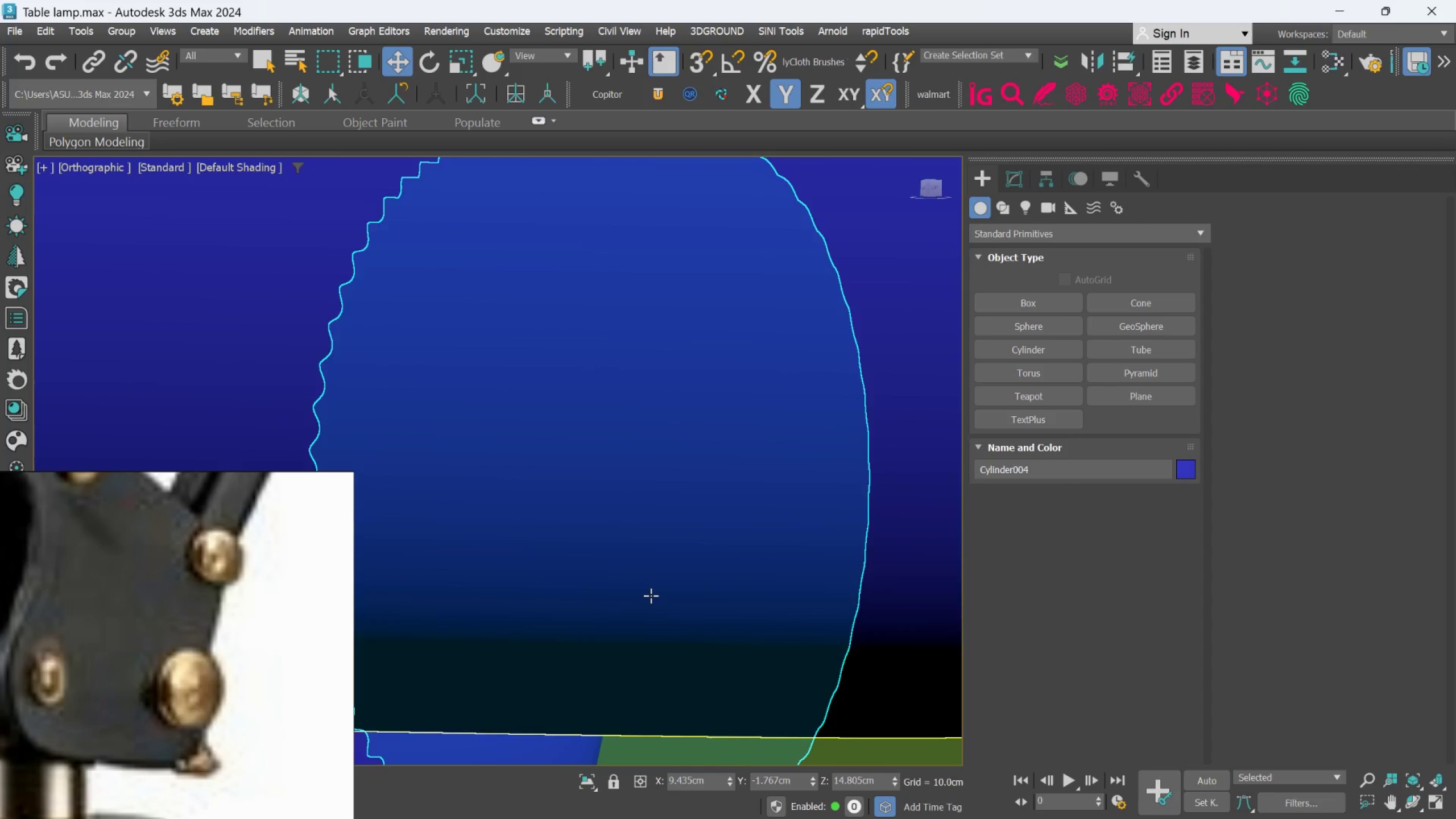 
scroll: coordinate [655, 586], scroll_direction: down, amount: 7.0
 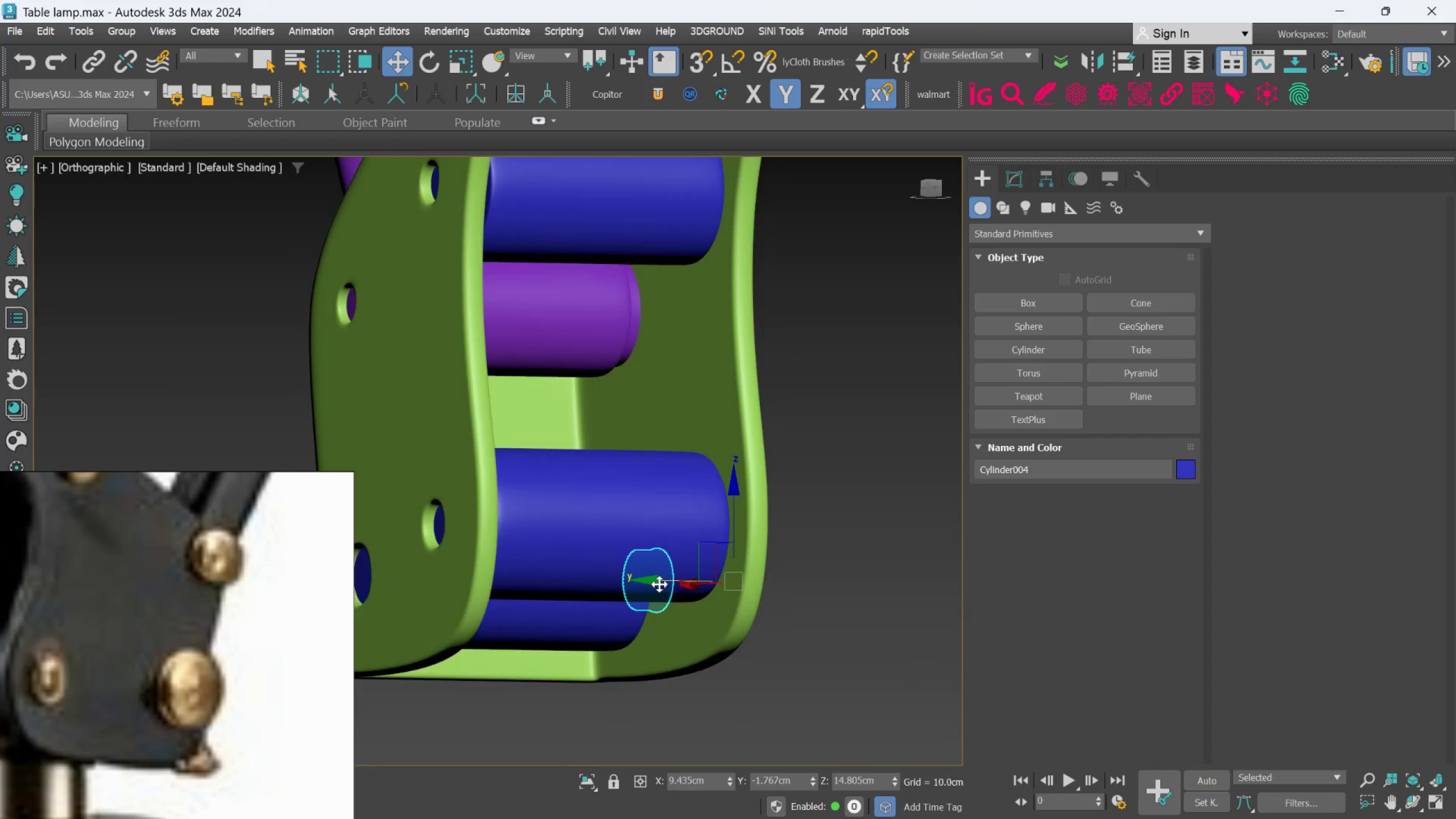 
hold_key(key=AltLeft, duration=0.62)
 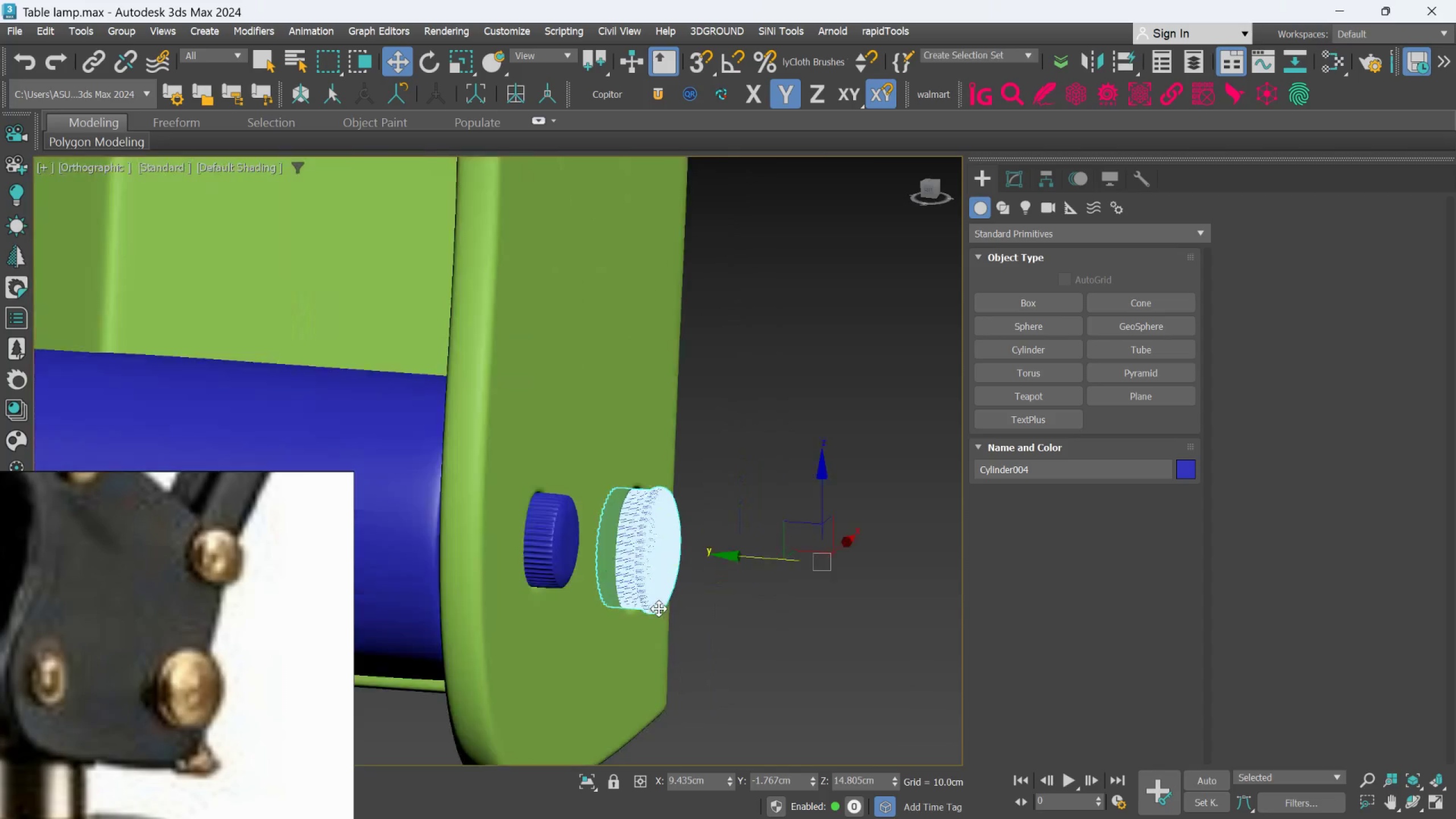 
scroll: coordinate [687, 496], scroll_direction: up, amount: 4.0
 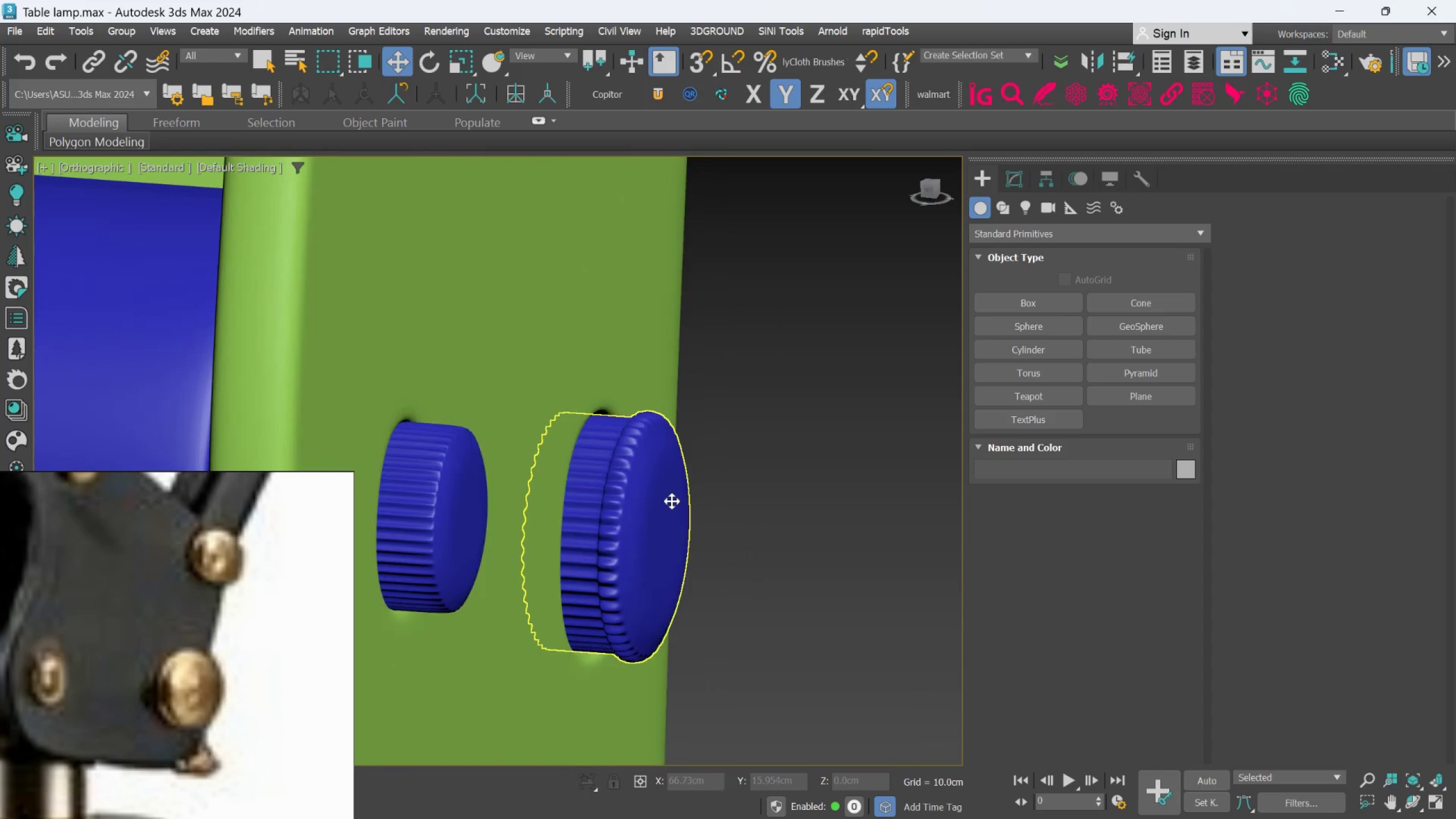 
left_click([672, 501])
 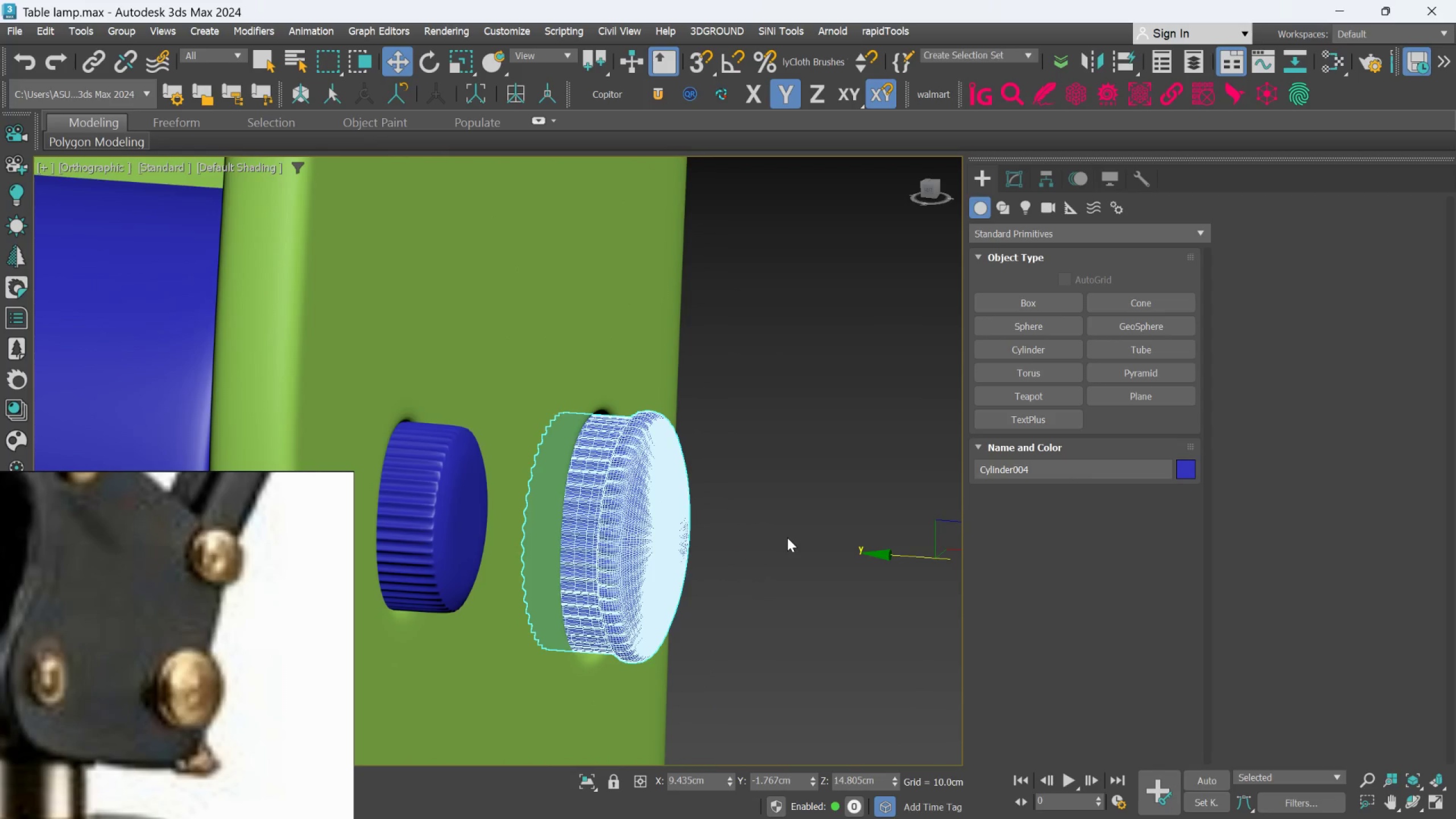 
hold_key(key=AltLeft, duration=0.69)
 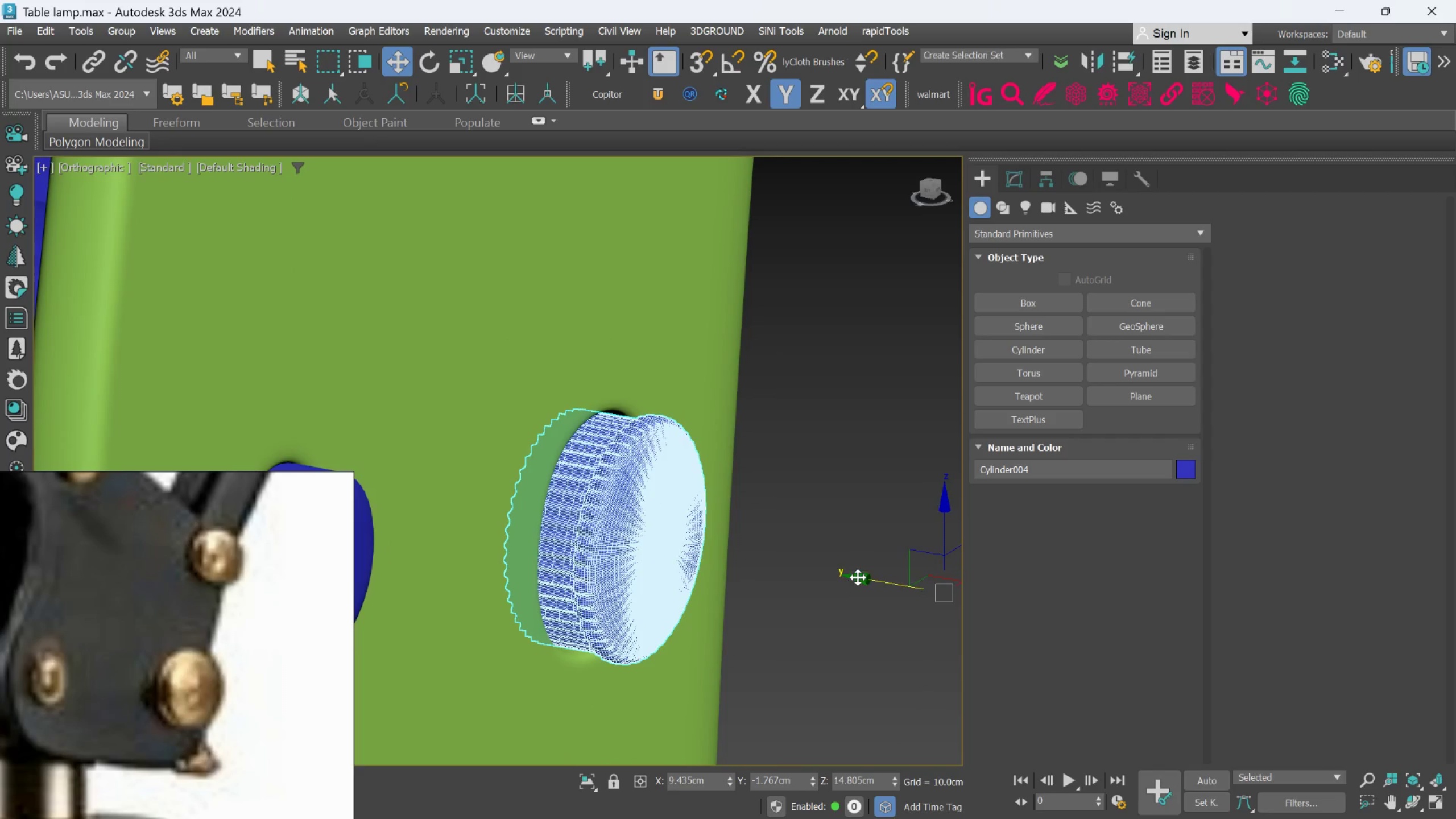 
left_click_drag(start_coordinate=[858, 577], to_coordinate=[834, 568])
 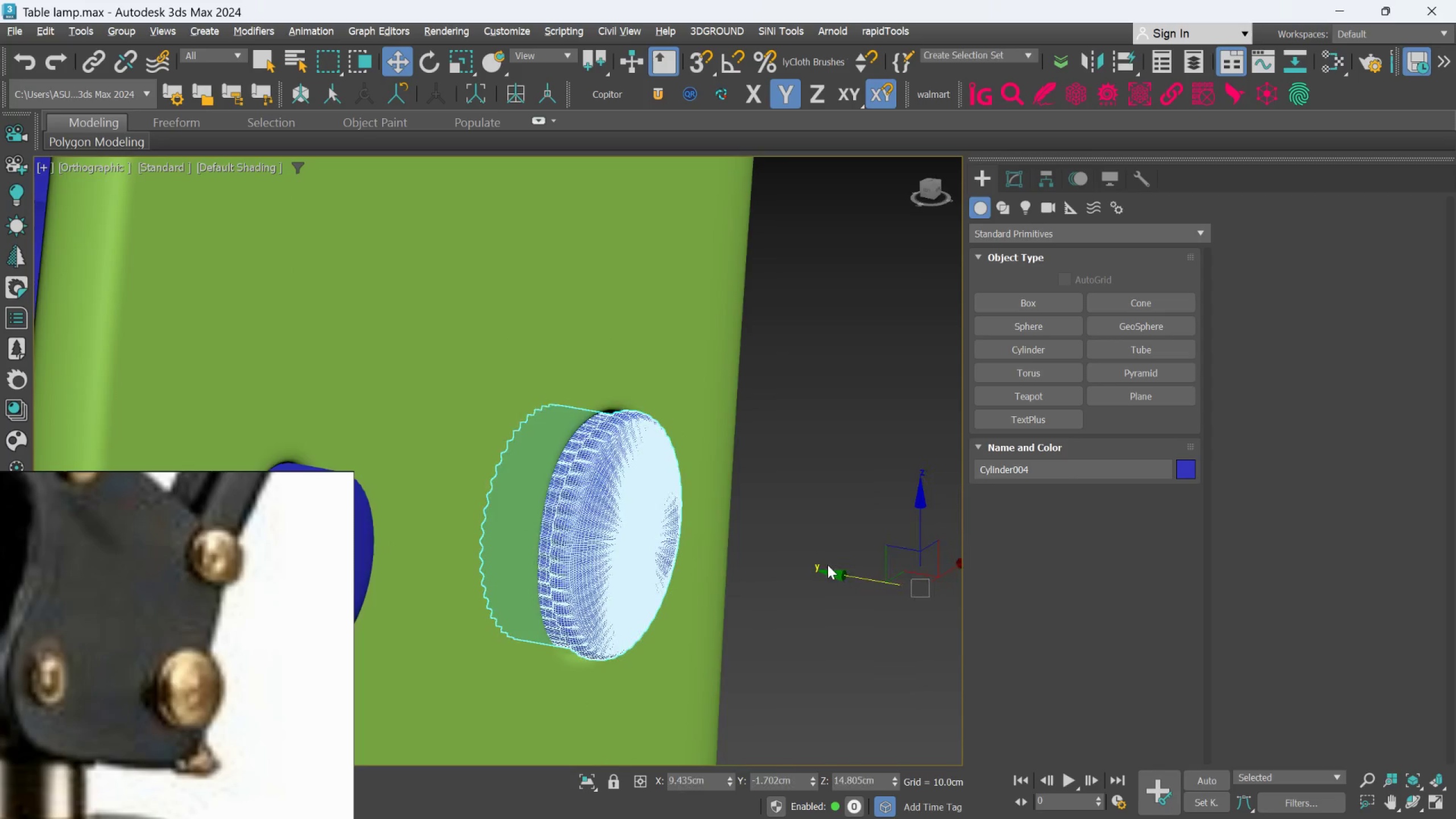 
hold_key(key=AltLeft, duration=1.5)
 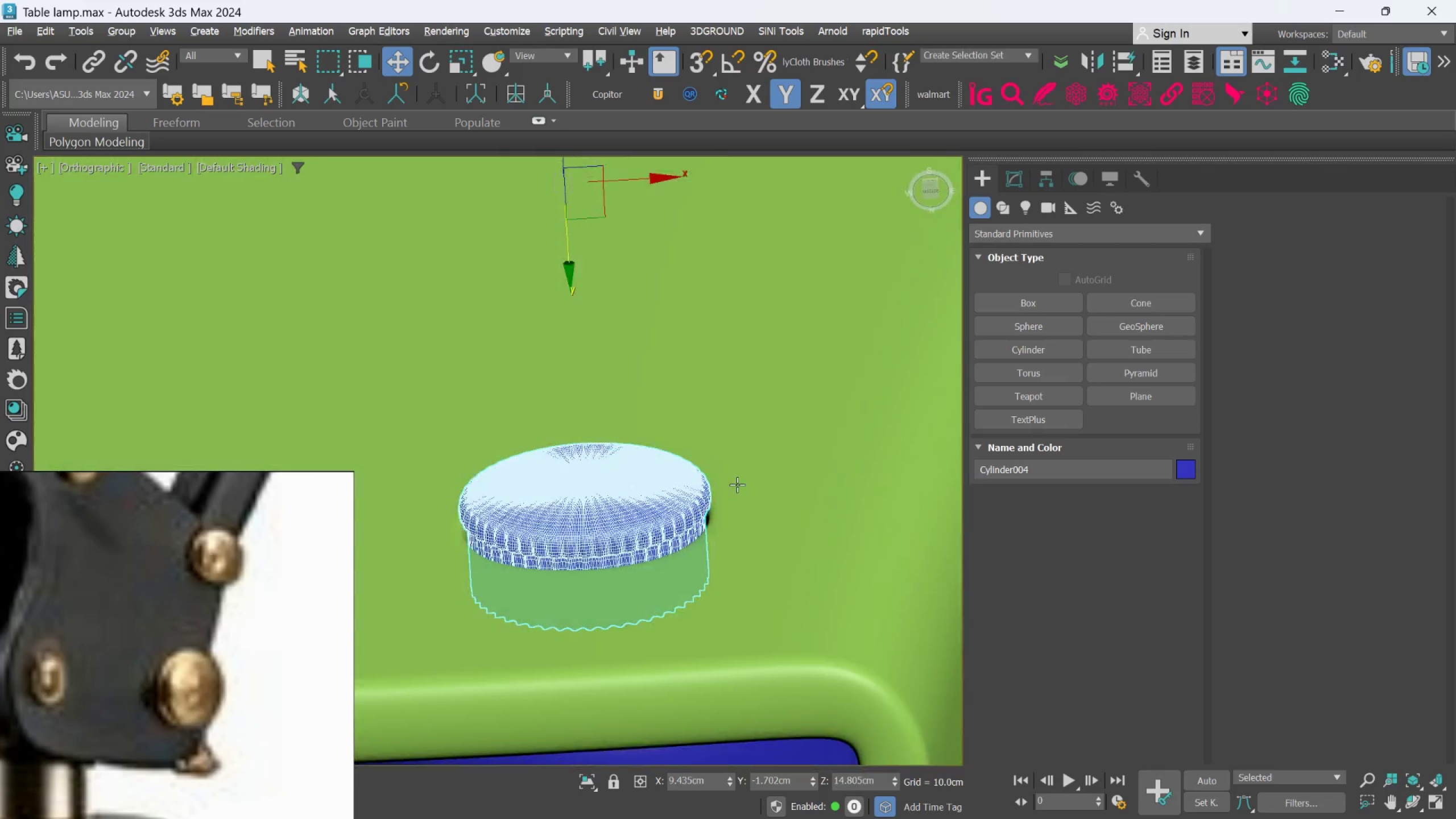 
hold_key(key=AltLeft, duration=0.66)
 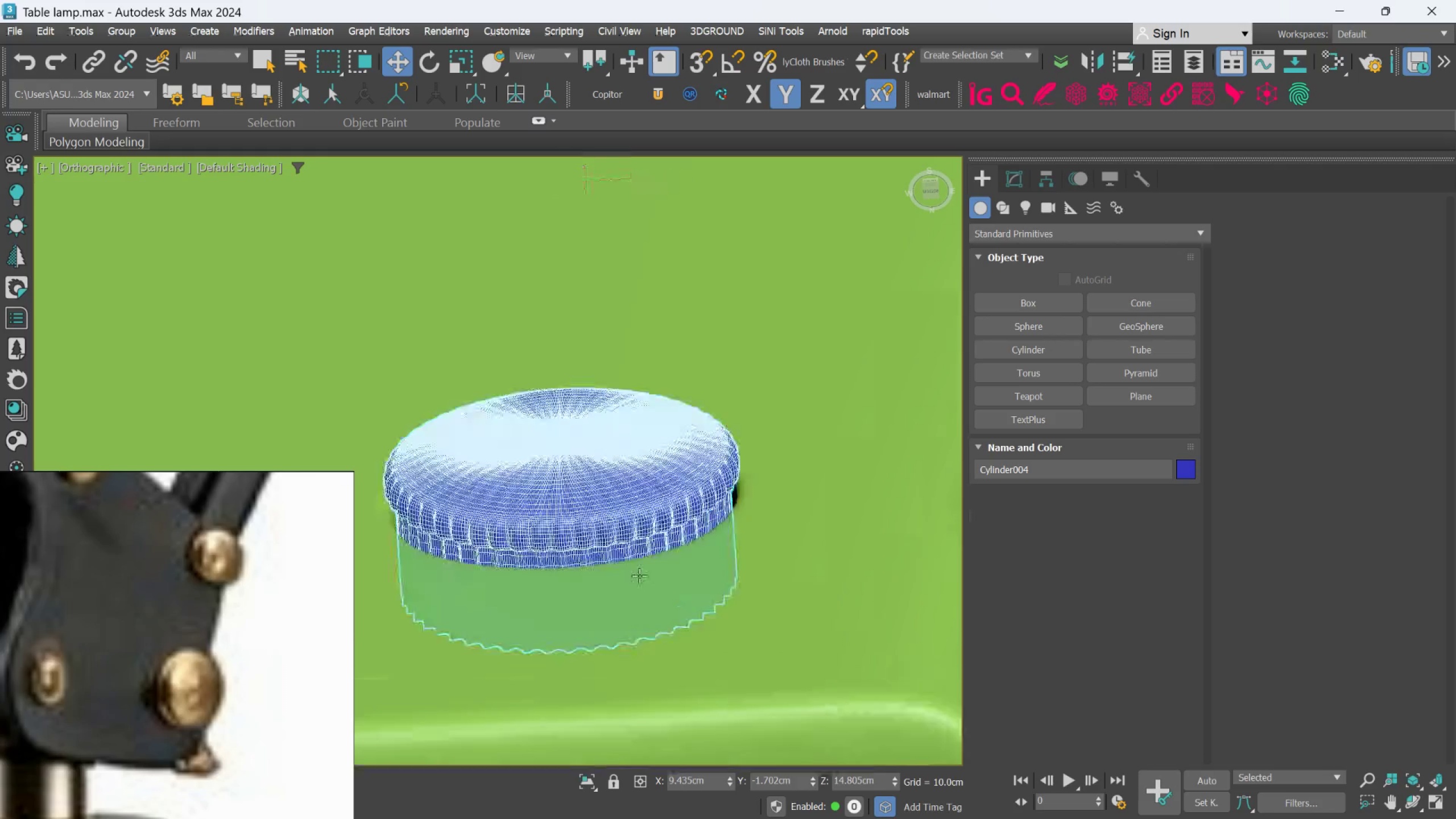 
scroll: coordinate [624, 533], scroll_direction: up, amount: 4.0
 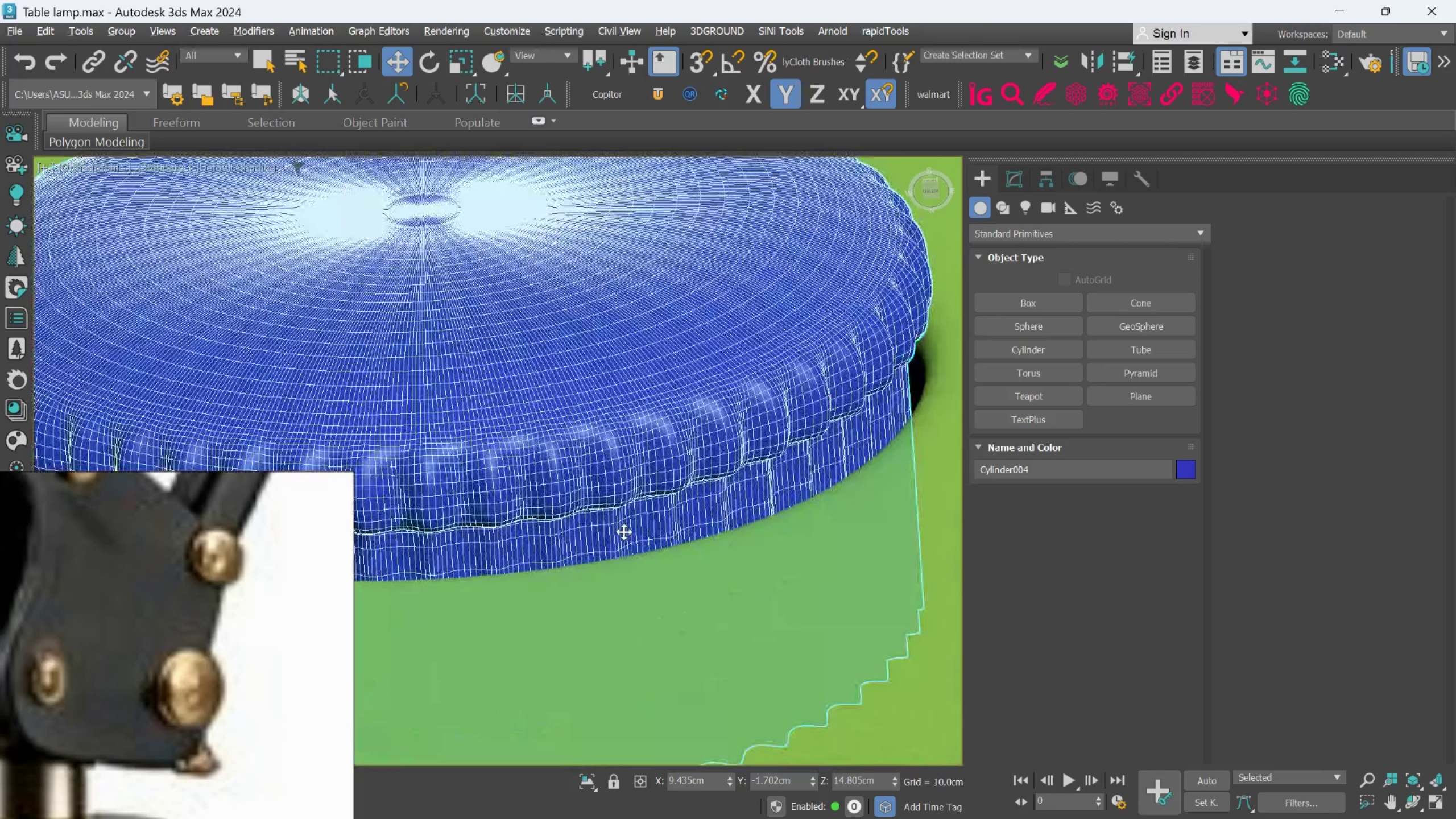 
hold_key(key=AltLeft, duration=1.5)
 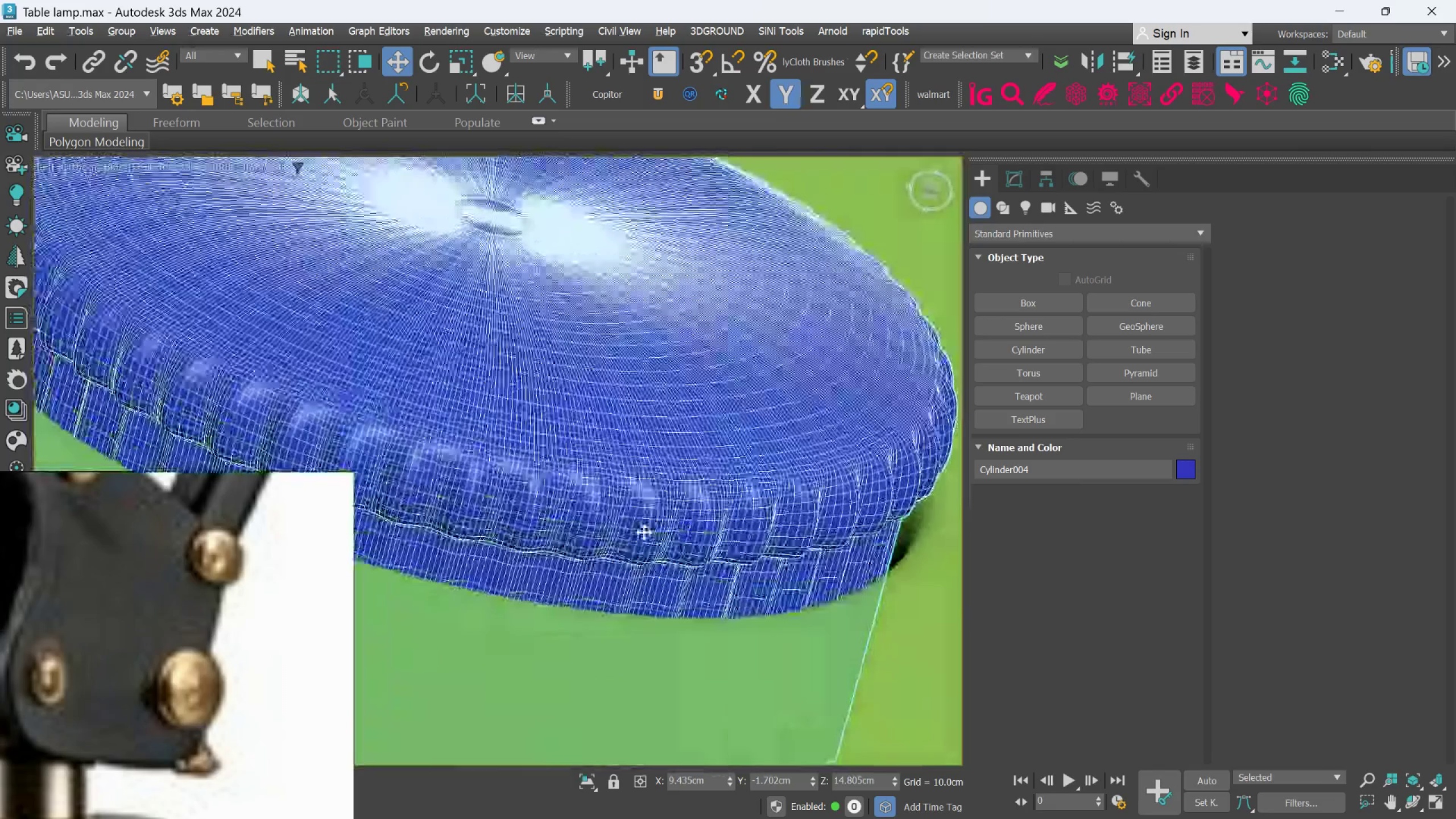 
key(Alt+AltLeft)
 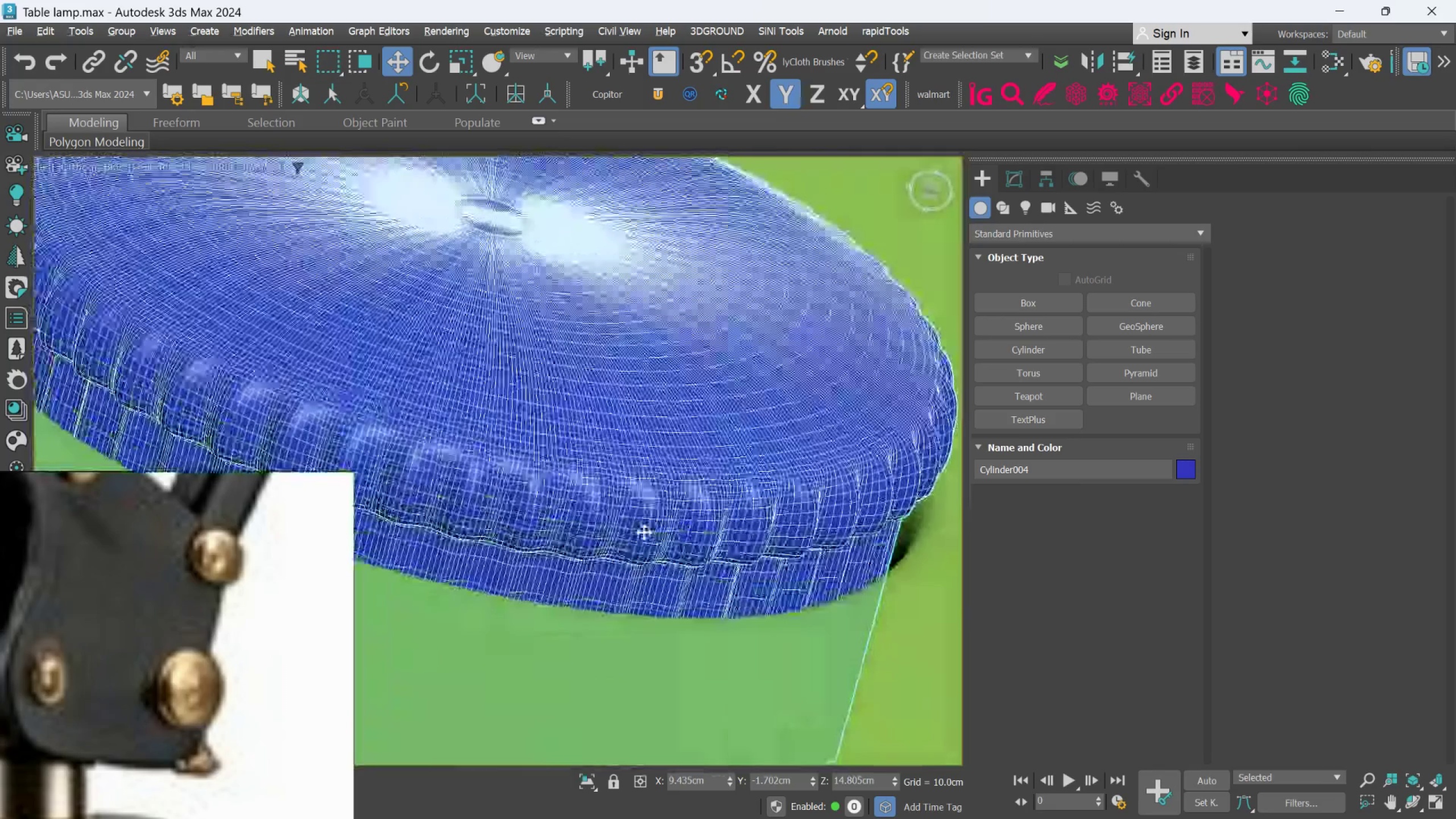 
key(Alt+AltLeft)
 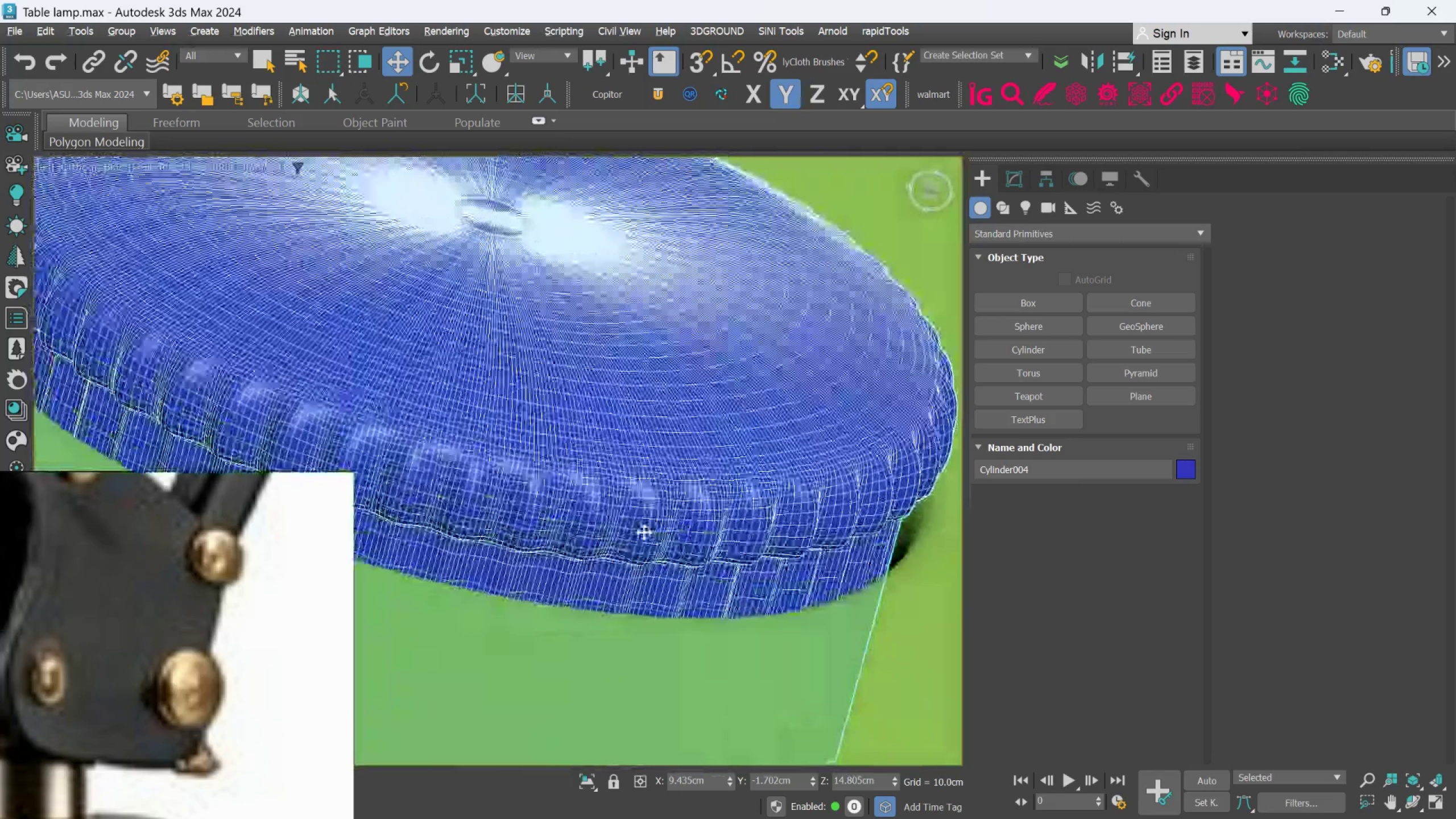 
key(Alt+AltLeft)
 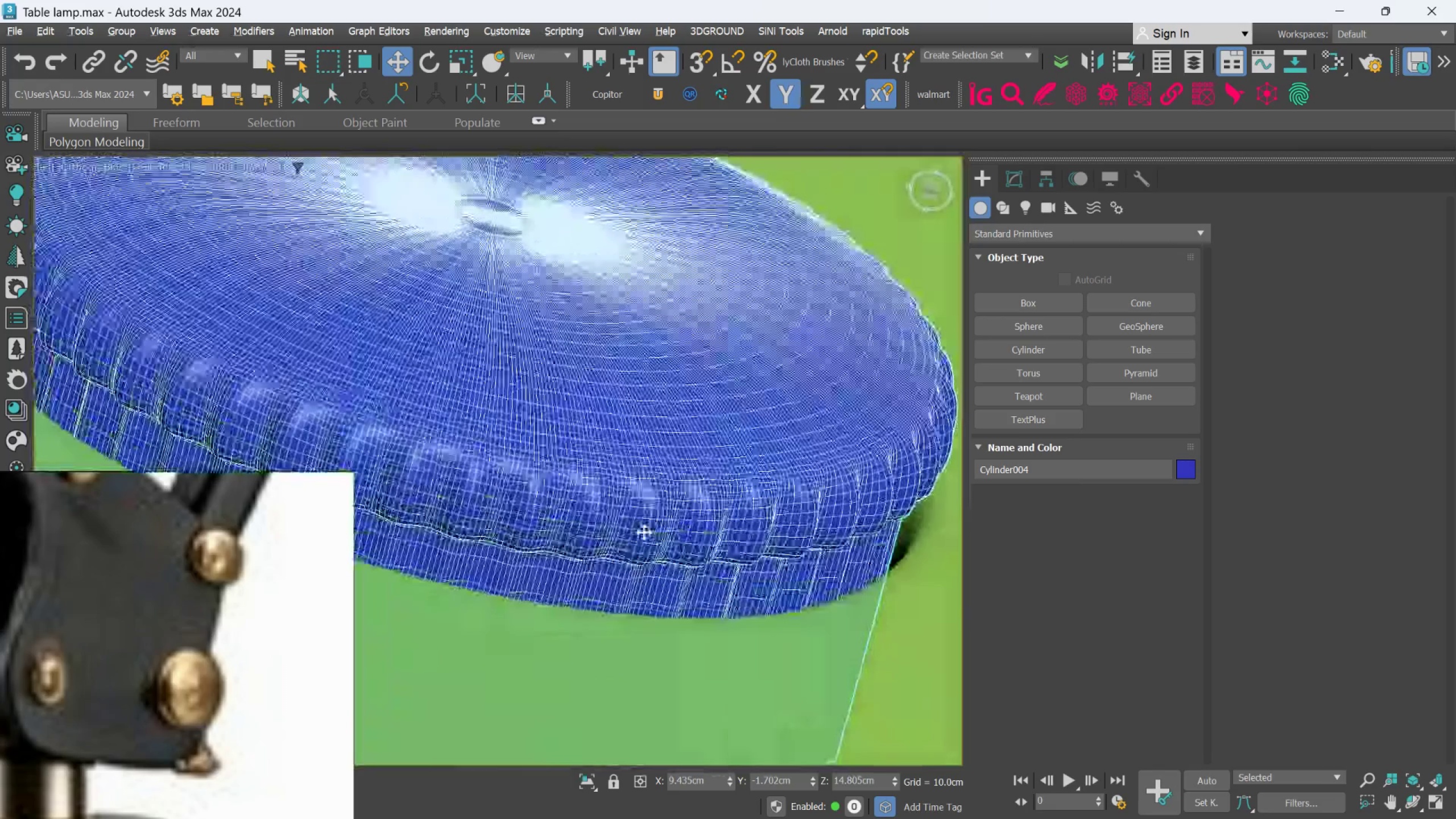 
key(Alt+AltLeft)
 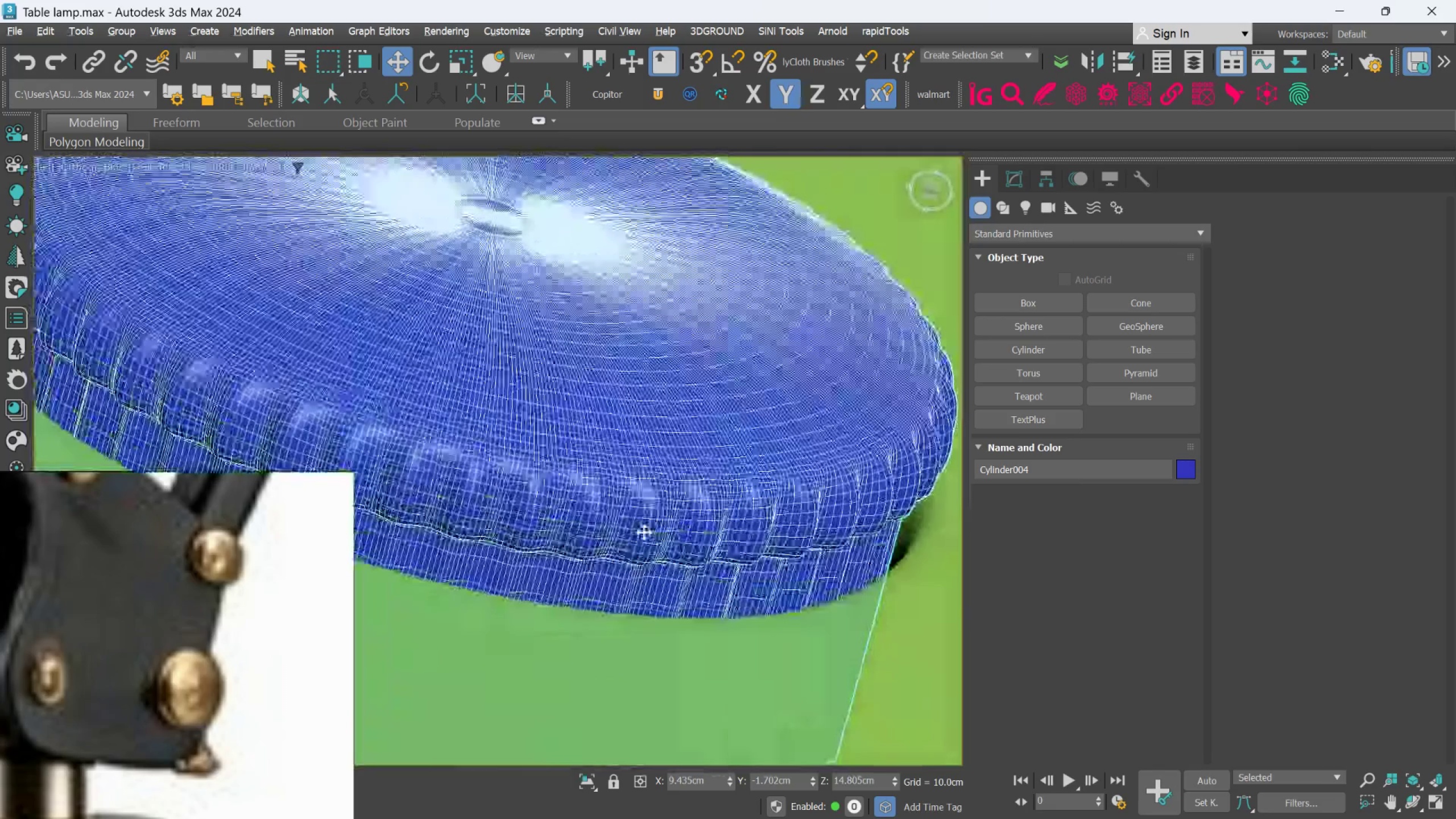 
key(Alt+AltLeft)
 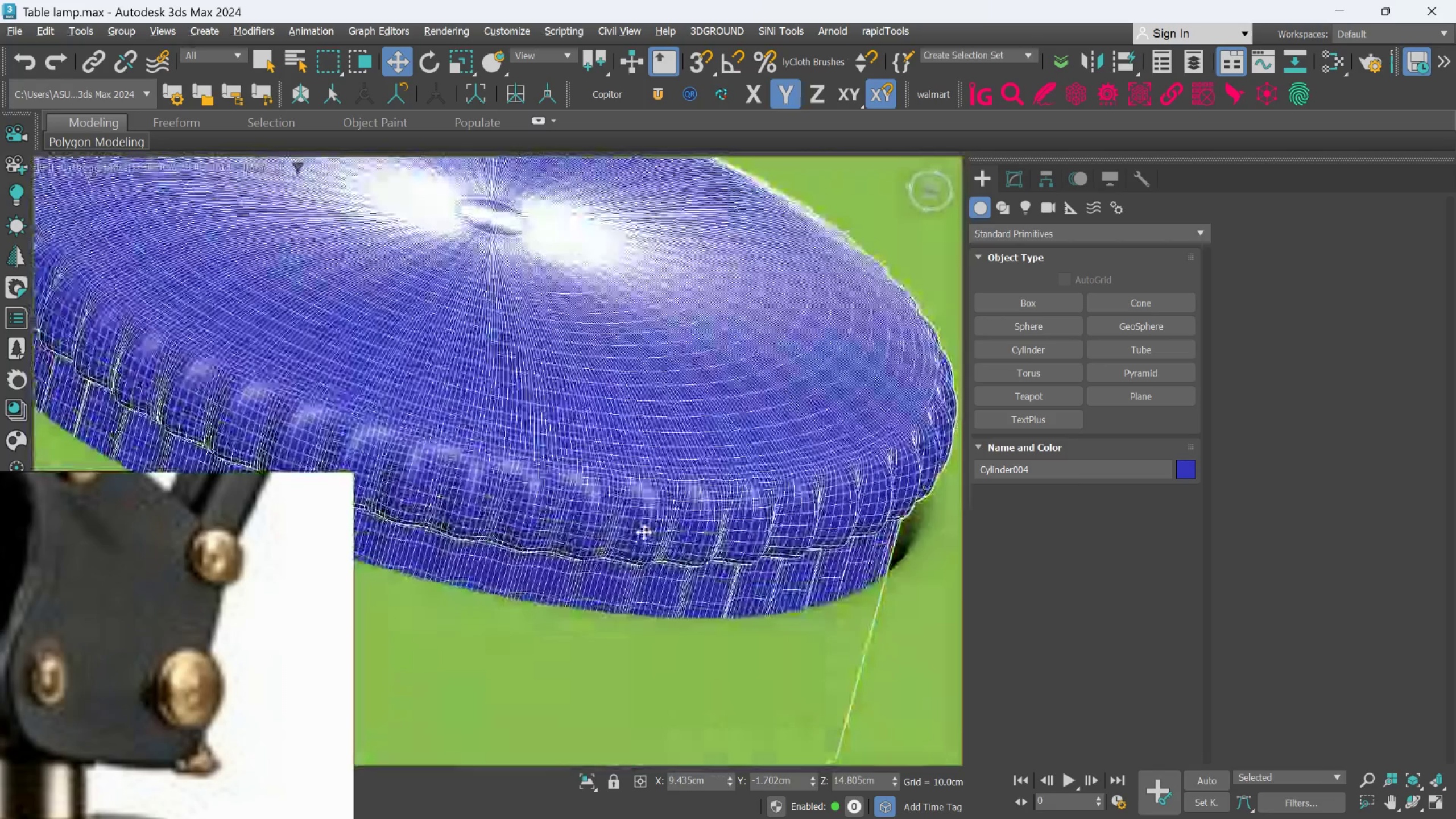 
key(Alt+AltLeft)
 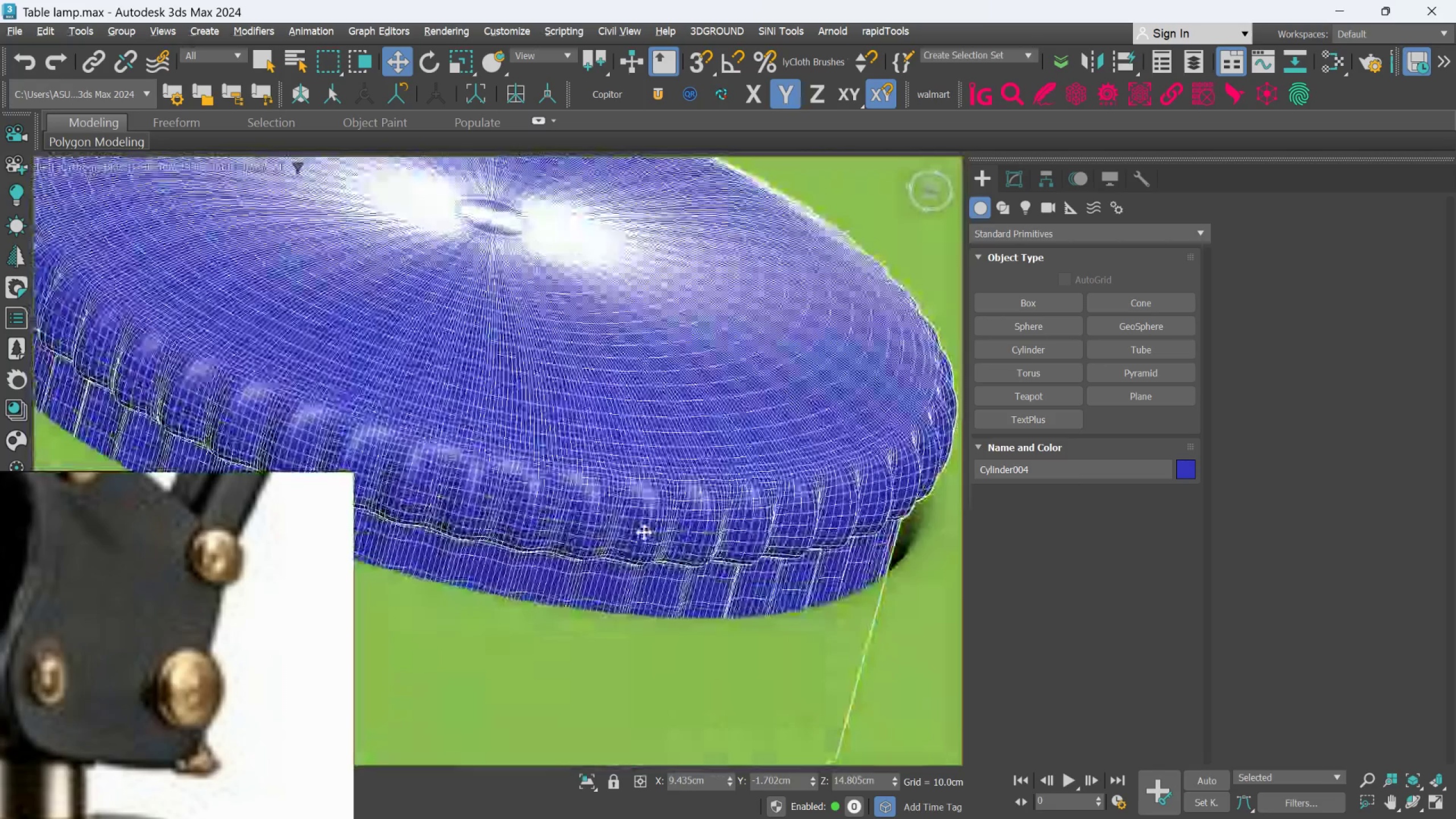 
key(Alt+AltLeft)
 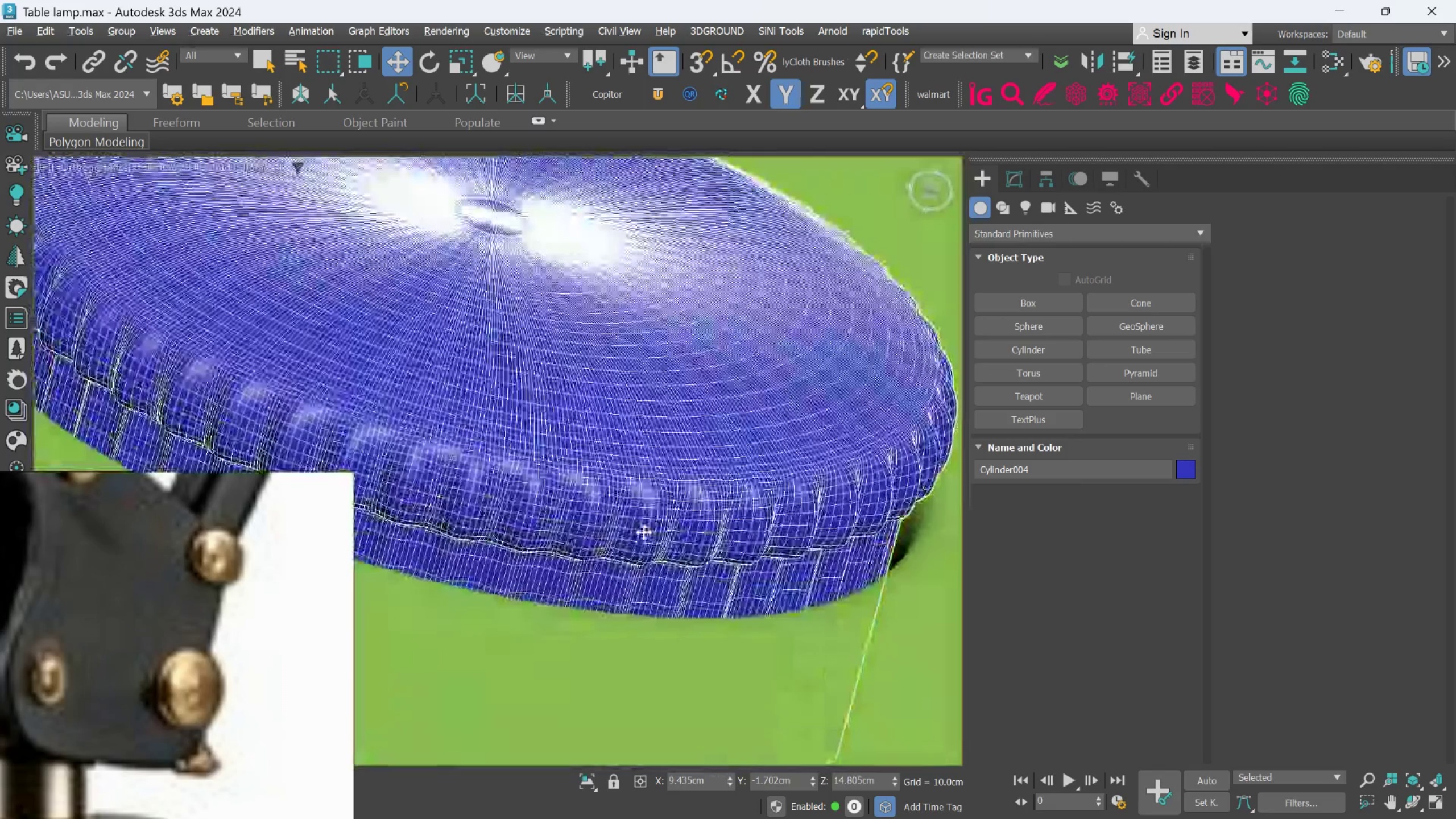 
key(Alt+AltLeft)
 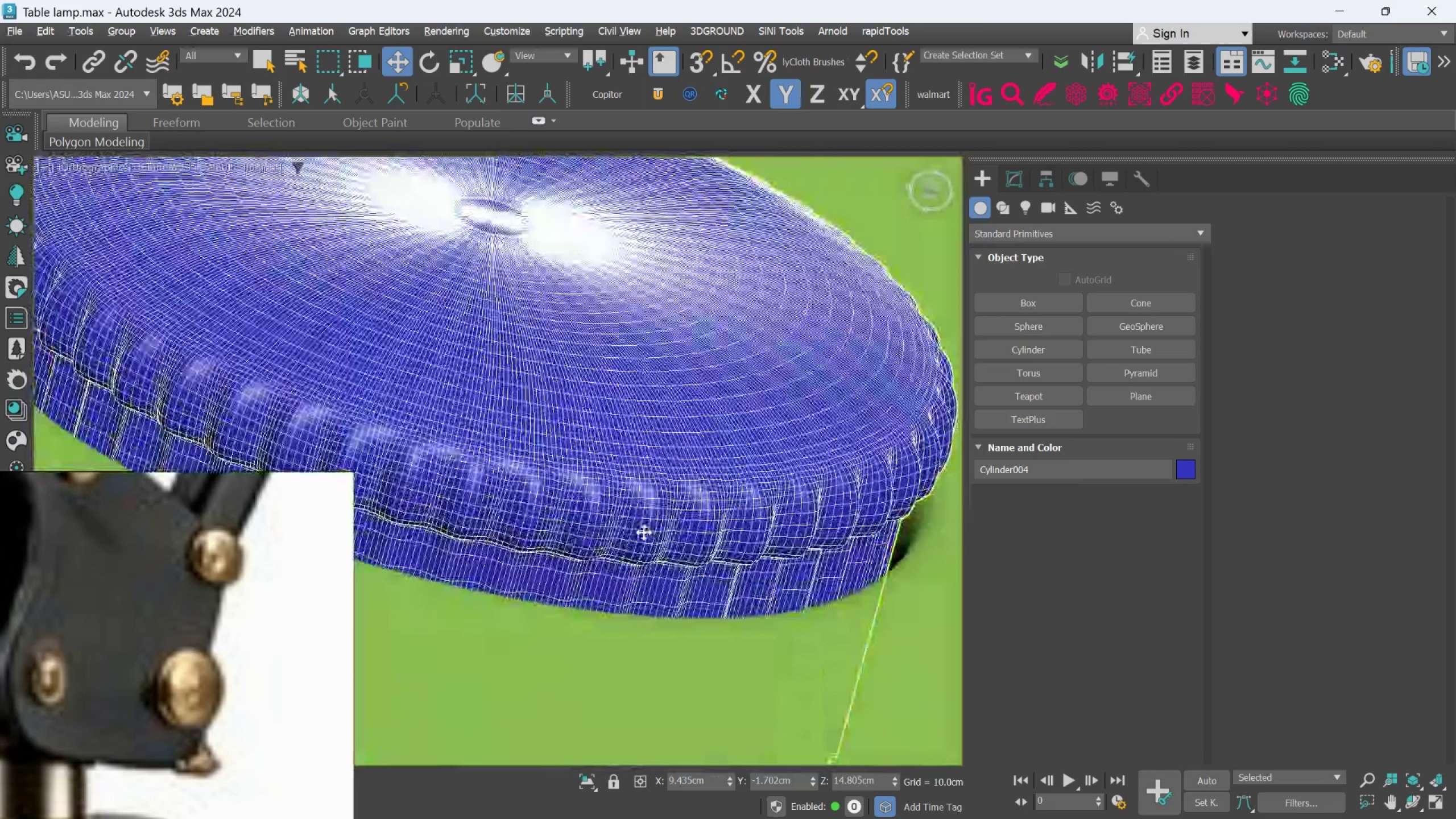 
middle_click([644, 532])
 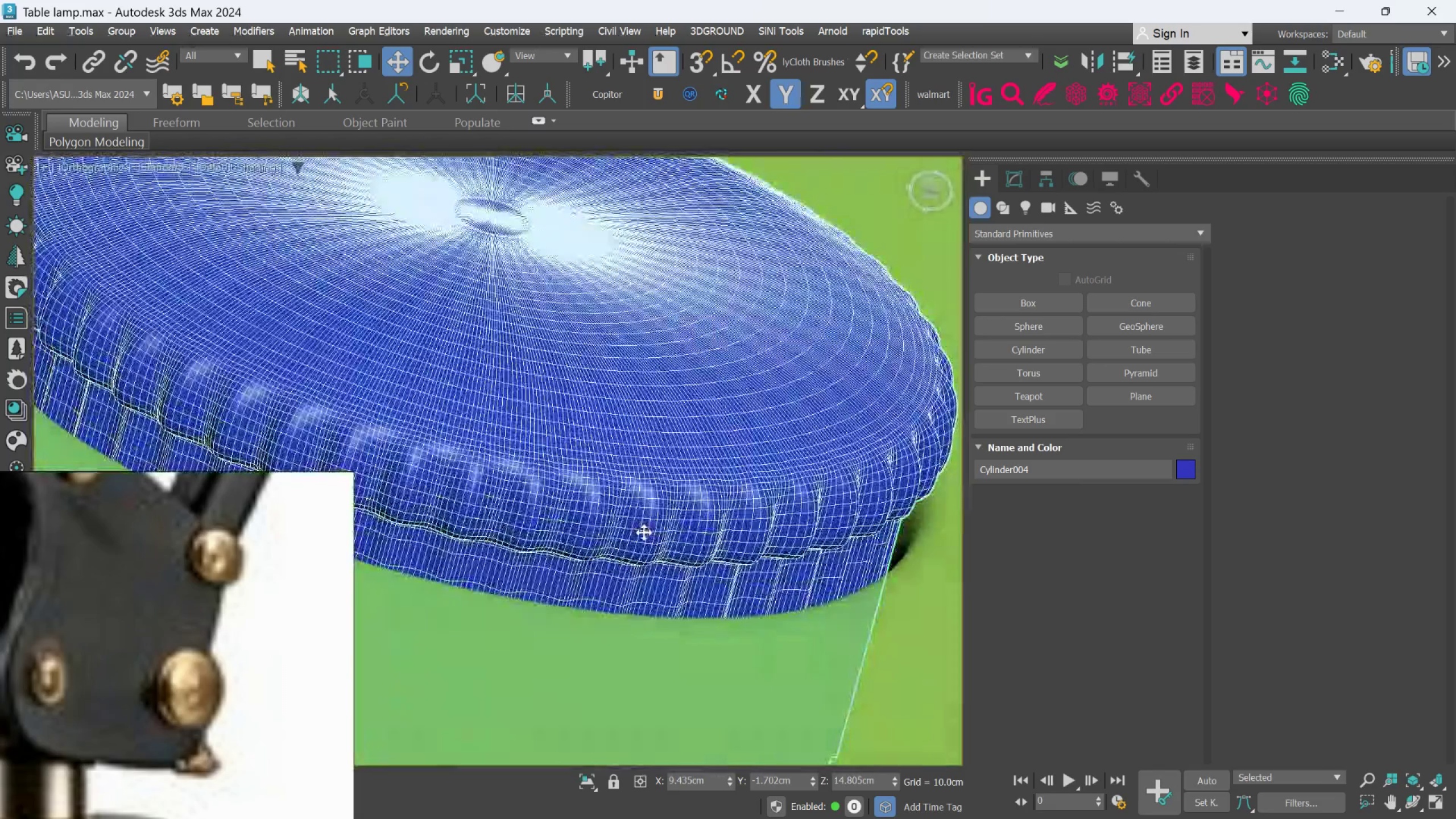 
key(Control+Z)
 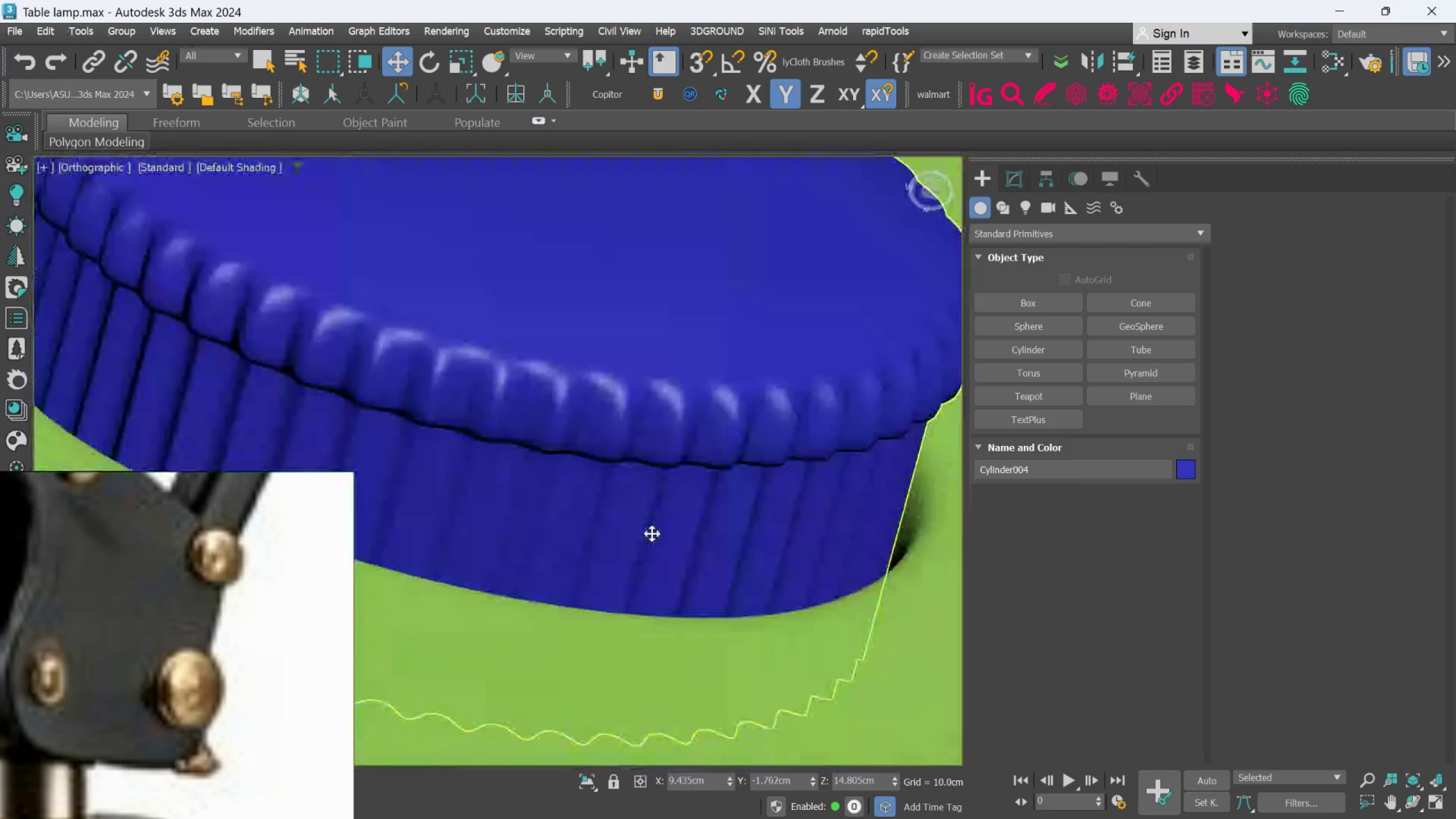 
key(Control+Z)
 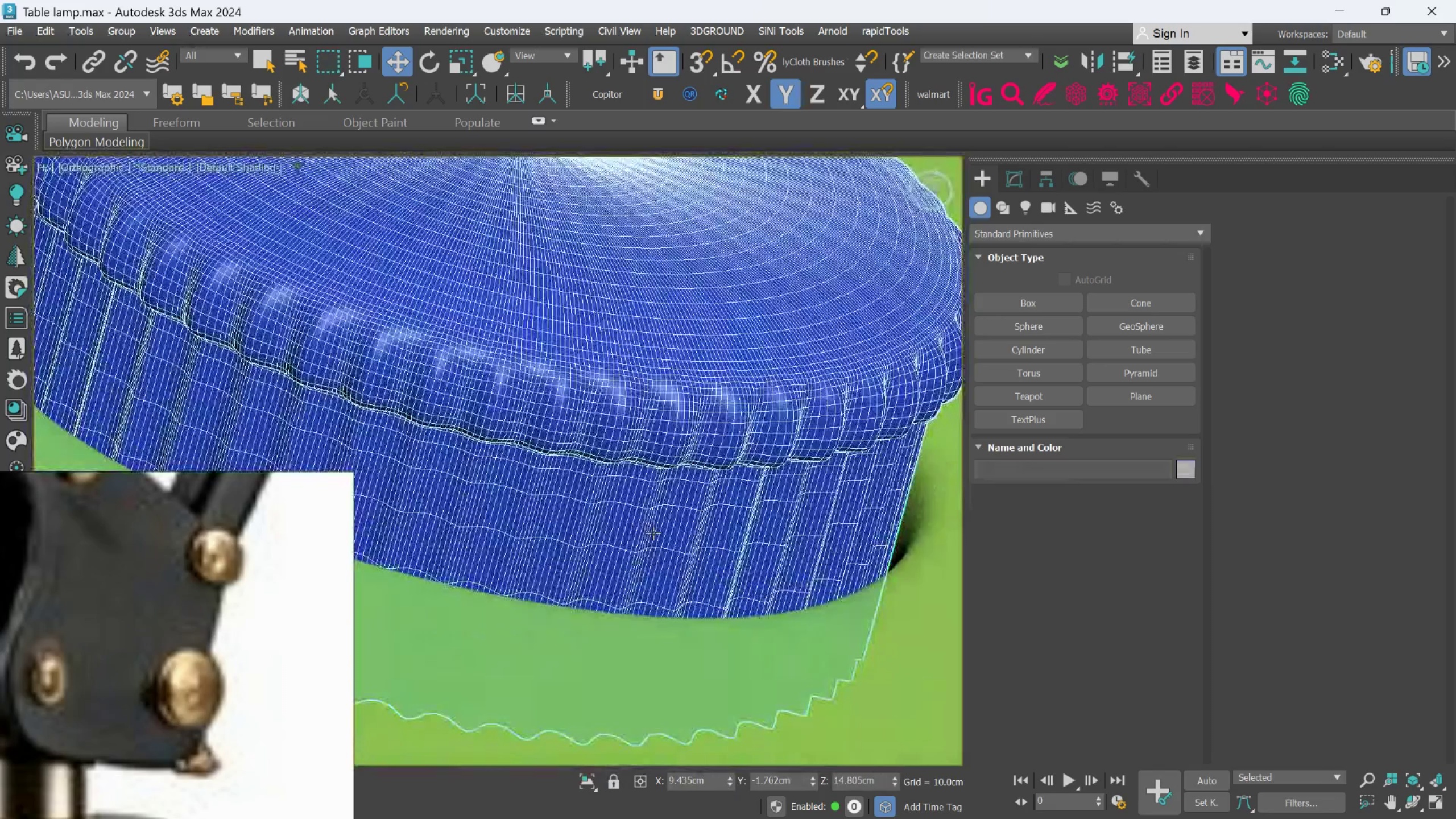 
key(Control+Z)
 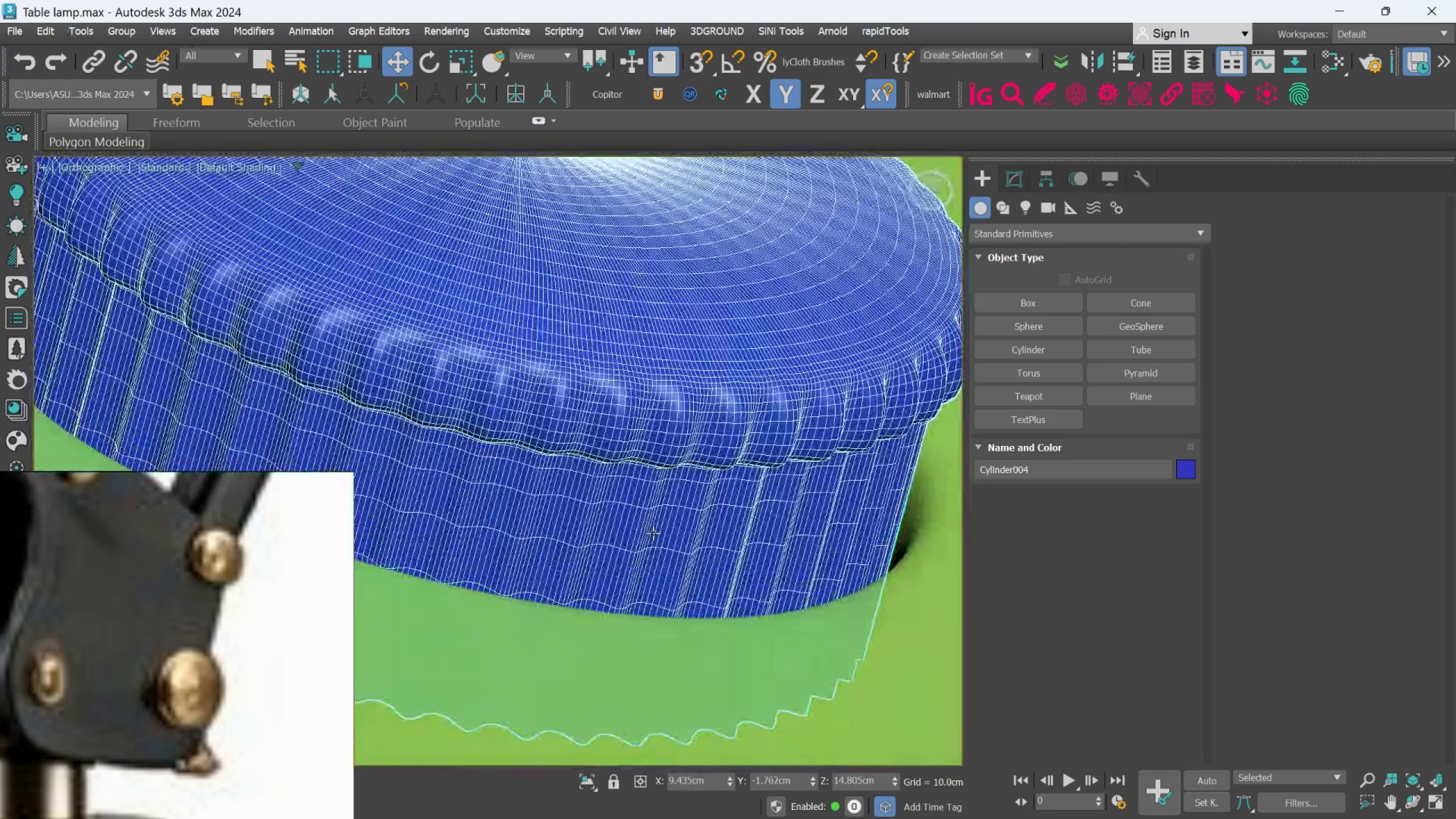 
key(Control+Z)
 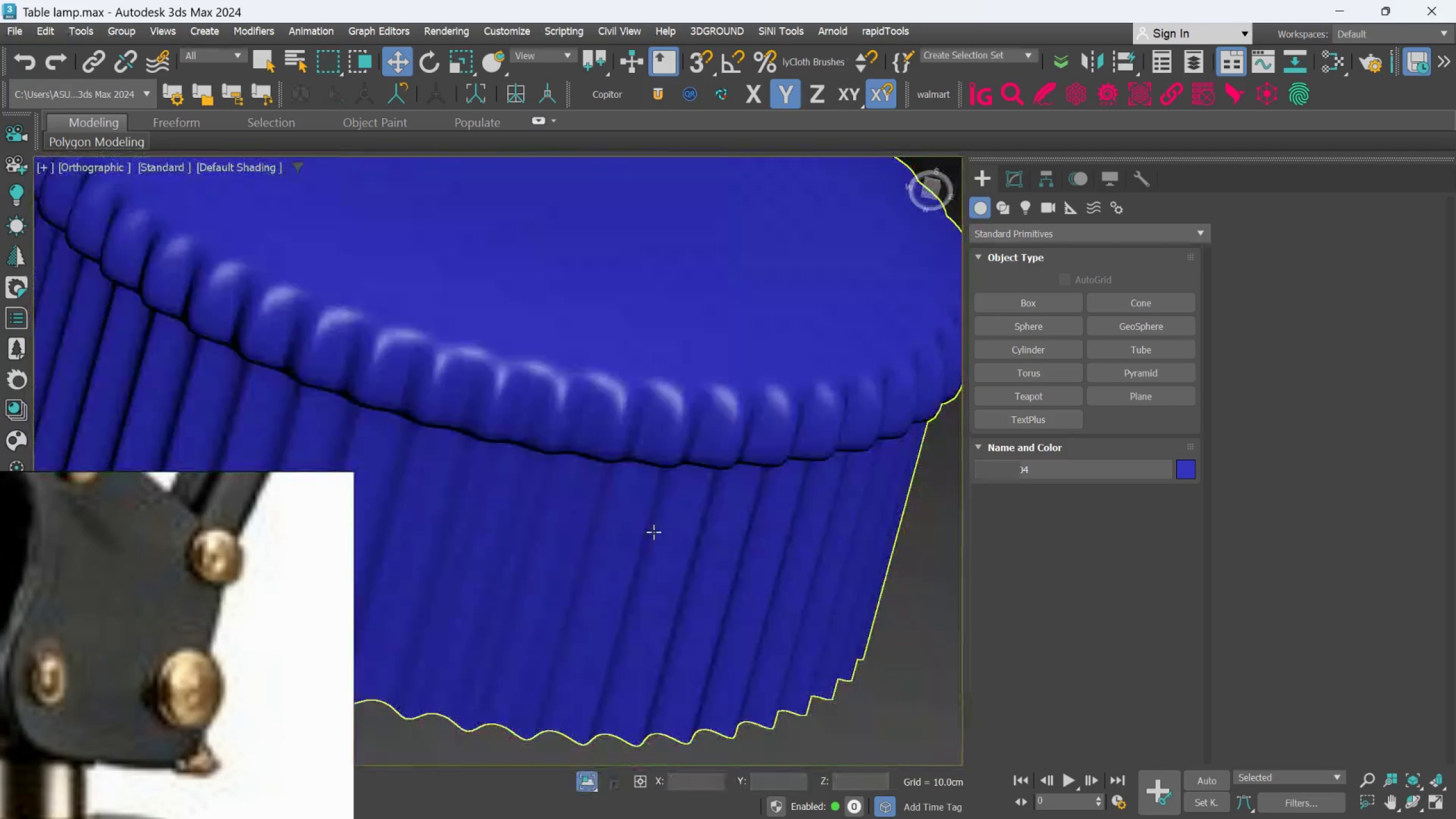 
key(Control+Z)
 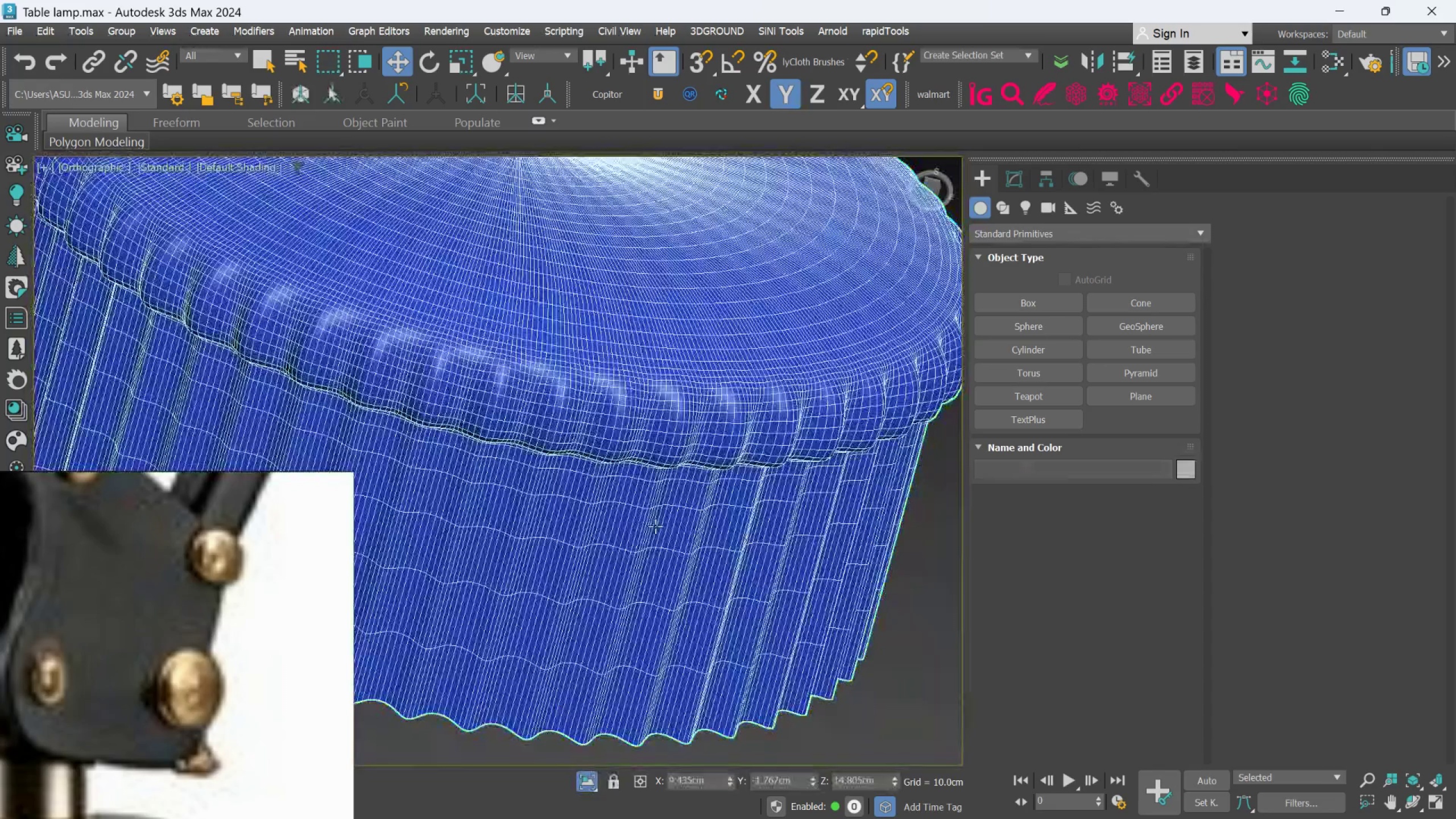 
key(Control+Z)
 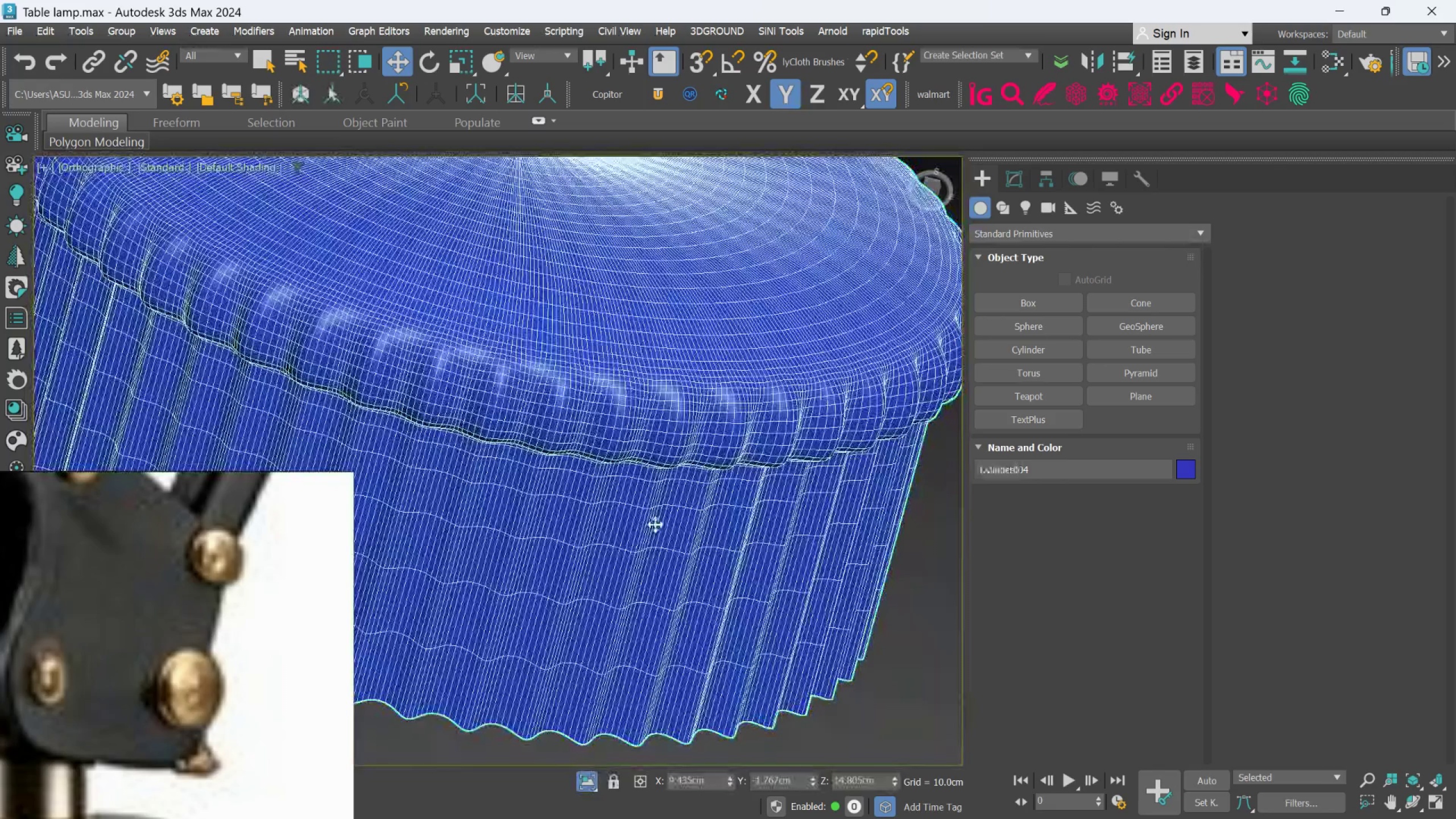 
key(Control+Z)
 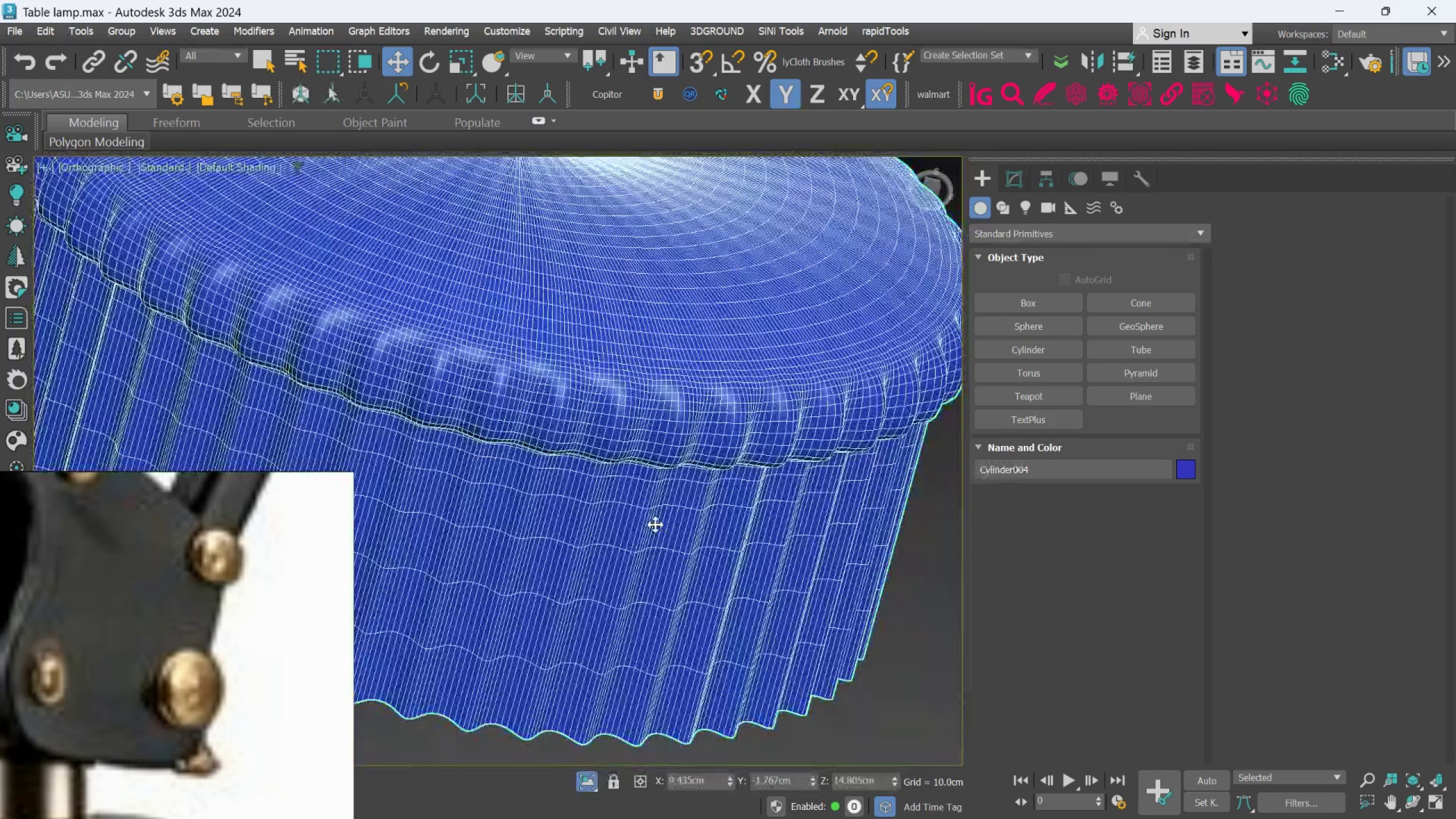 
key(Control+Z)
 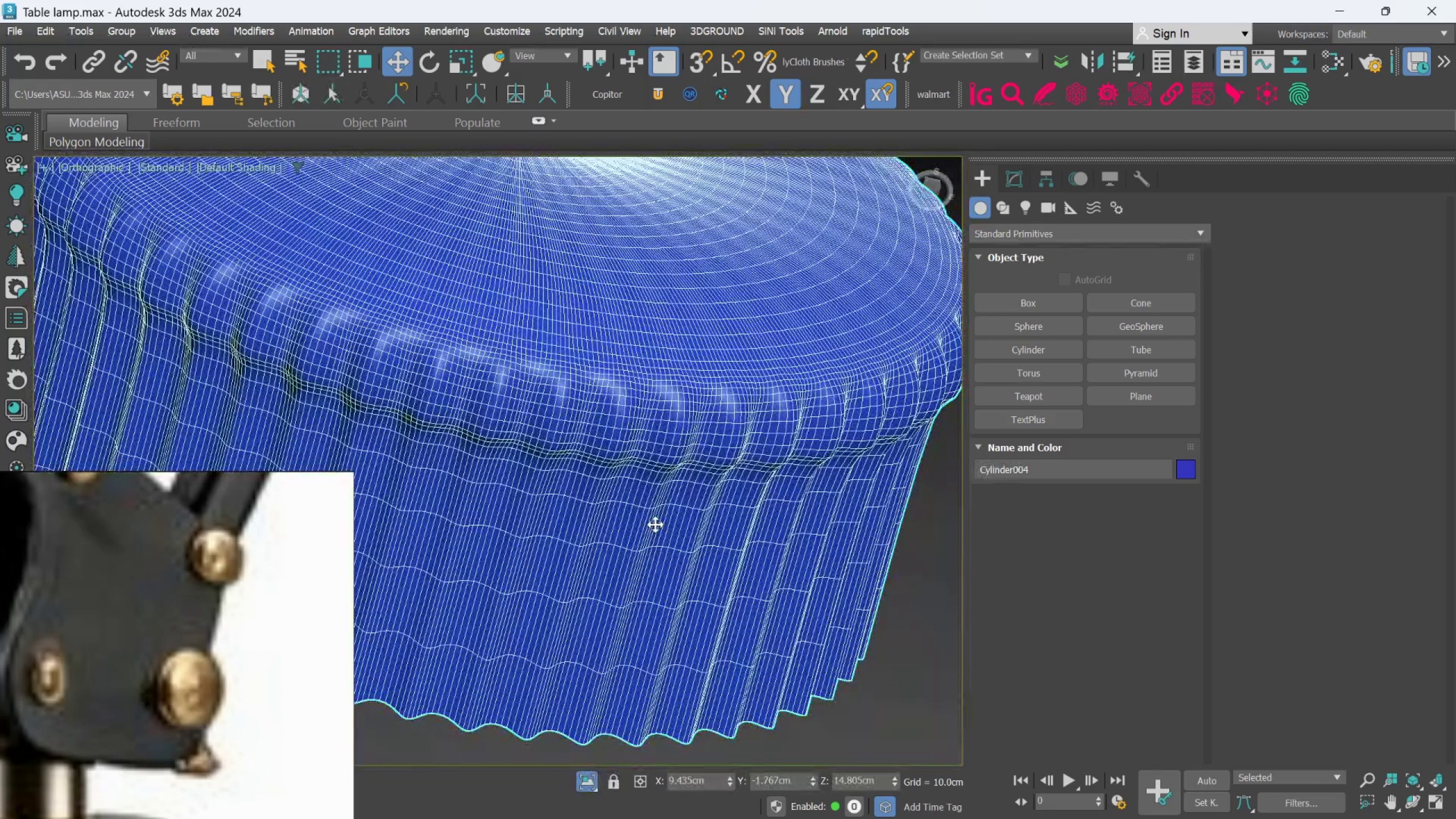 
key(Control+Z)
 